 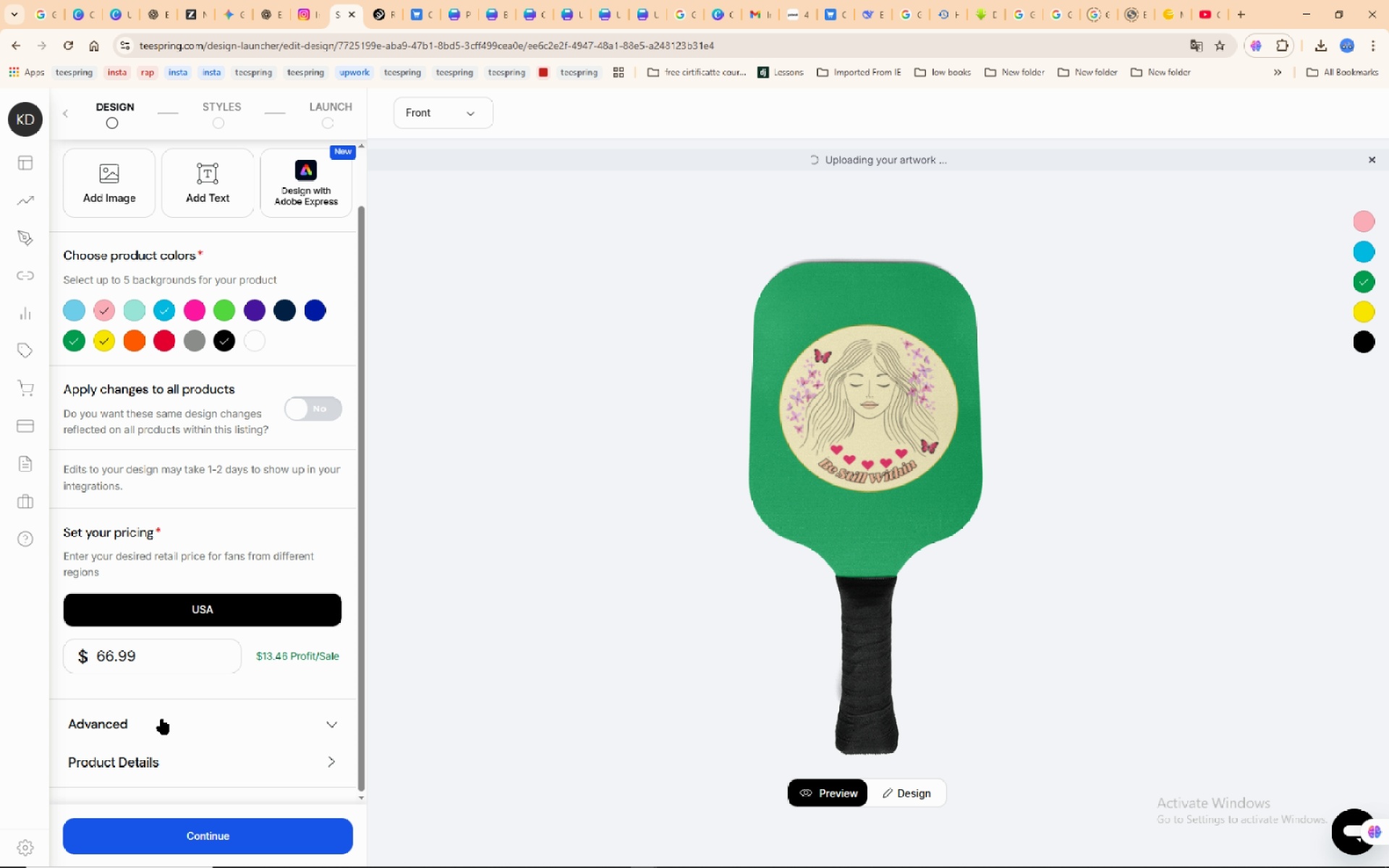 
left_click([165, 658])
 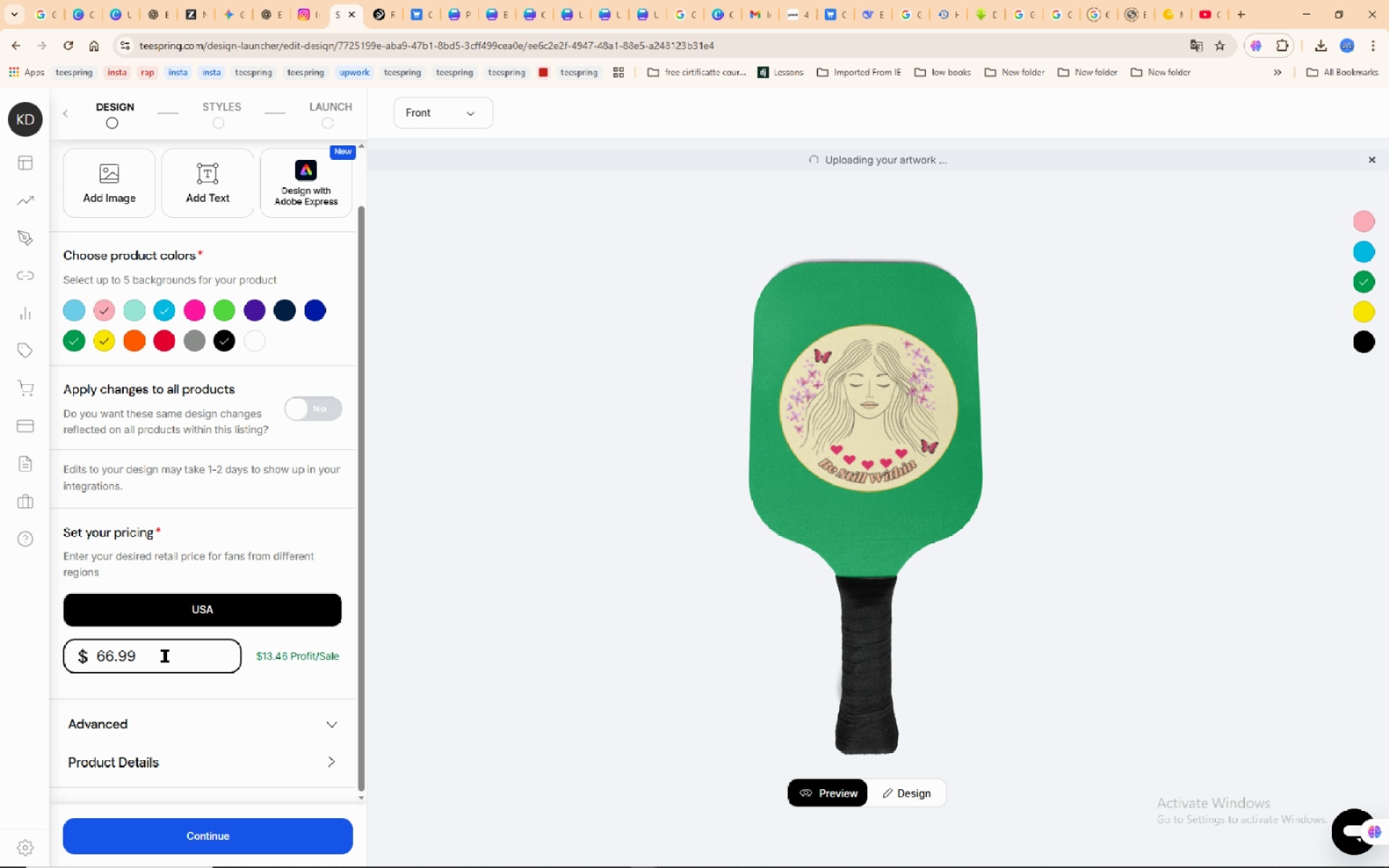 
left_click_drag(start_coordinate=[165, 656], to_coordinate=[54, 640])
 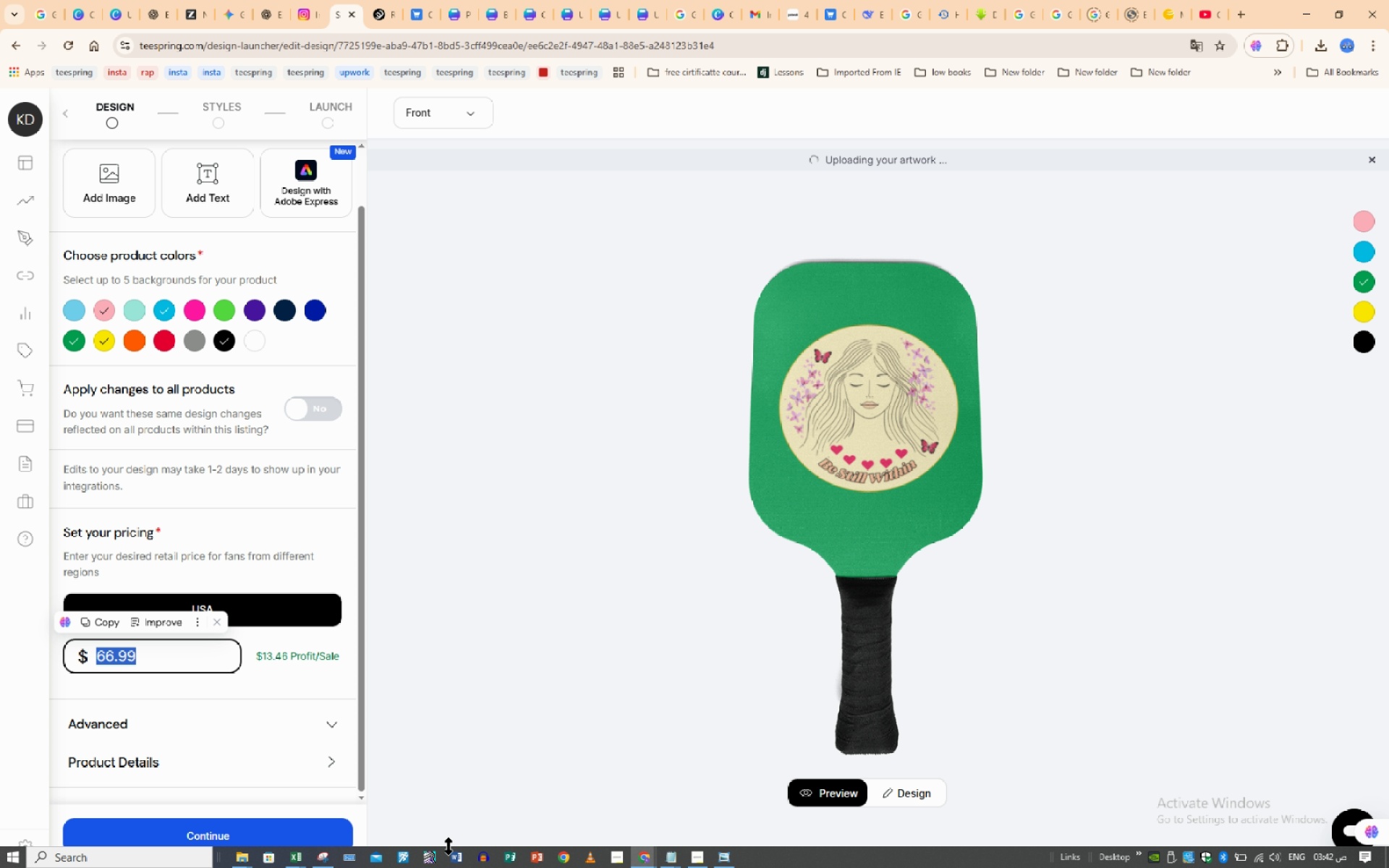 
hold_key(key=Numpad5, duration=0.41)
 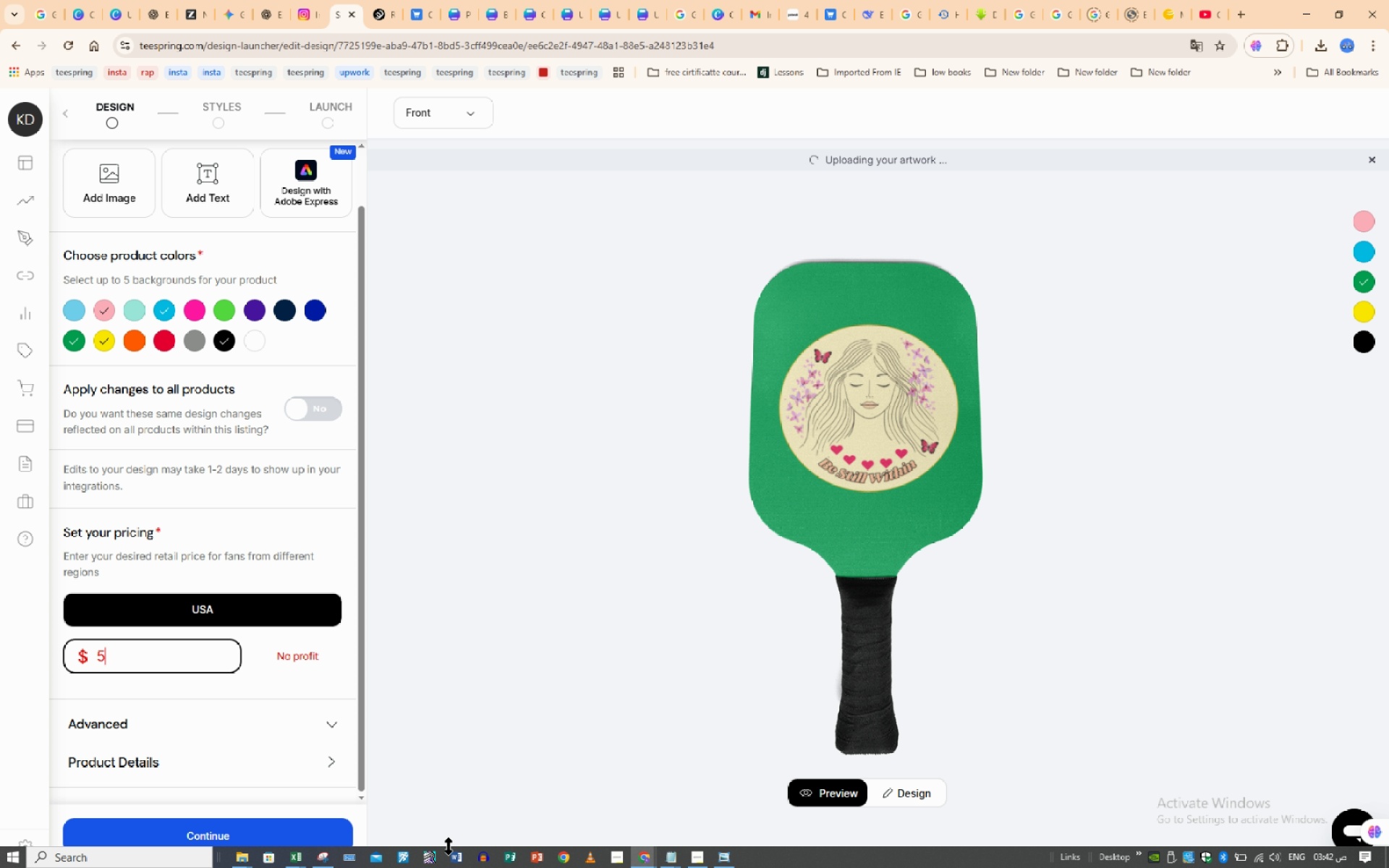 
key(Numpad5)
 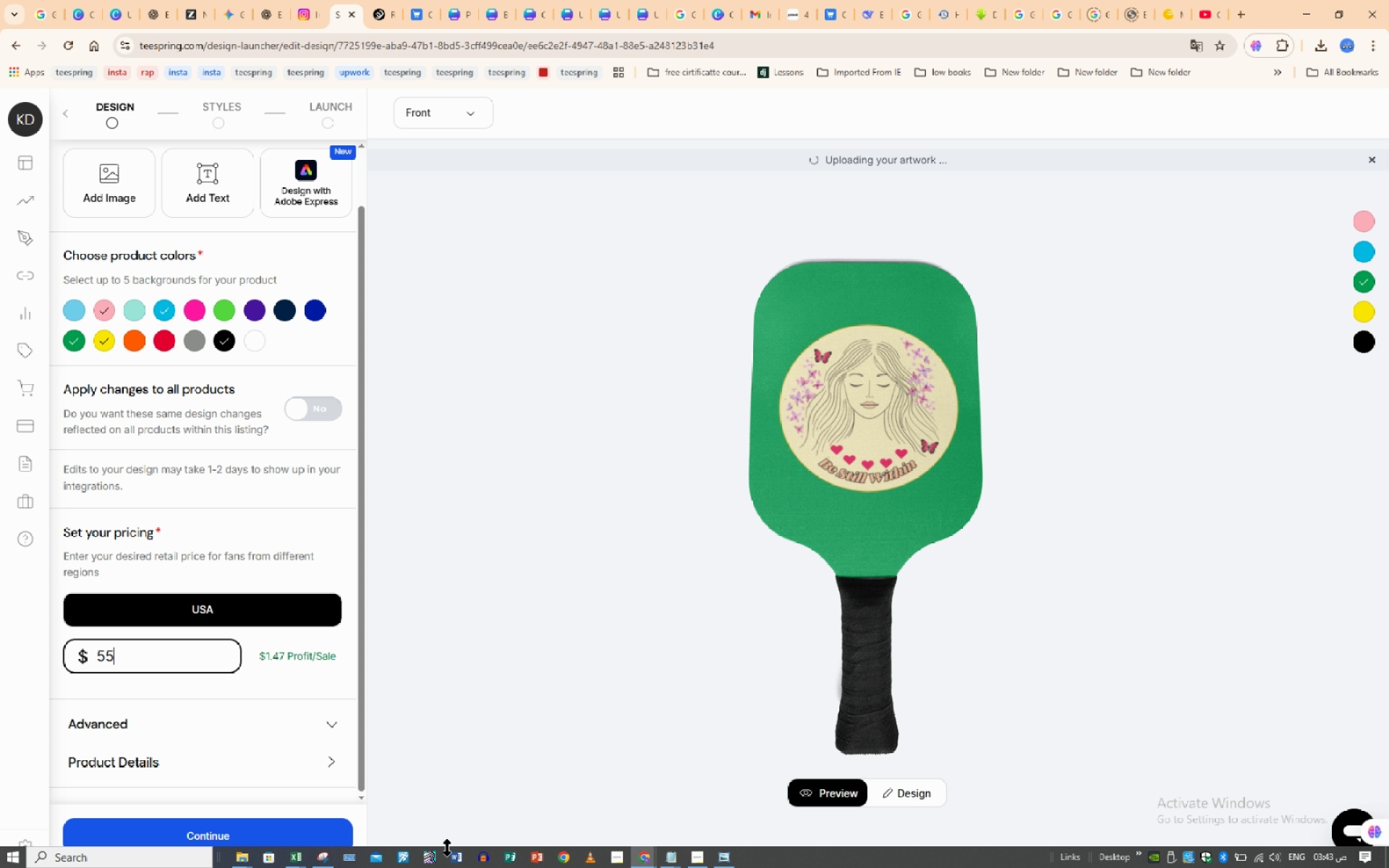 
key(Backspace)
 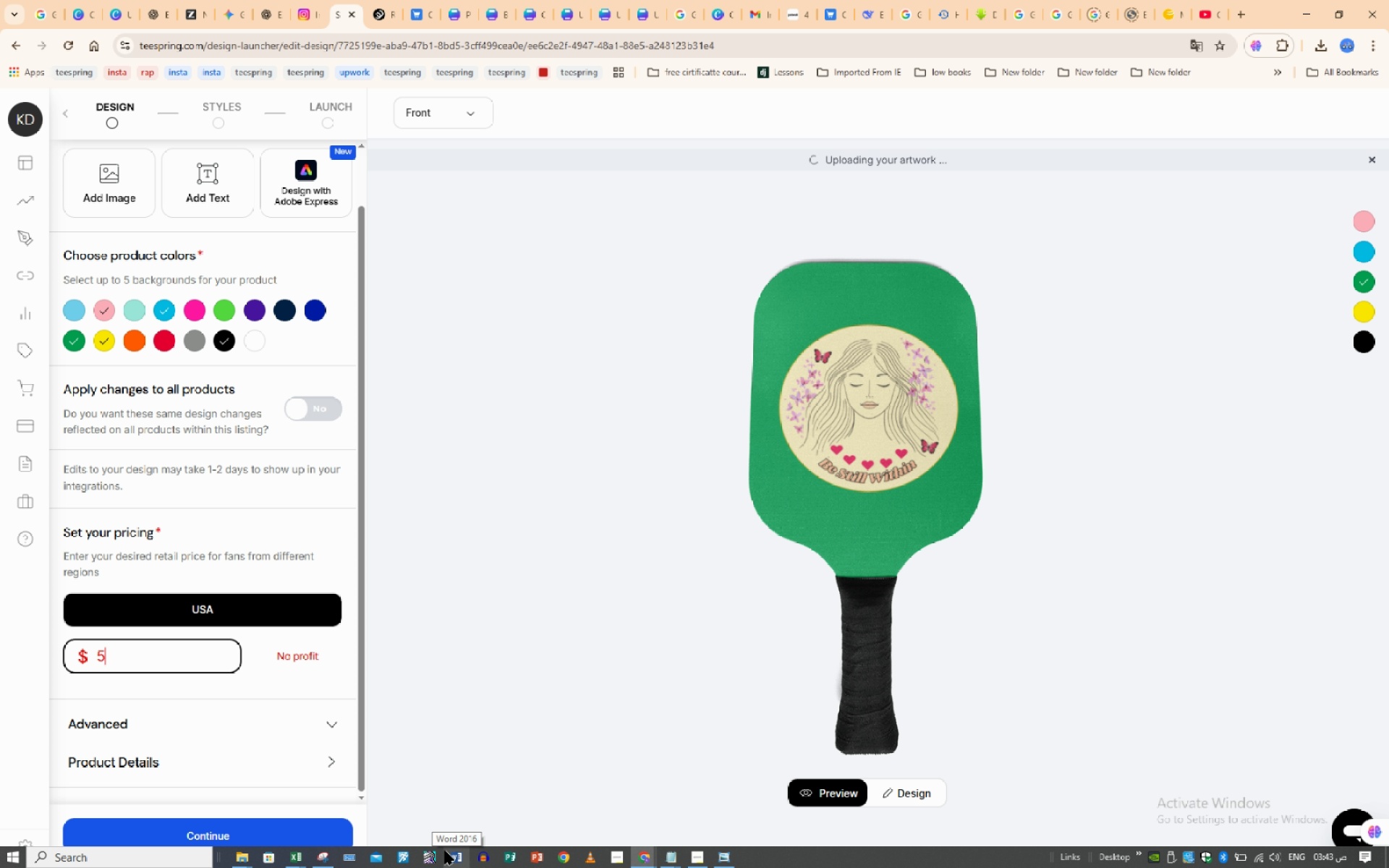 
key(Numpad9)
 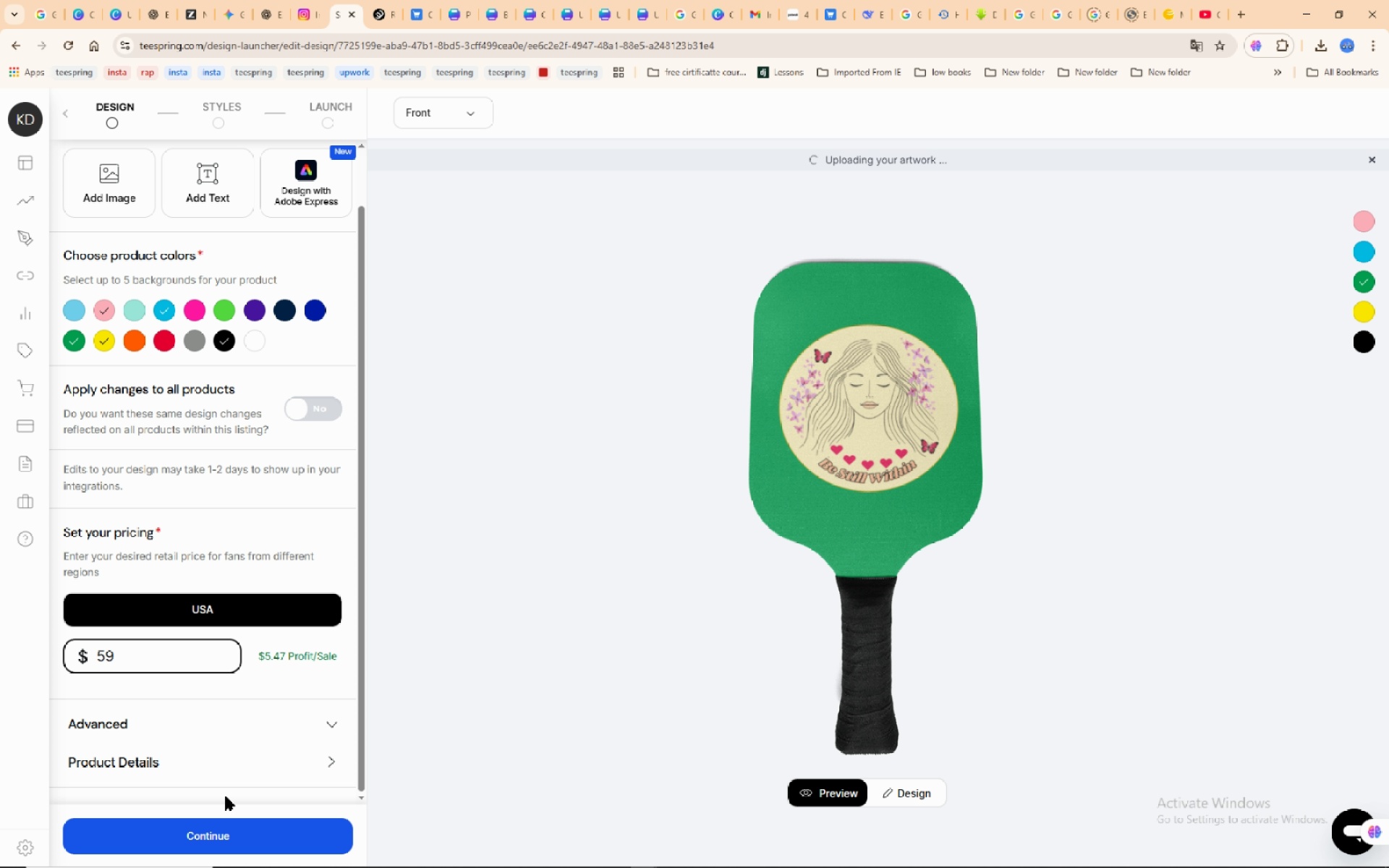 
left_click([247, 723])
 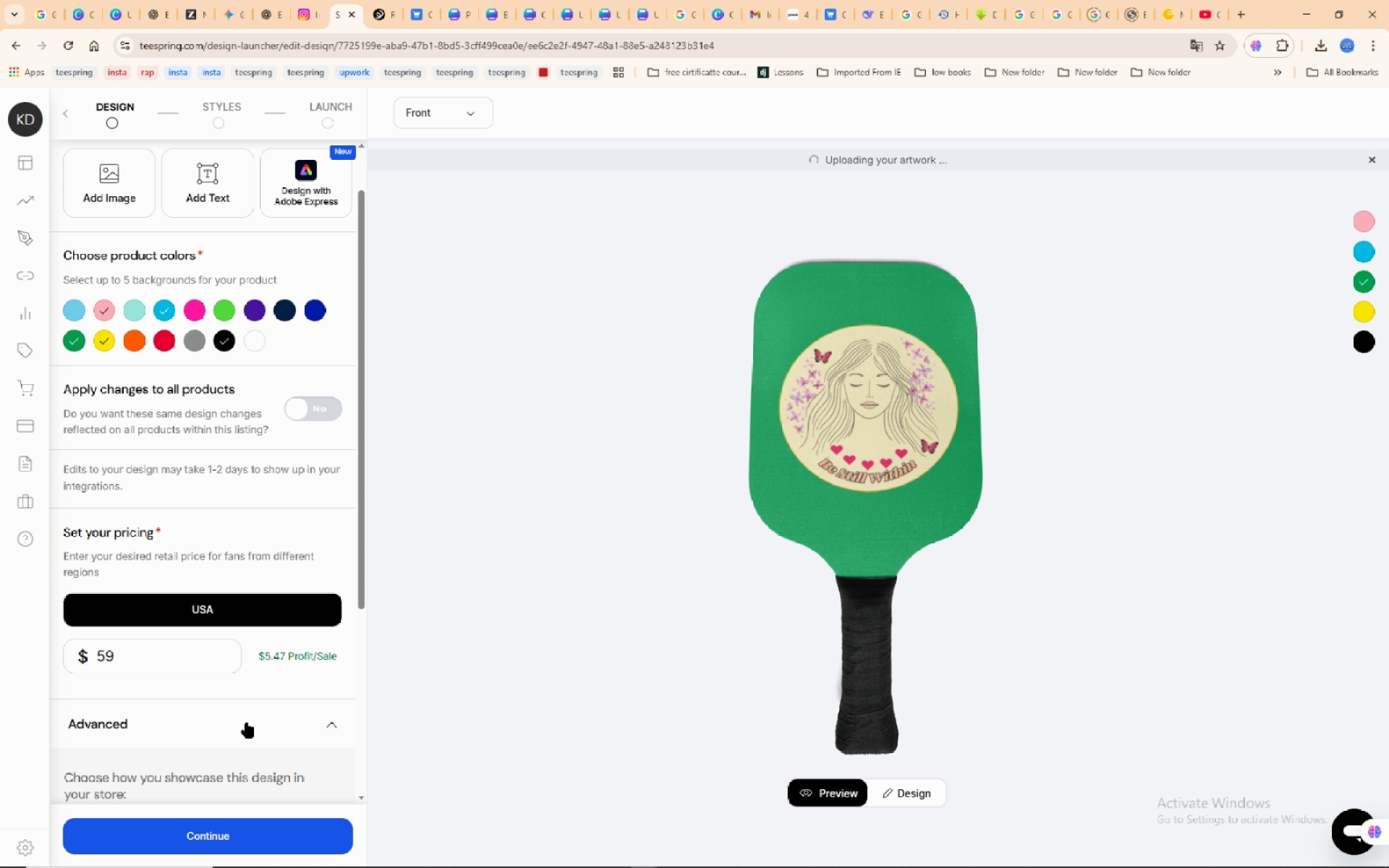 
scroll: coordinate [247, 723], scroll_direction: down, amount: 4.0
 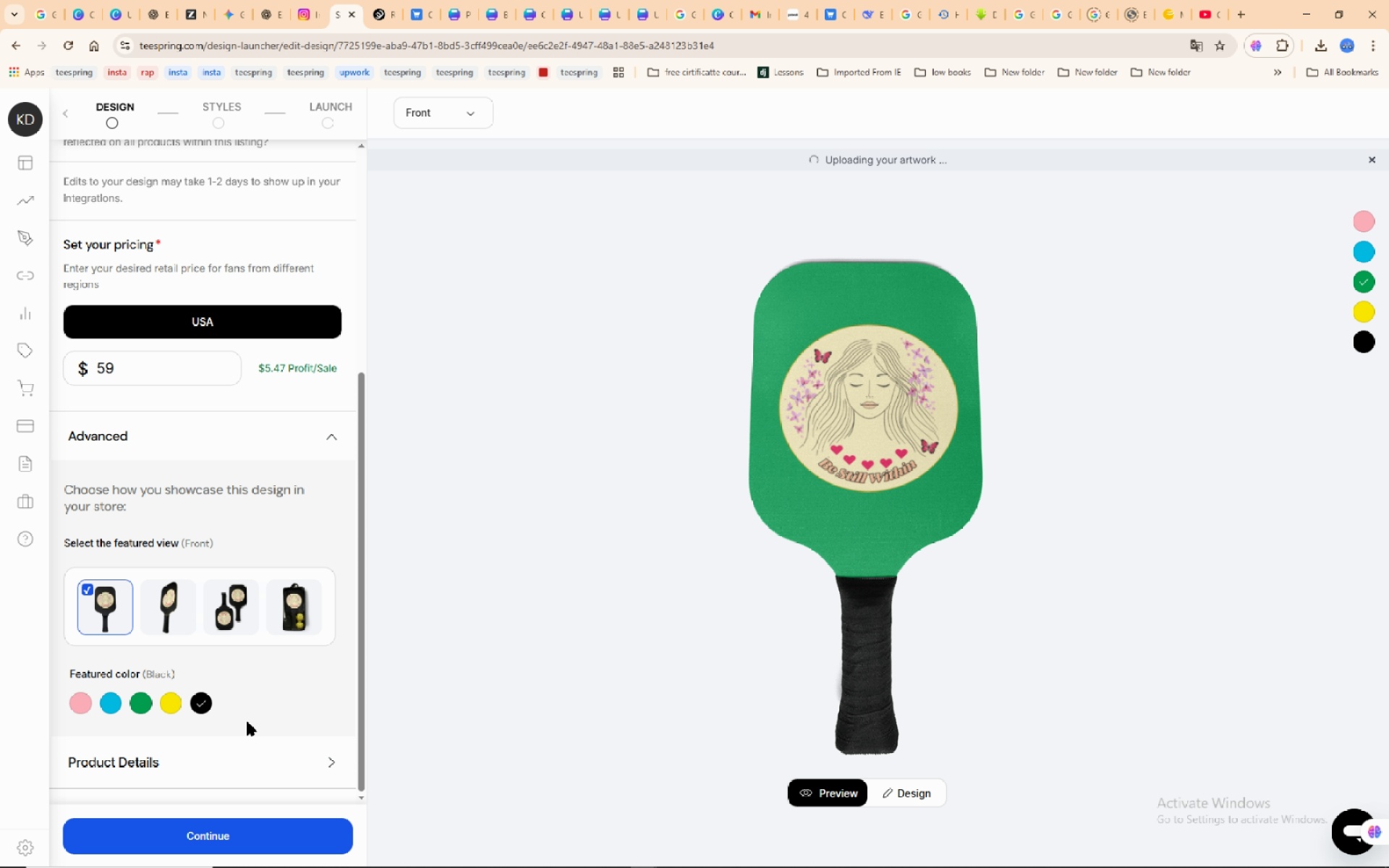 
wait(9.65)
 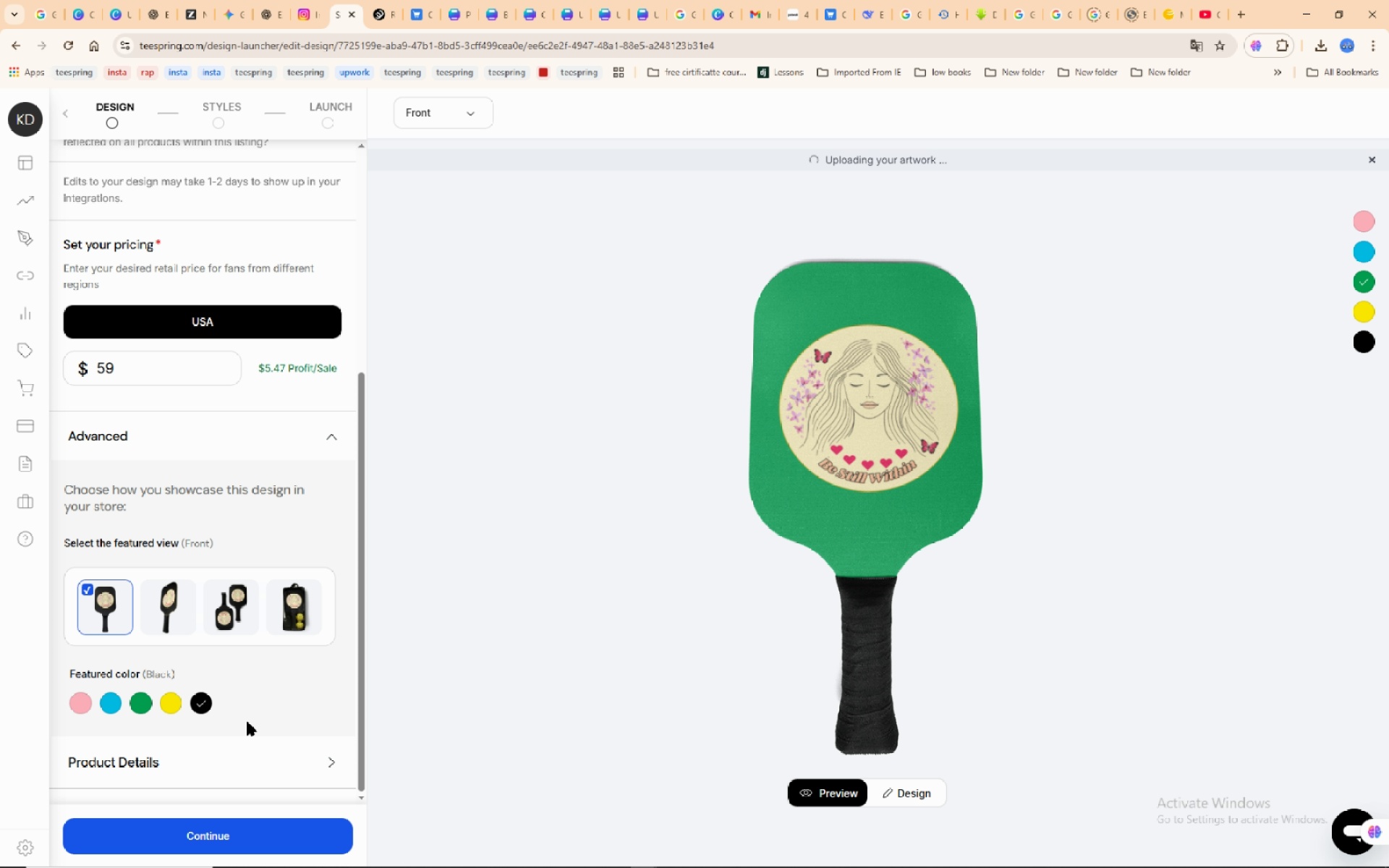 
left_click([226, 832])
 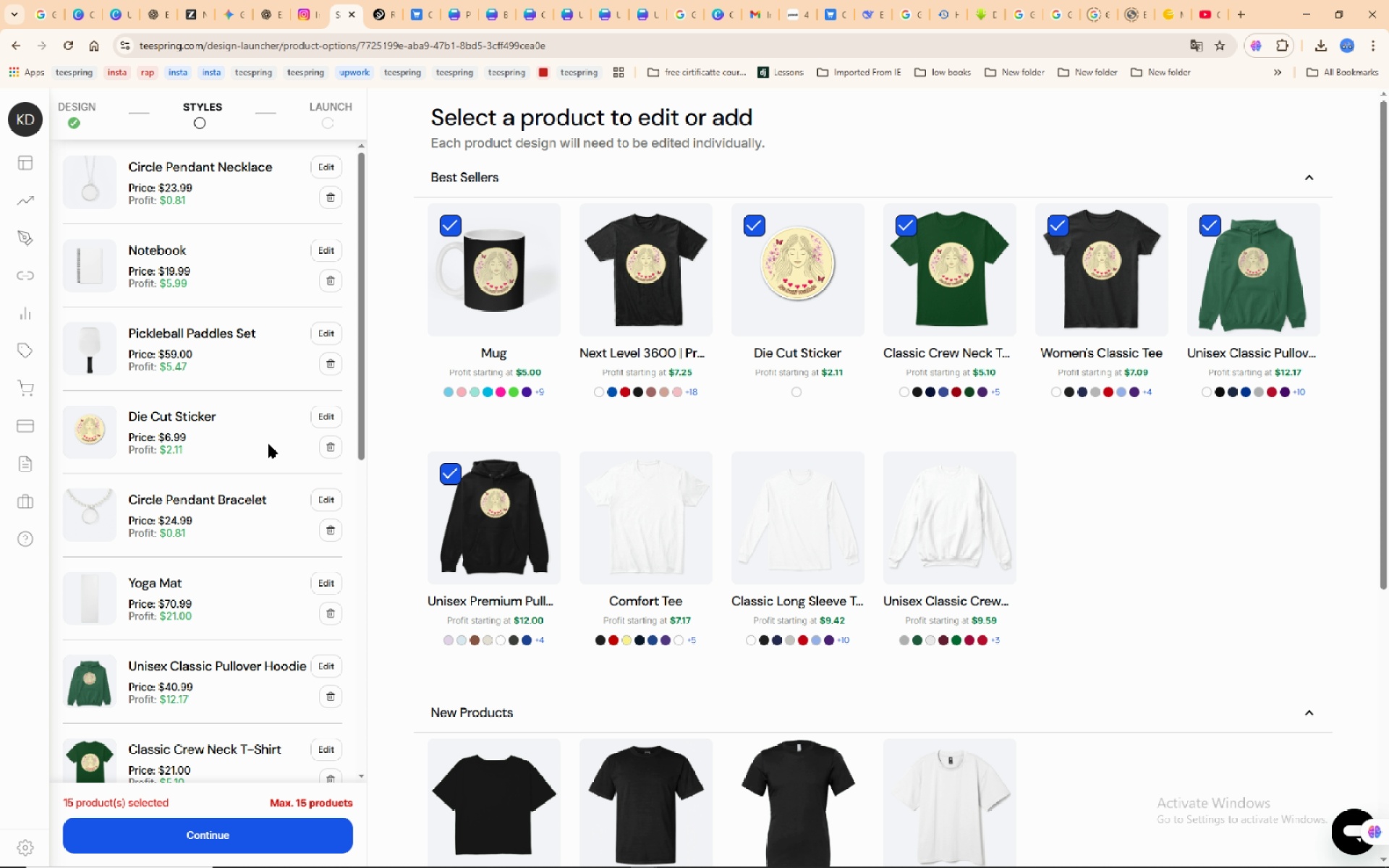 
wait(7.7)
 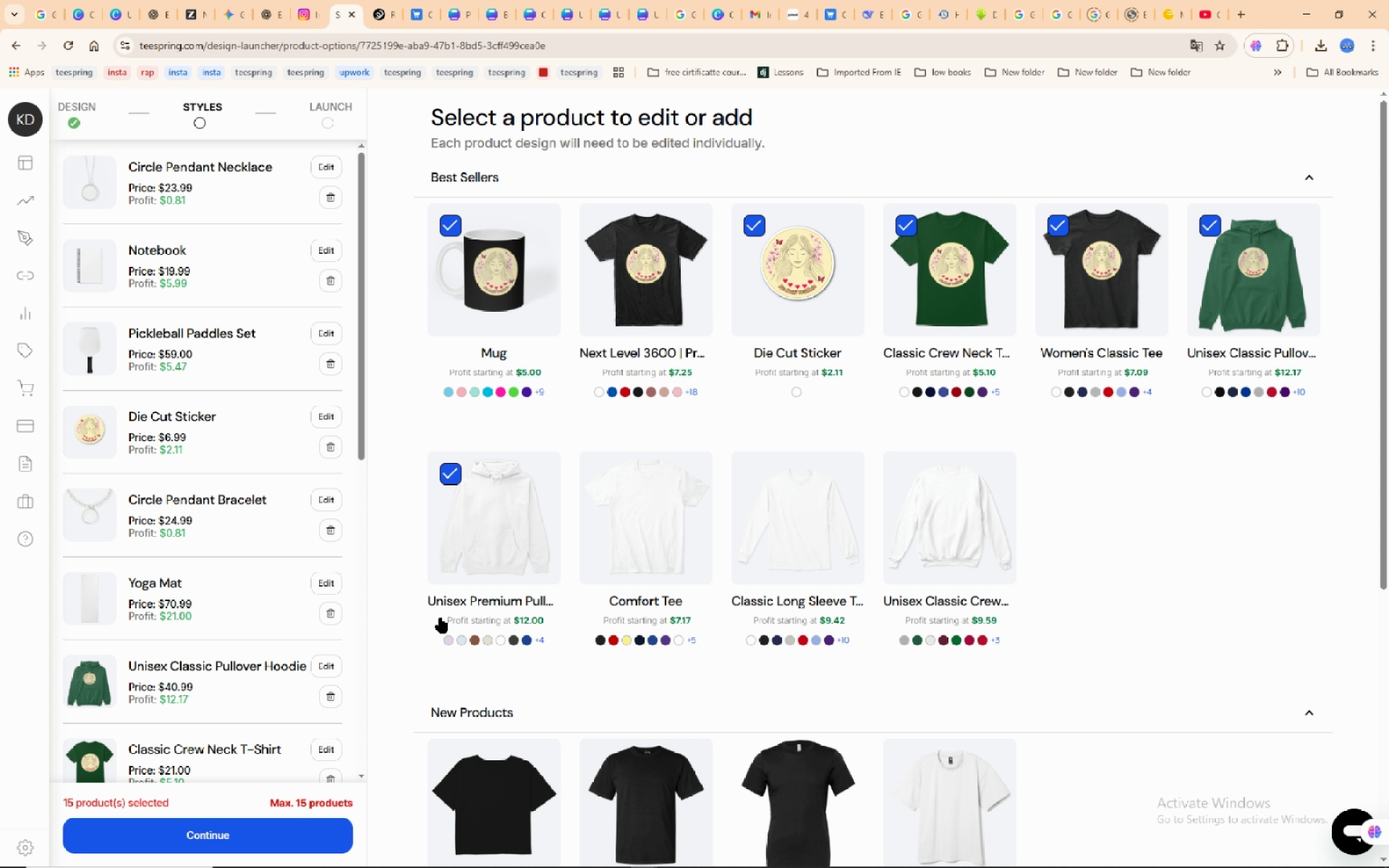 
left_click([338, 420])
 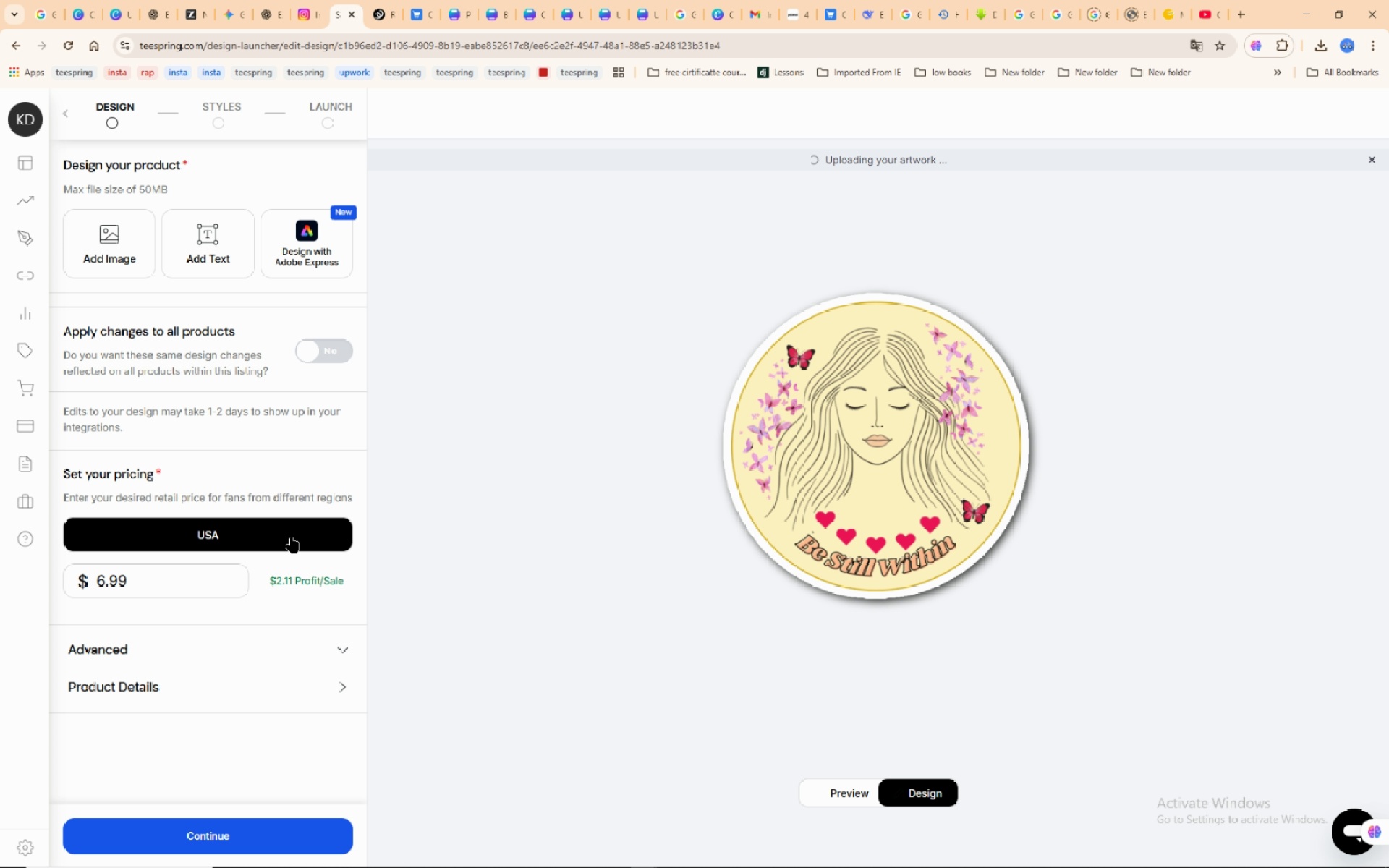 
wait(9.77)
 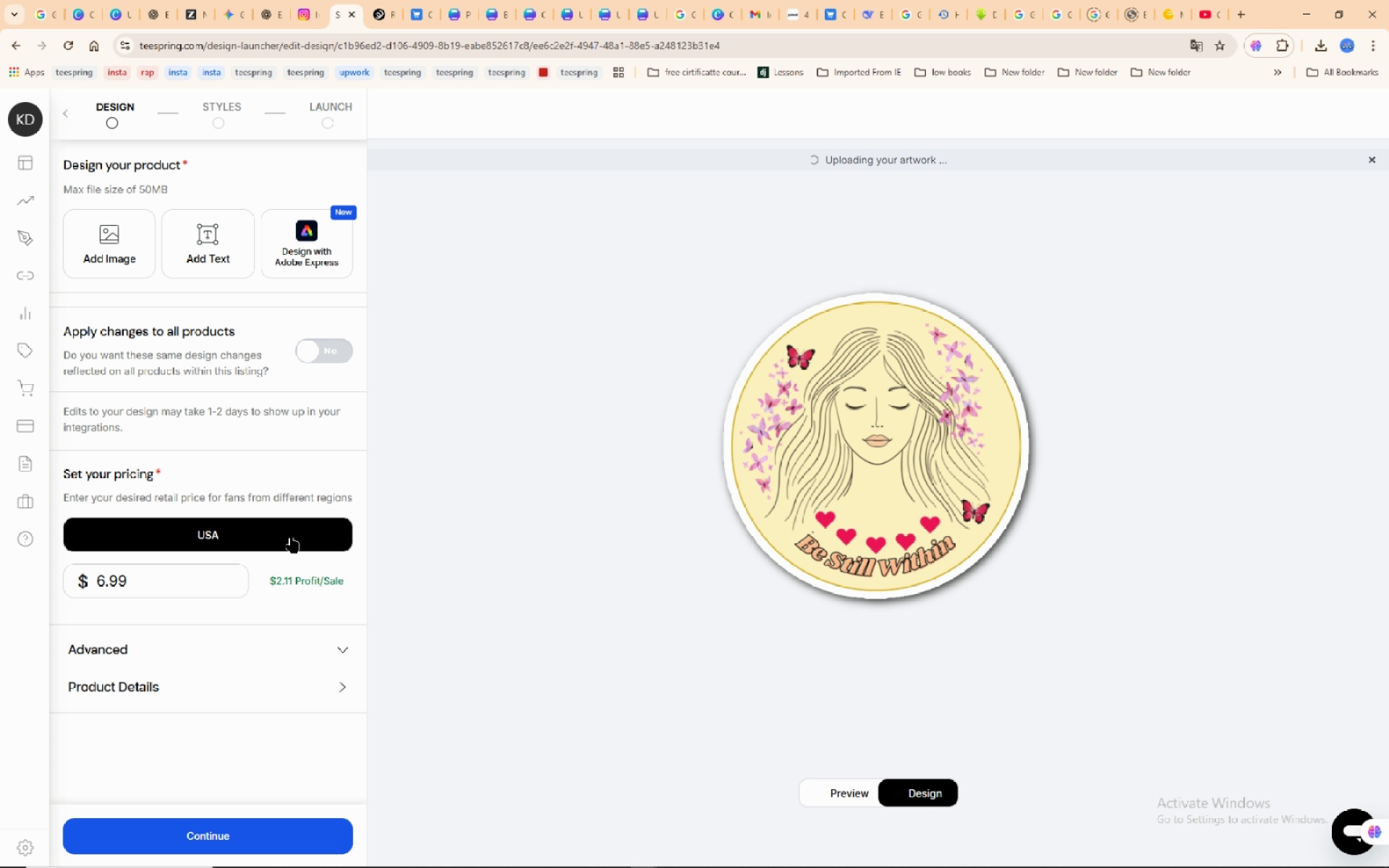 
left_click_drag(start_coordinate=[213, 840], to_coordinate=[217, 839])
 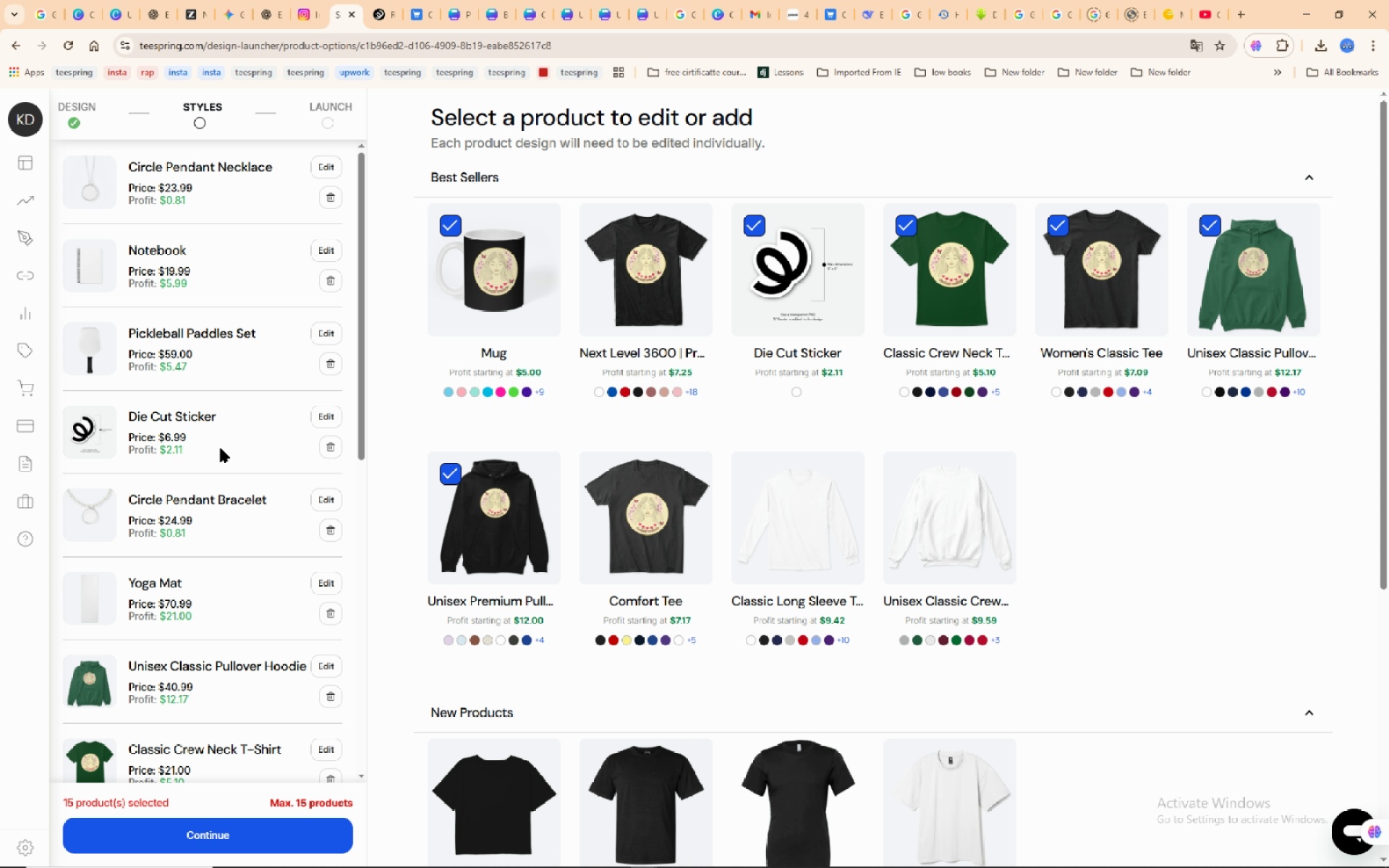 
wait(6.02)
 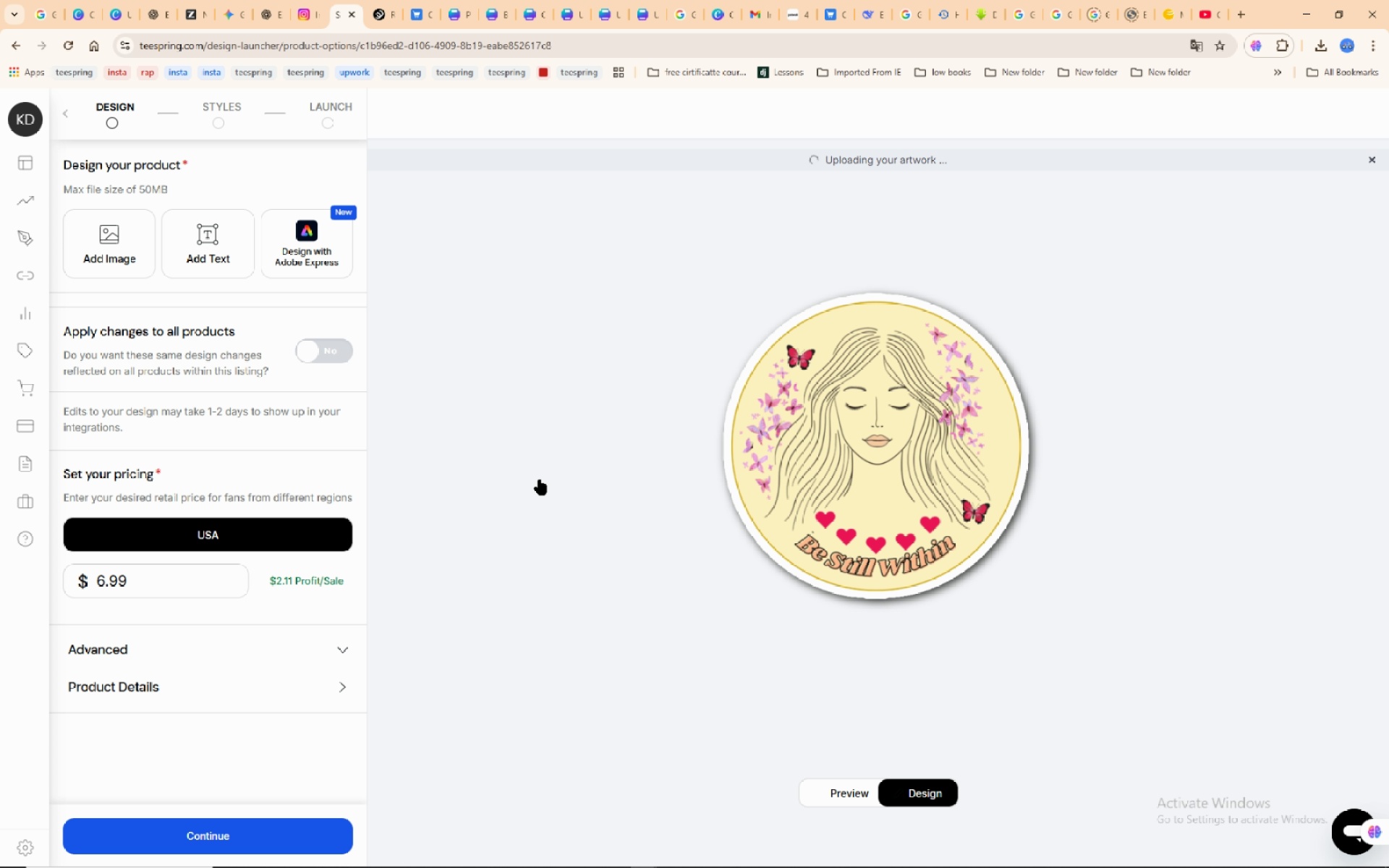 
mouse_move([266, 381])
 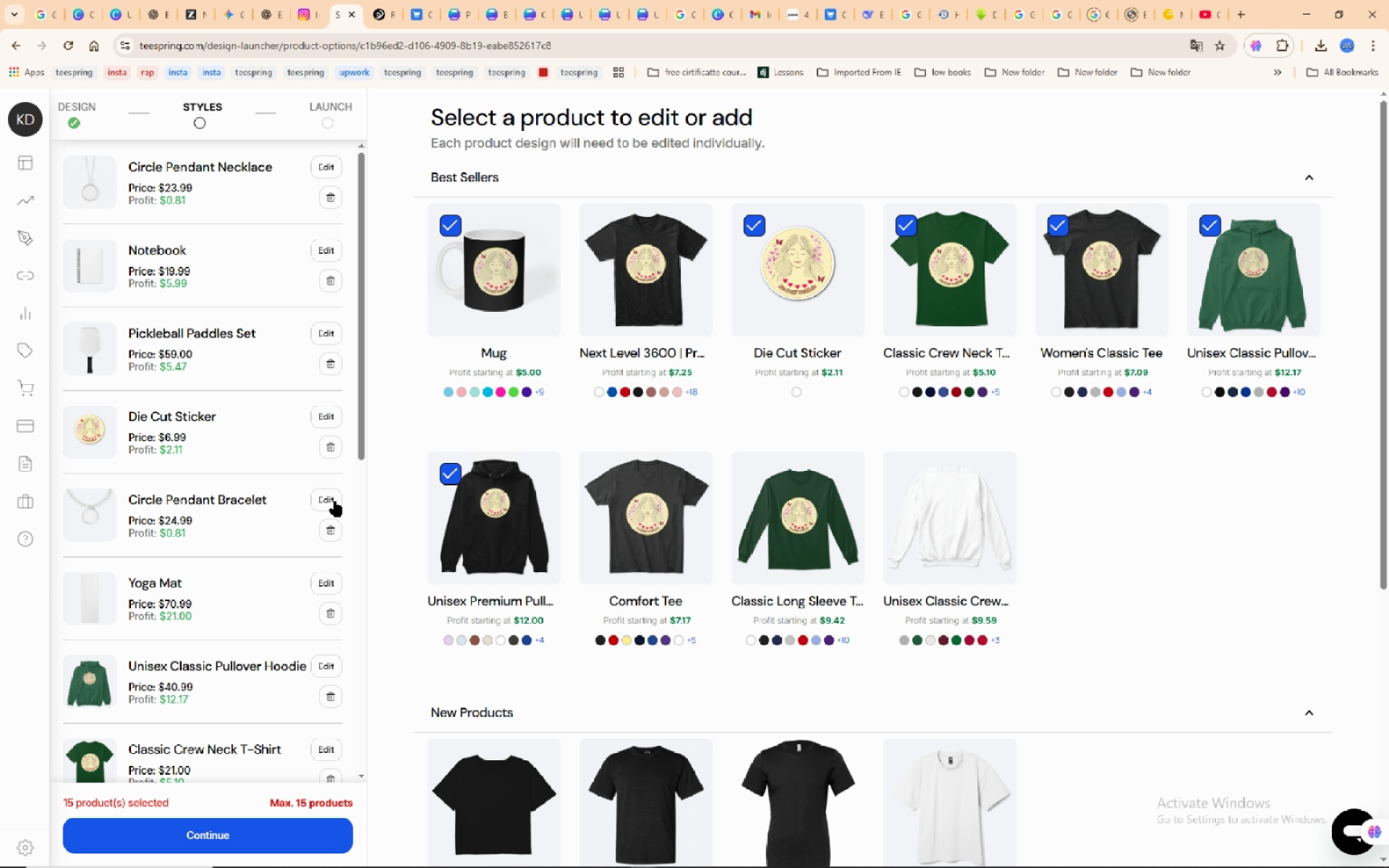 
left_click([333, 501])
 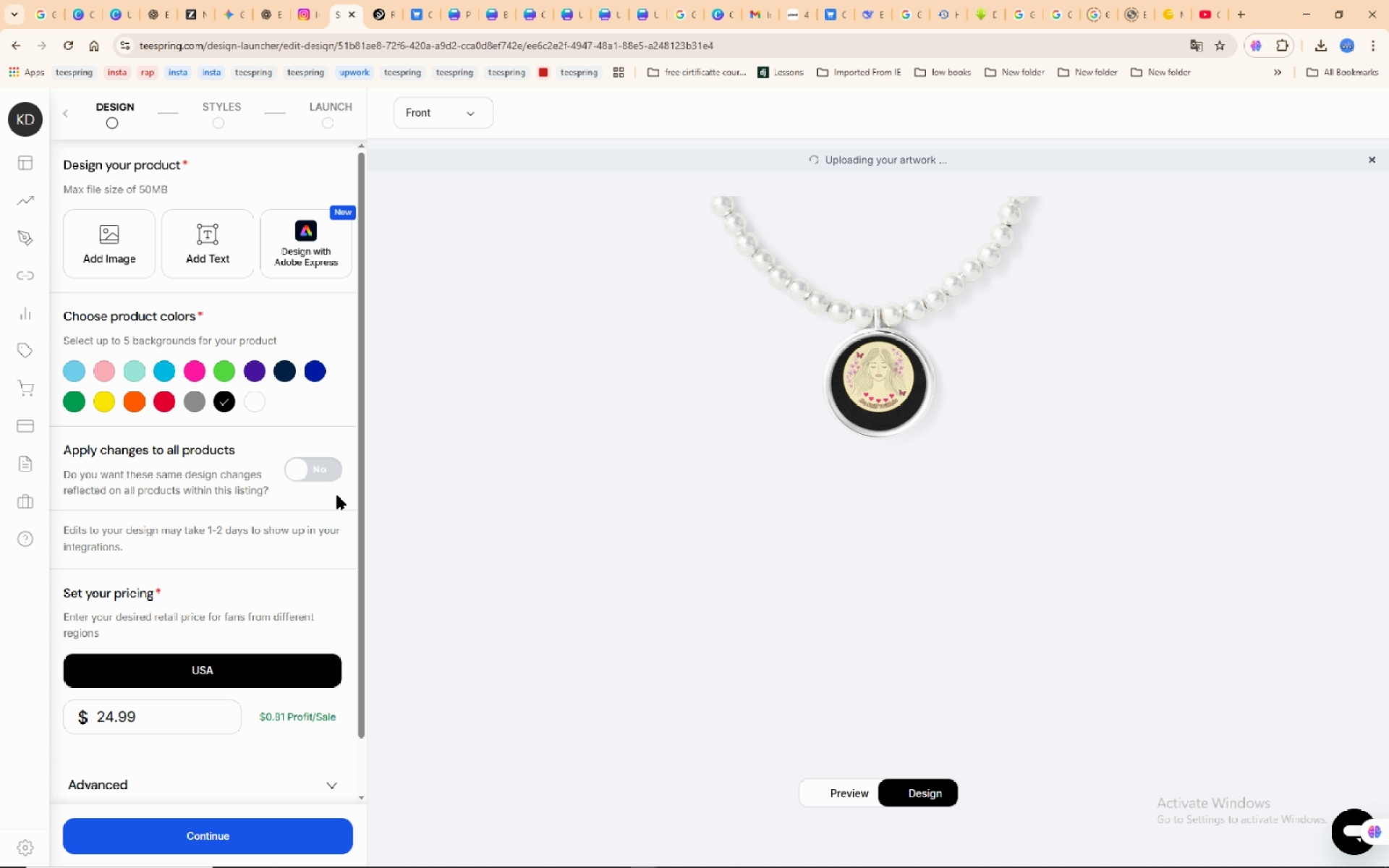 
wait(9.1)
 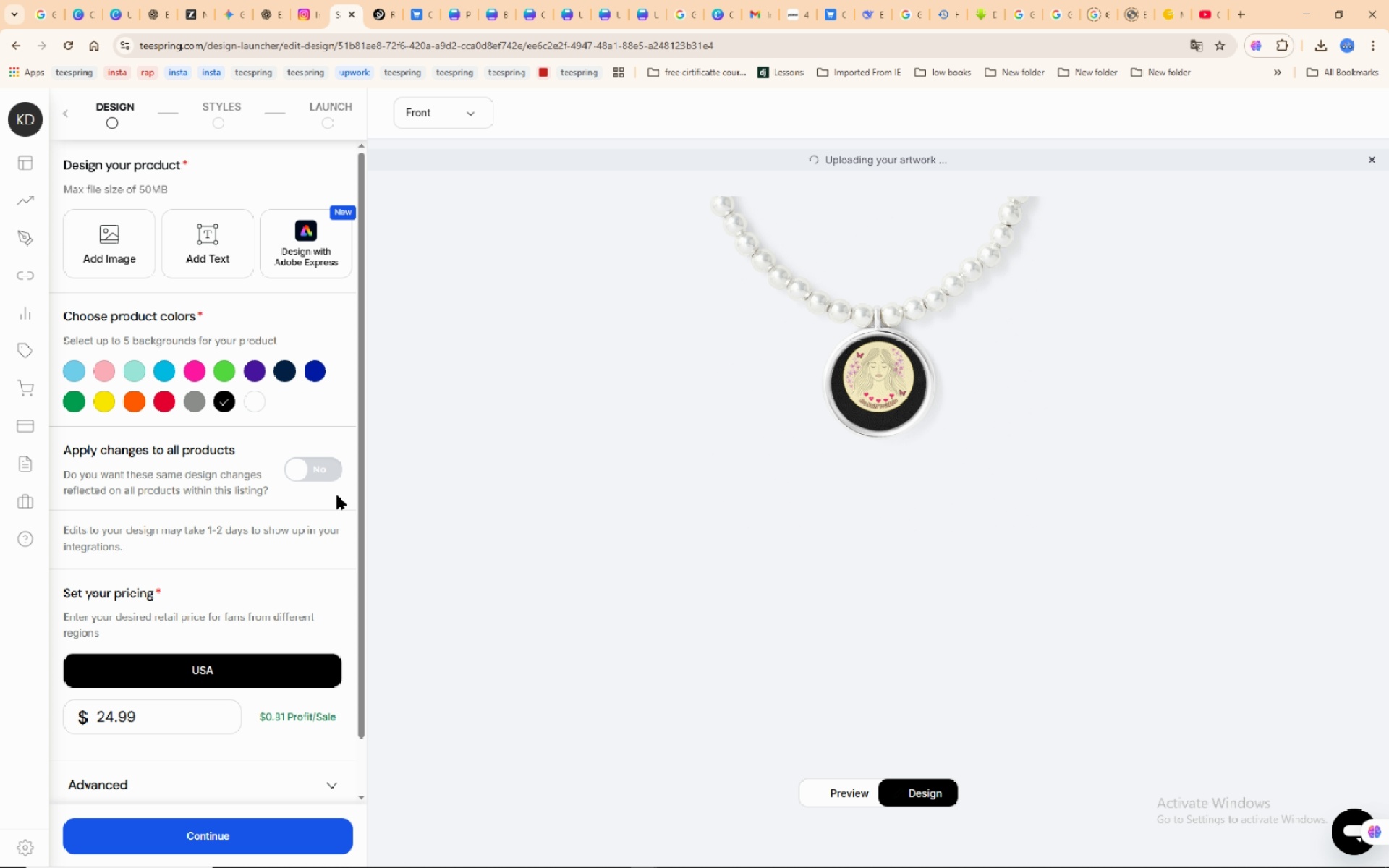 
left_click([110, 373])
 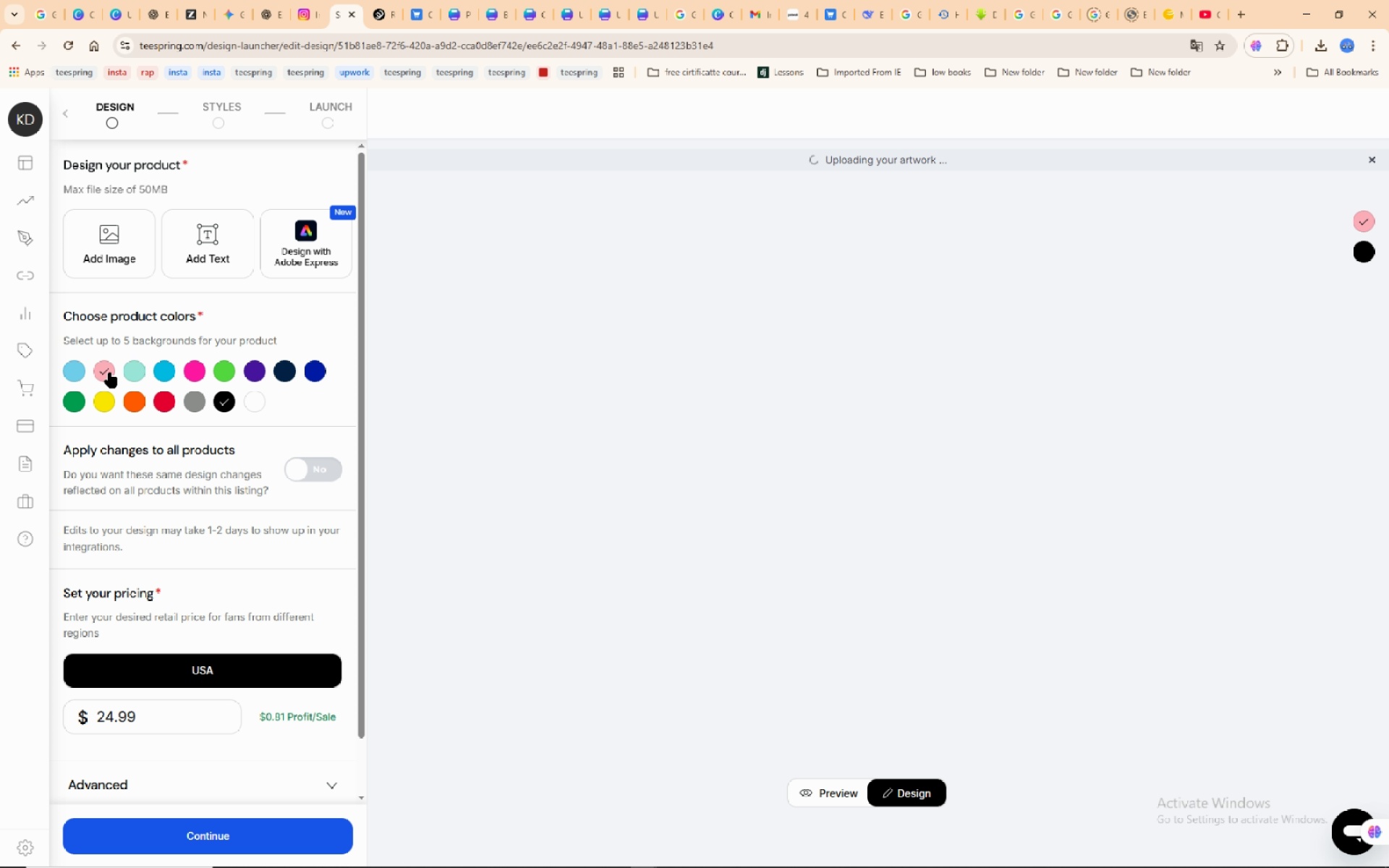 
mouse_move([226, 370])
 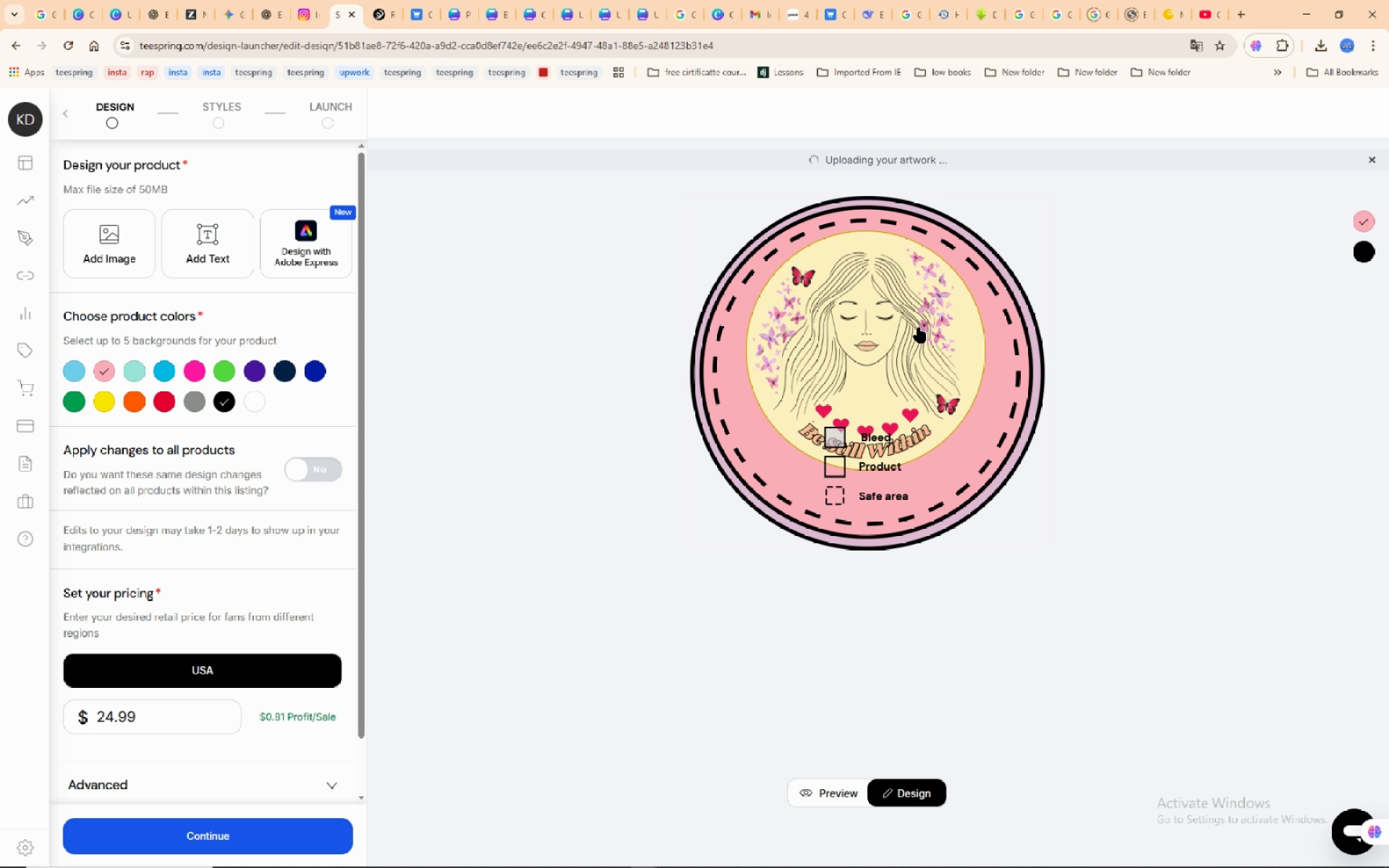 
left_click([919, 328])
 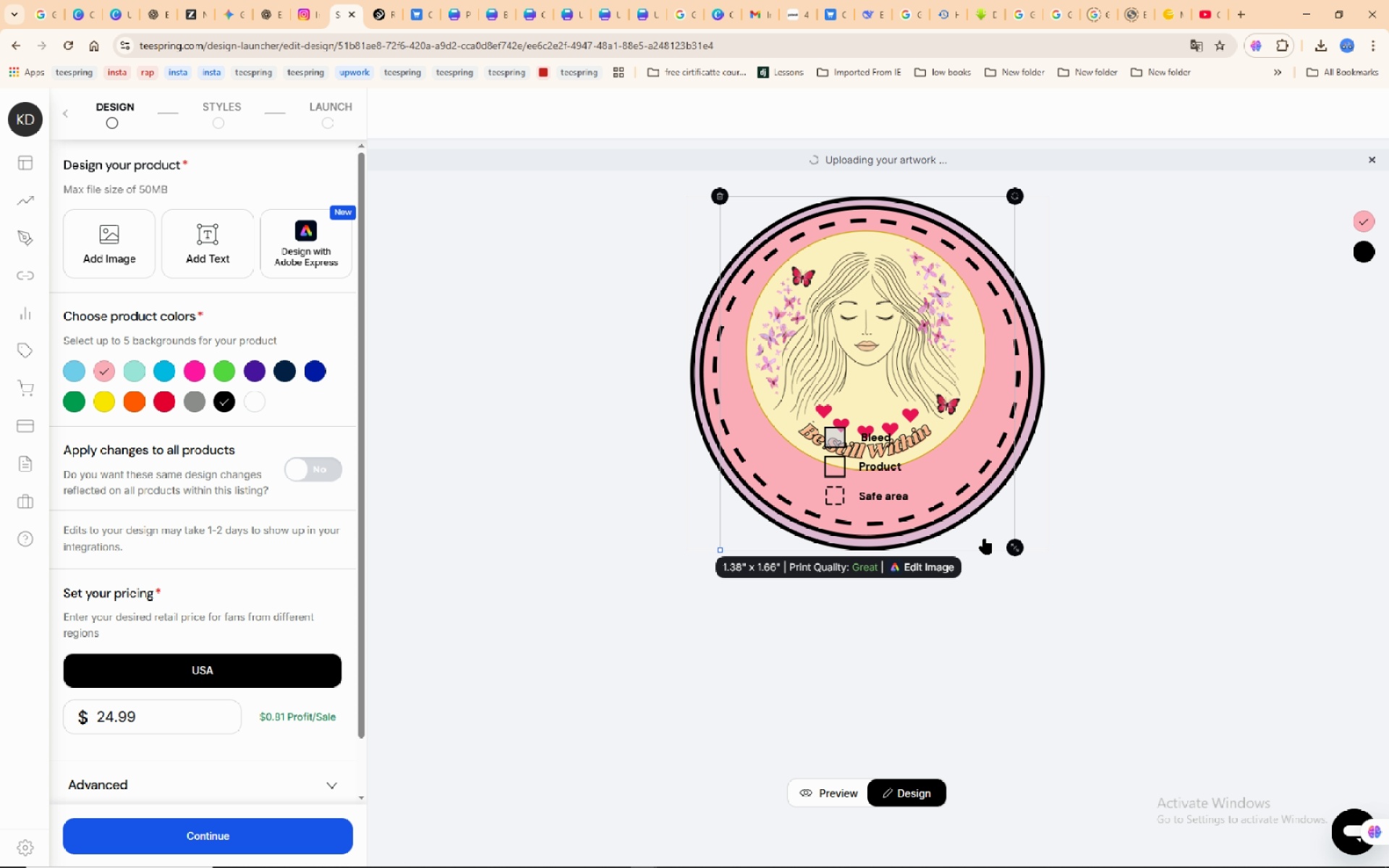 
left_click_drag(start_coordinate=[1011, 545], to_coordinate=[1021, 595])
 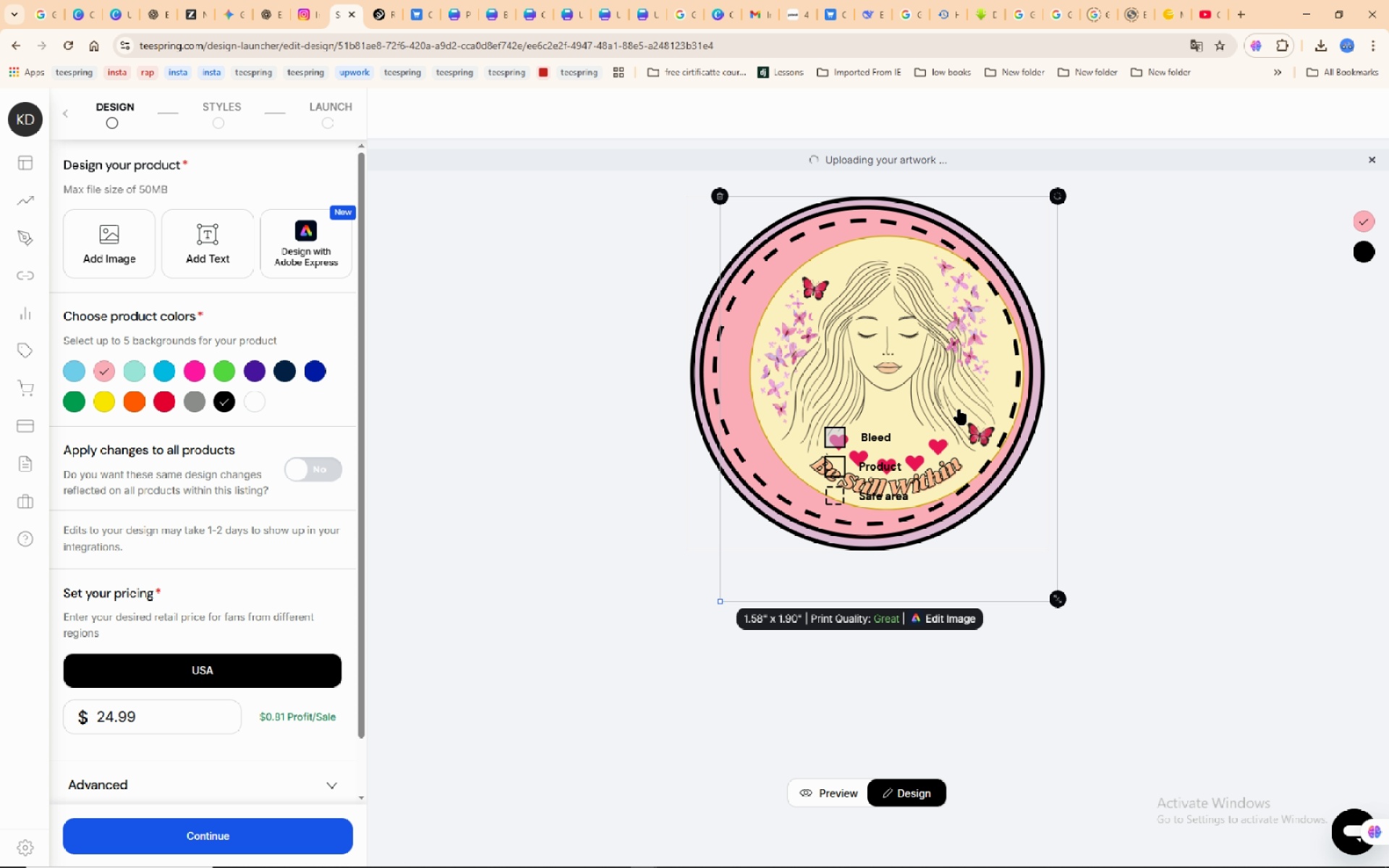 
left_click_drag(start_coordinate=[959, 409], to_coordinate=[941, 407])
 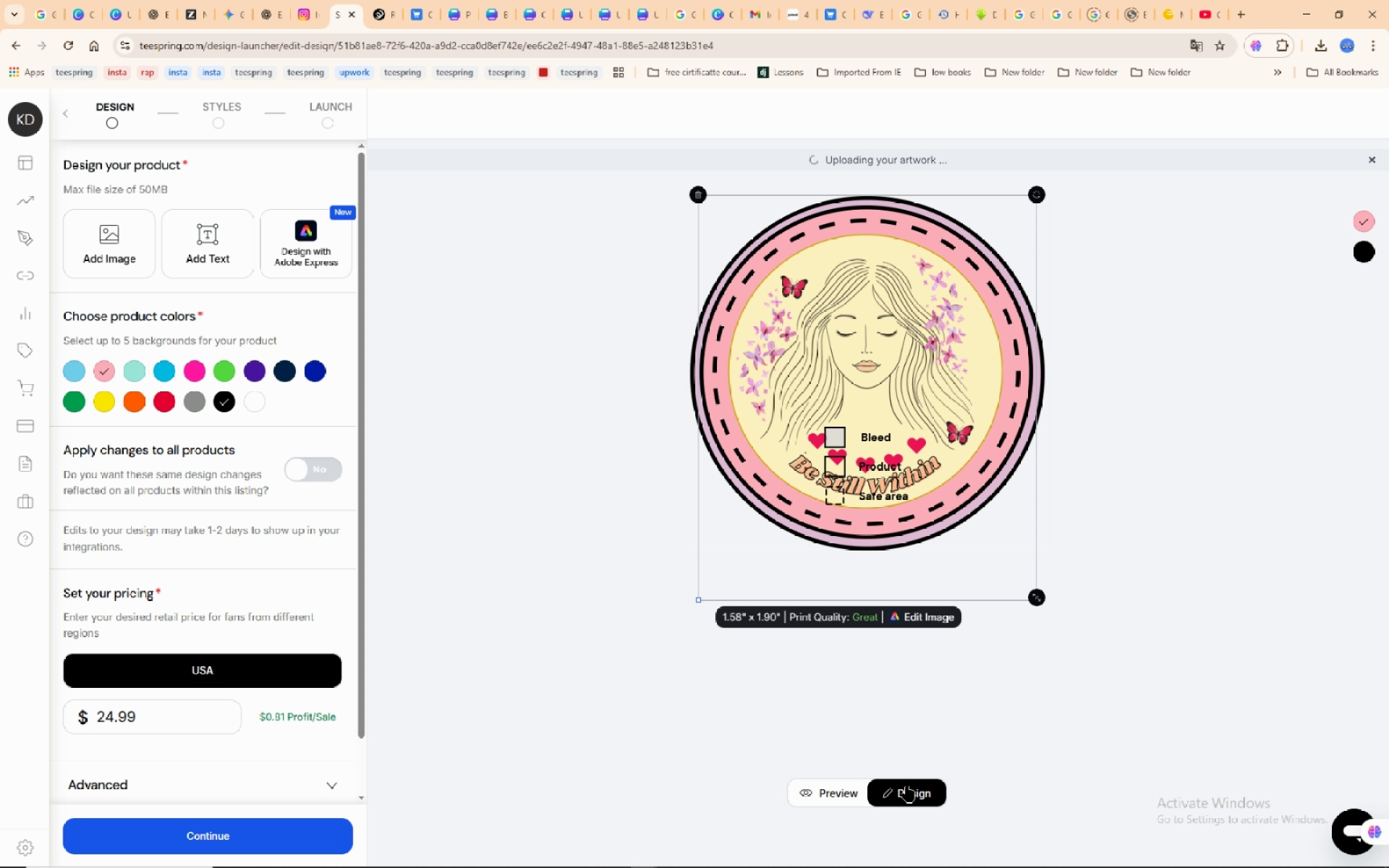 
left_click([838, 792])
 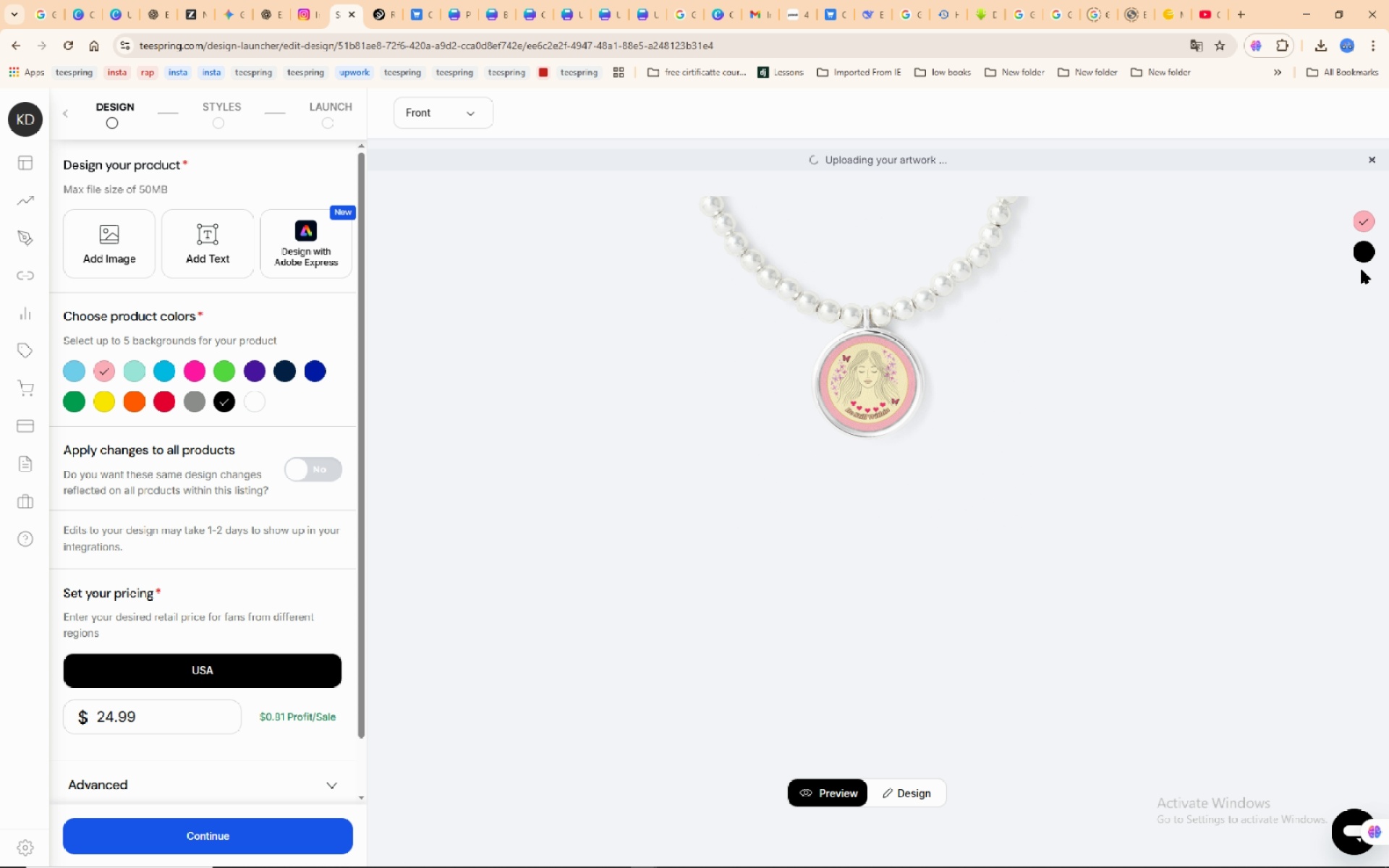 
wait(5.74)
 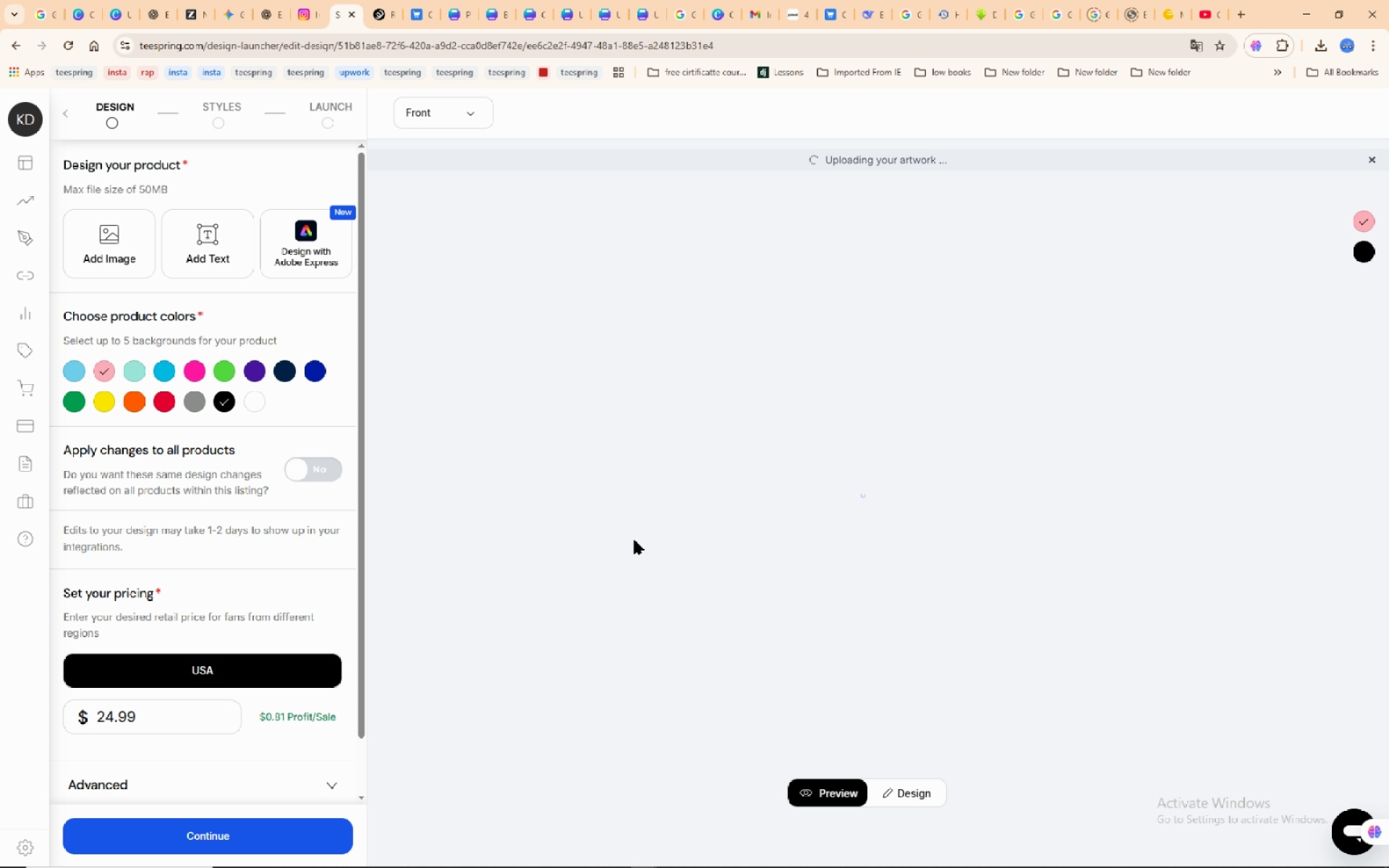 
left_click([1371, 260])
 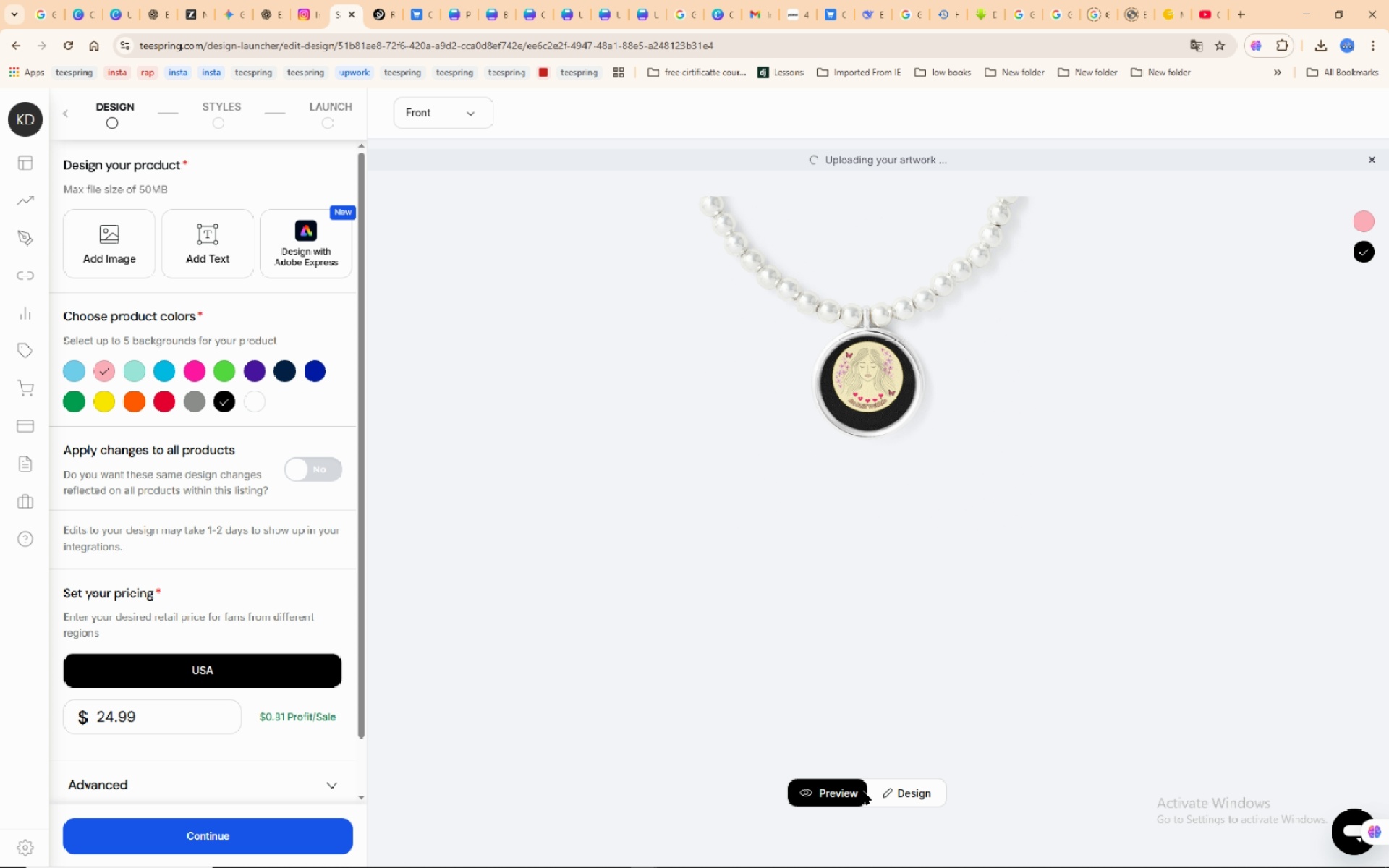 
left_click([922, 789])
 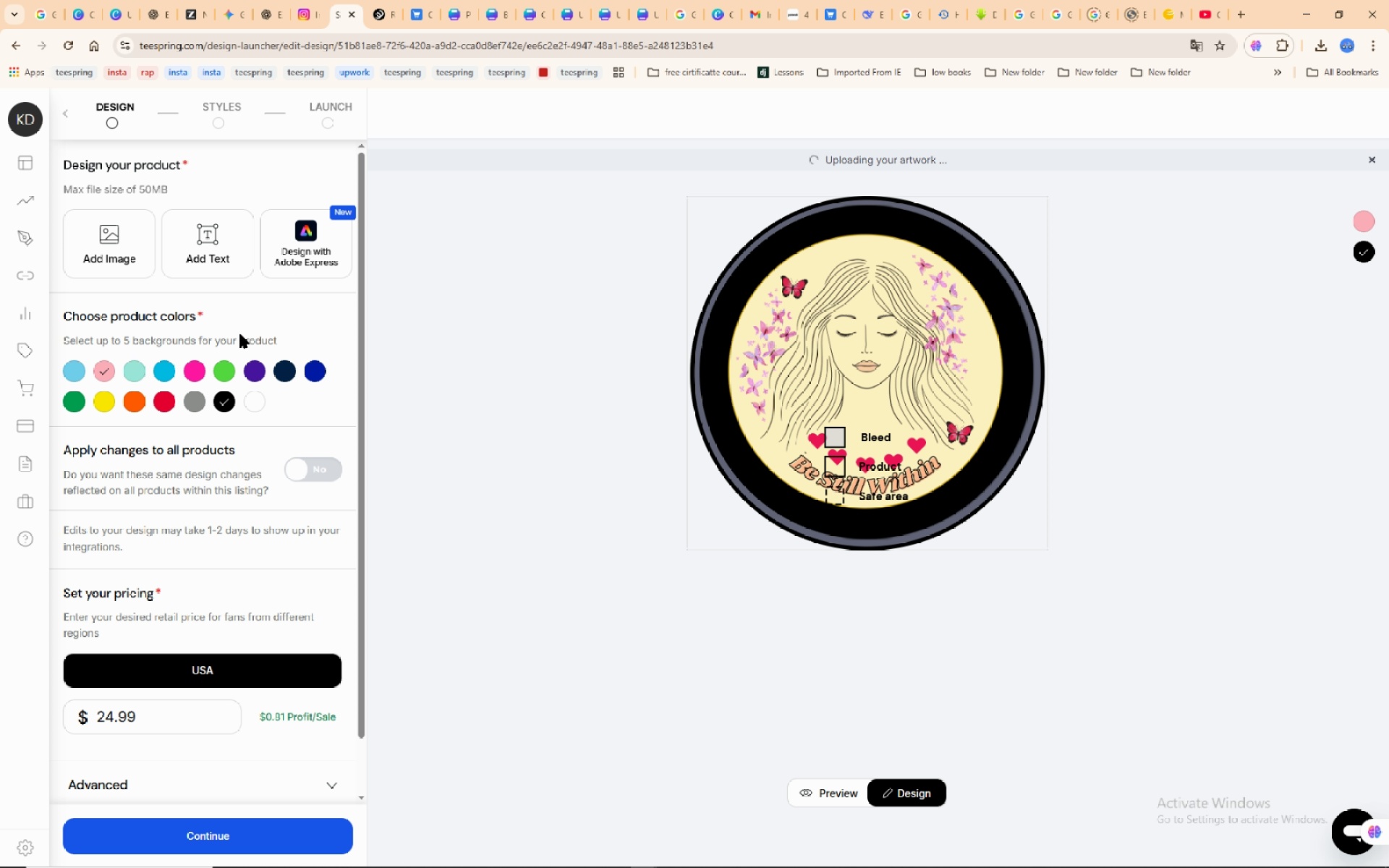 
wait(5.11)
 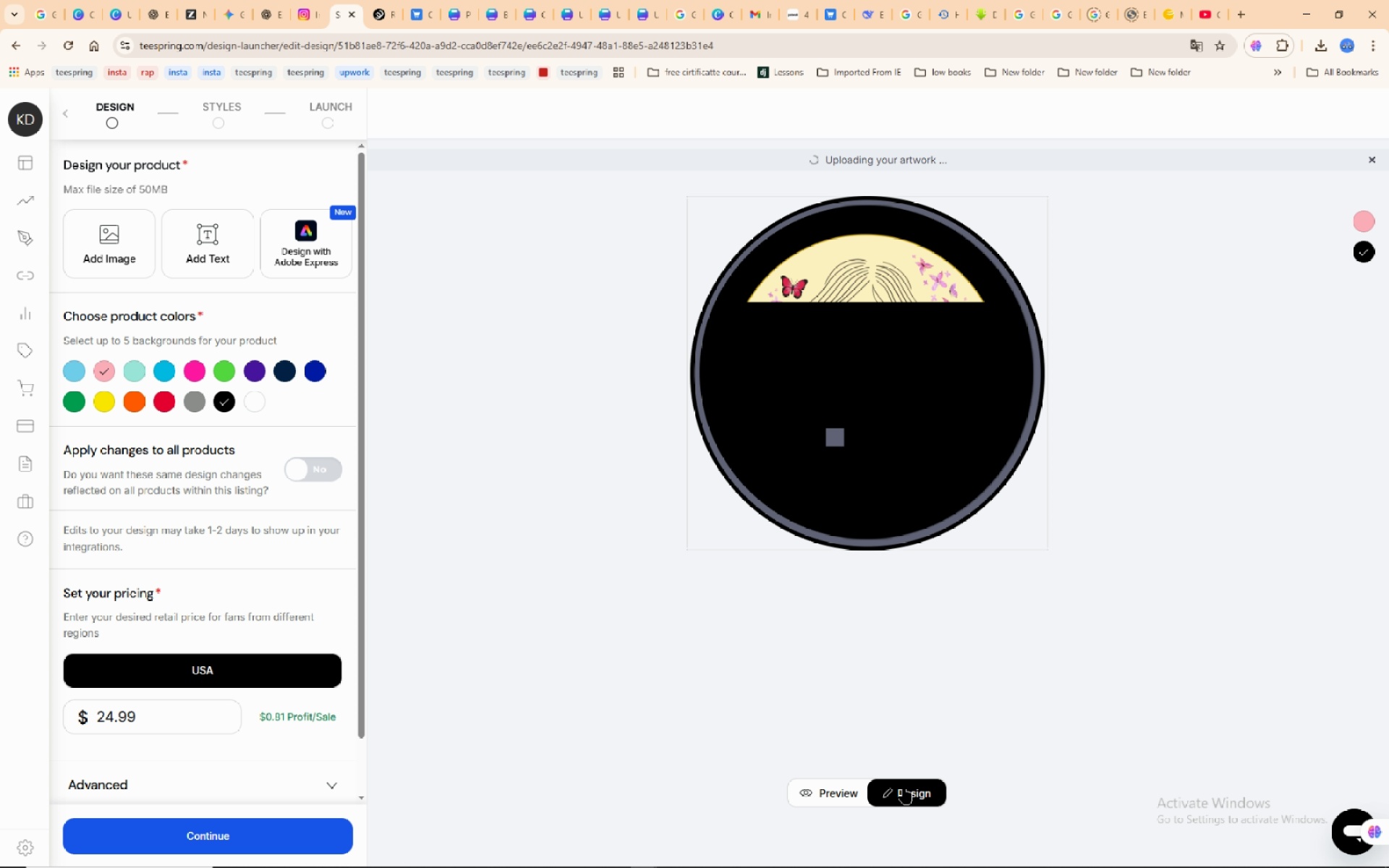 
left_click([191, 369])
 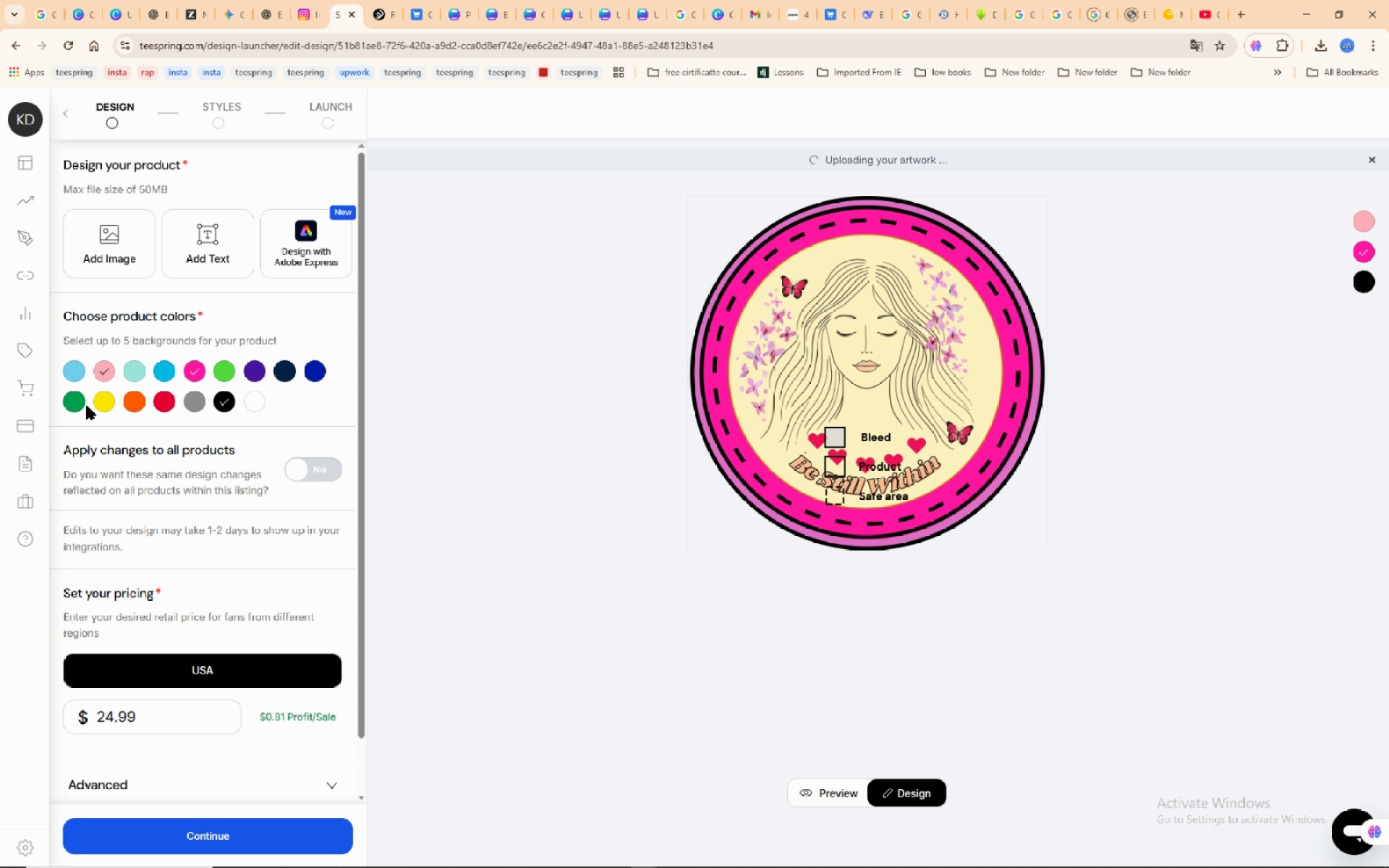 
left_click([85, 403])
 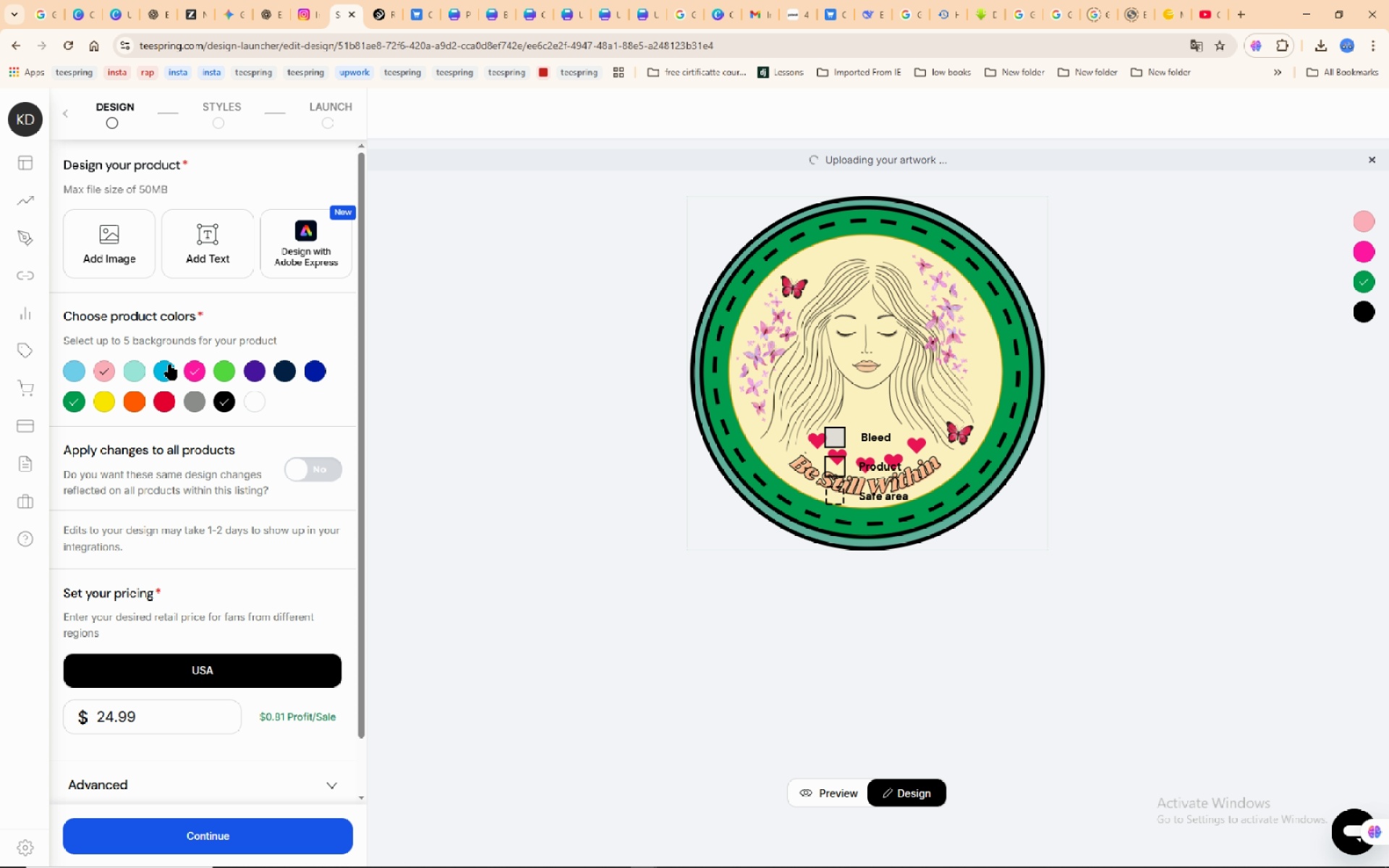 
left_click([161, 369])
 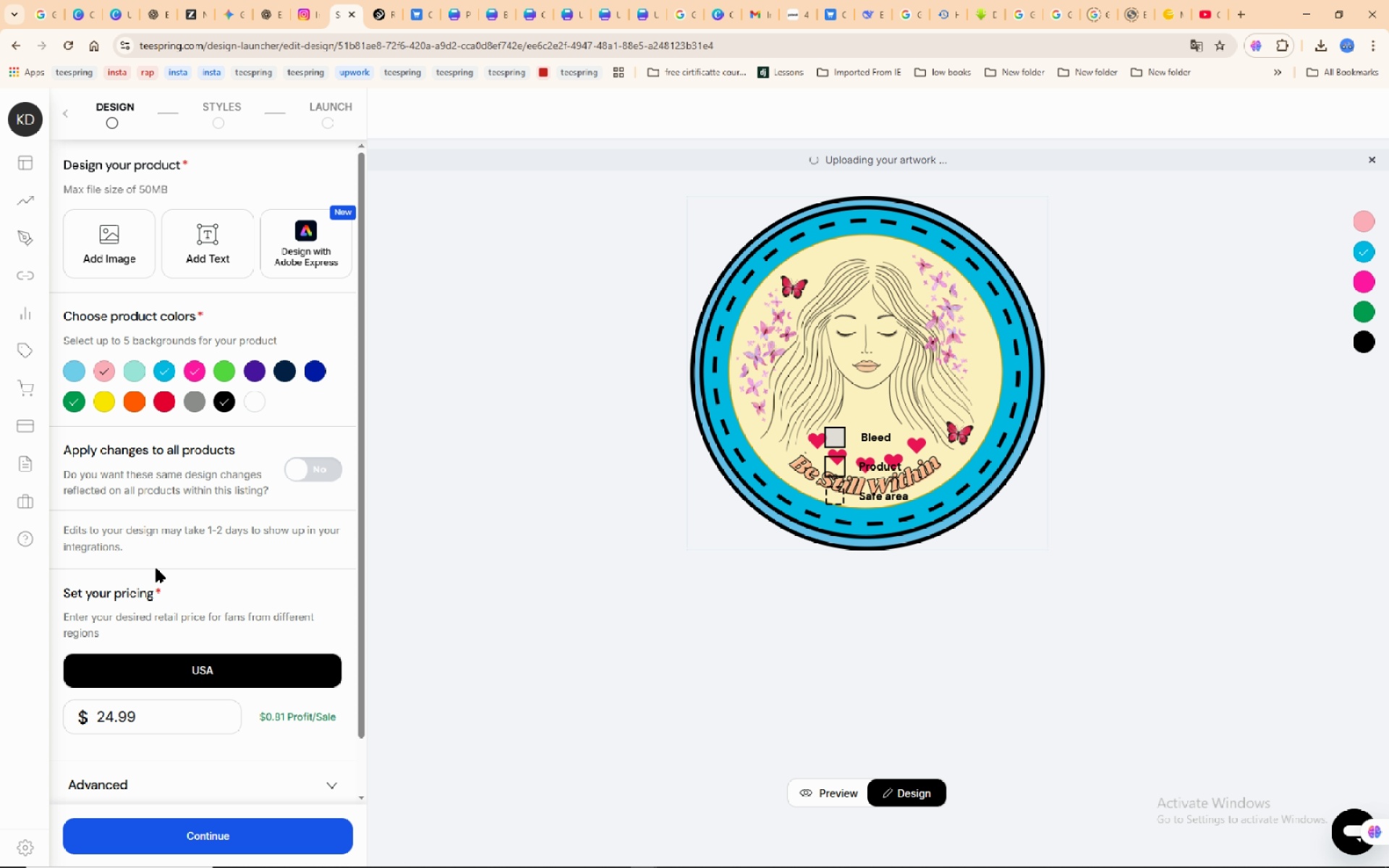 
scroll: coordinate [214, 696], scroll_direction: down, amount: 3.0
 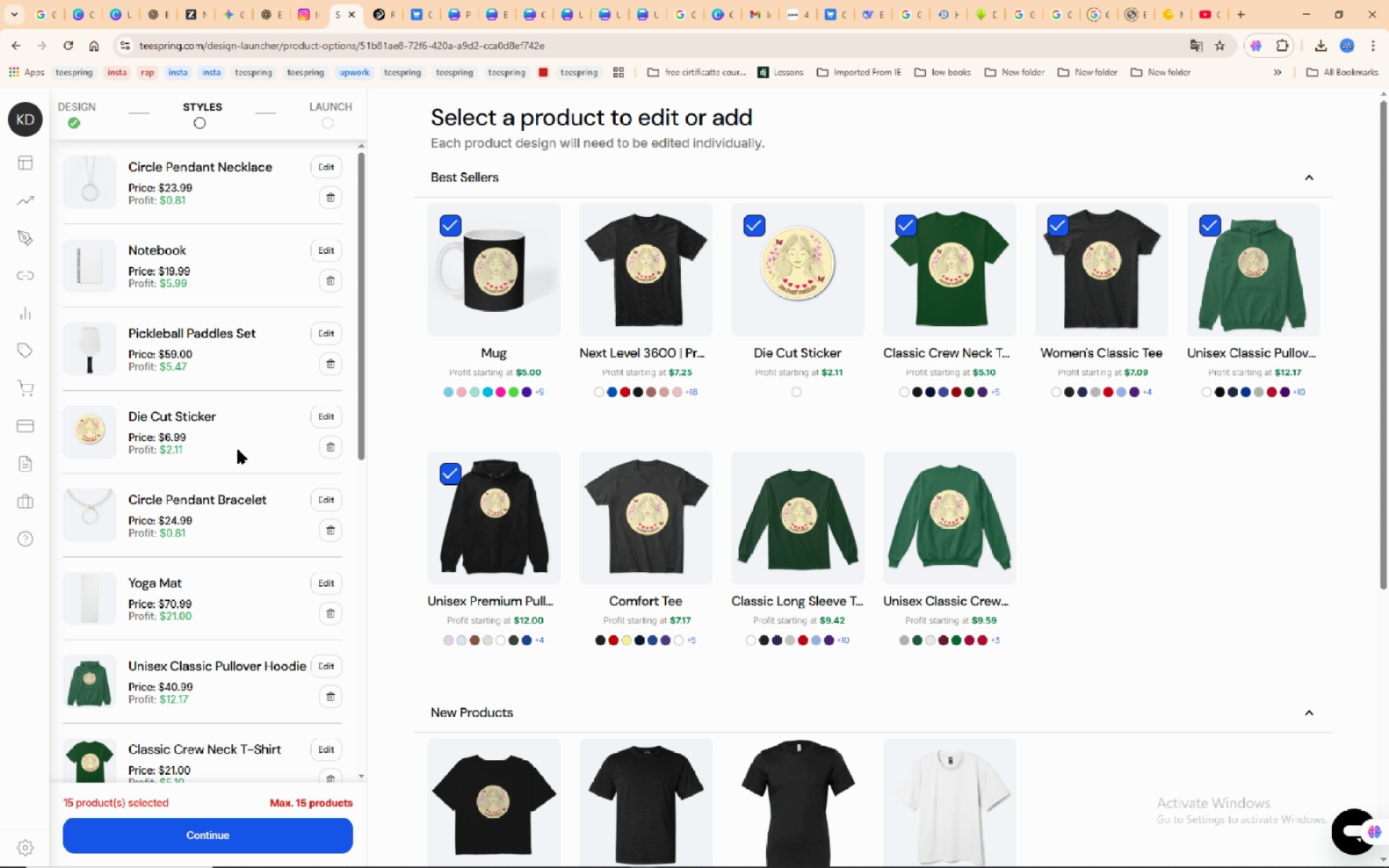 
wait(14.77)
 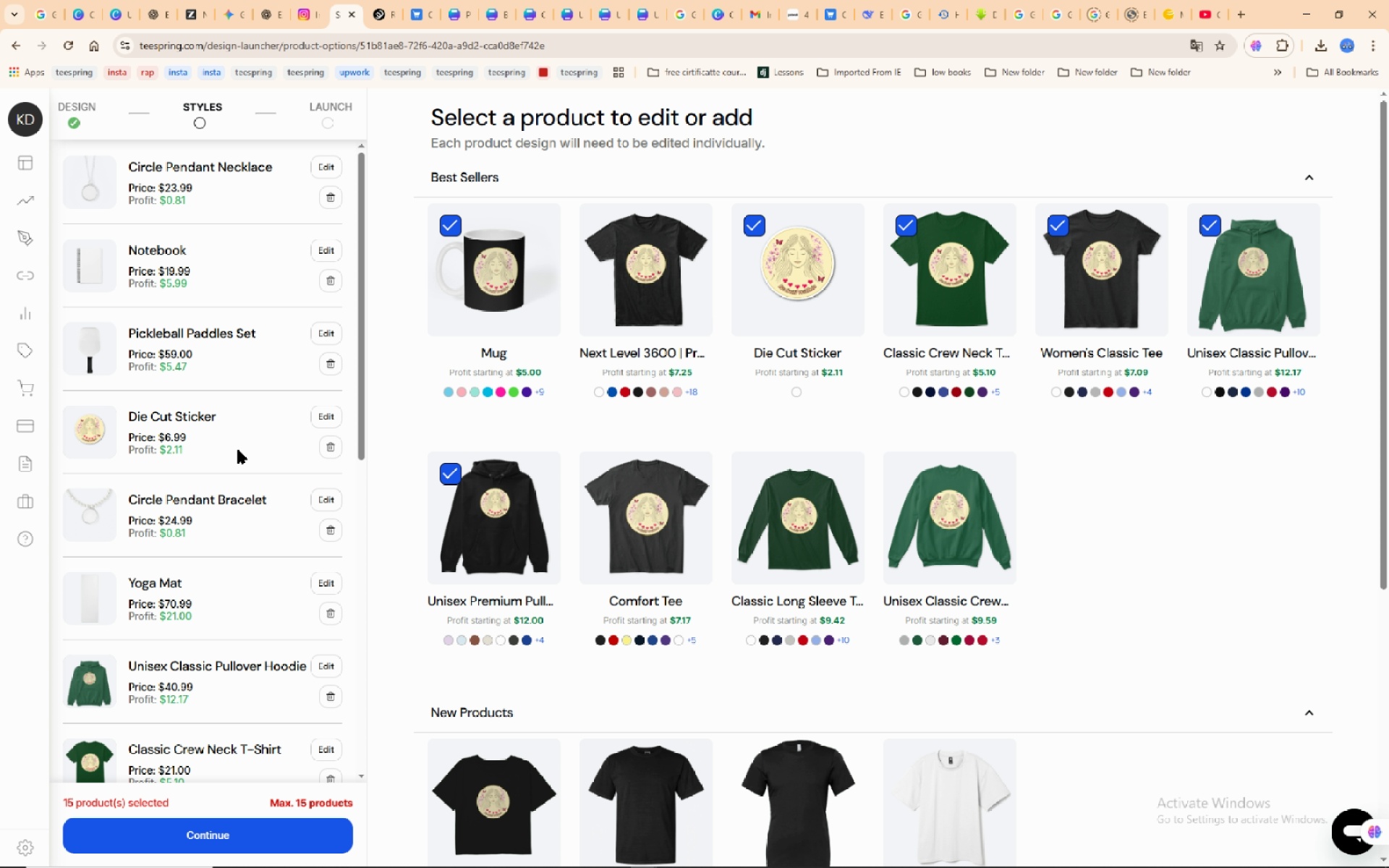 
left_click([328, 575])
 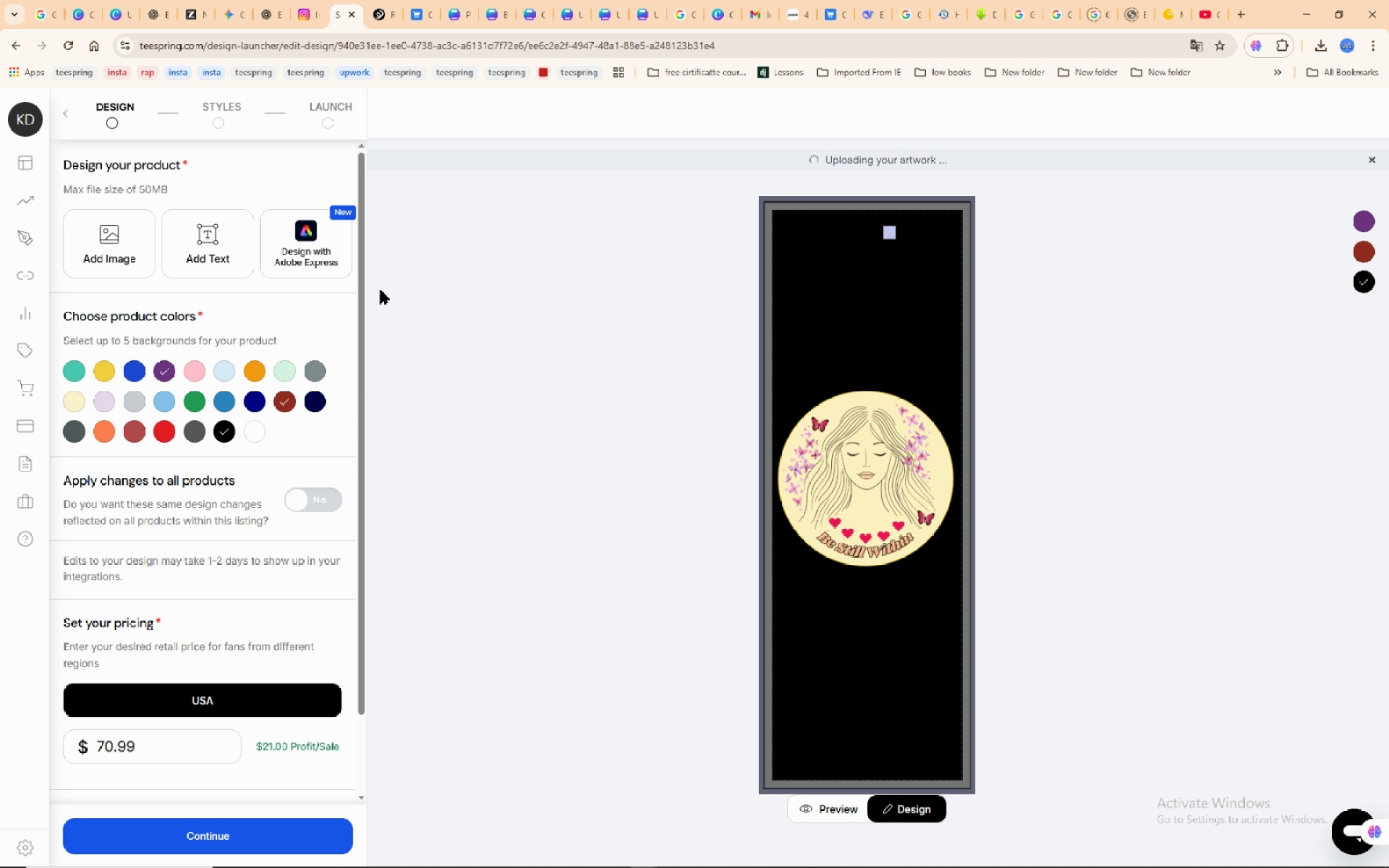 
wait(8.81)
 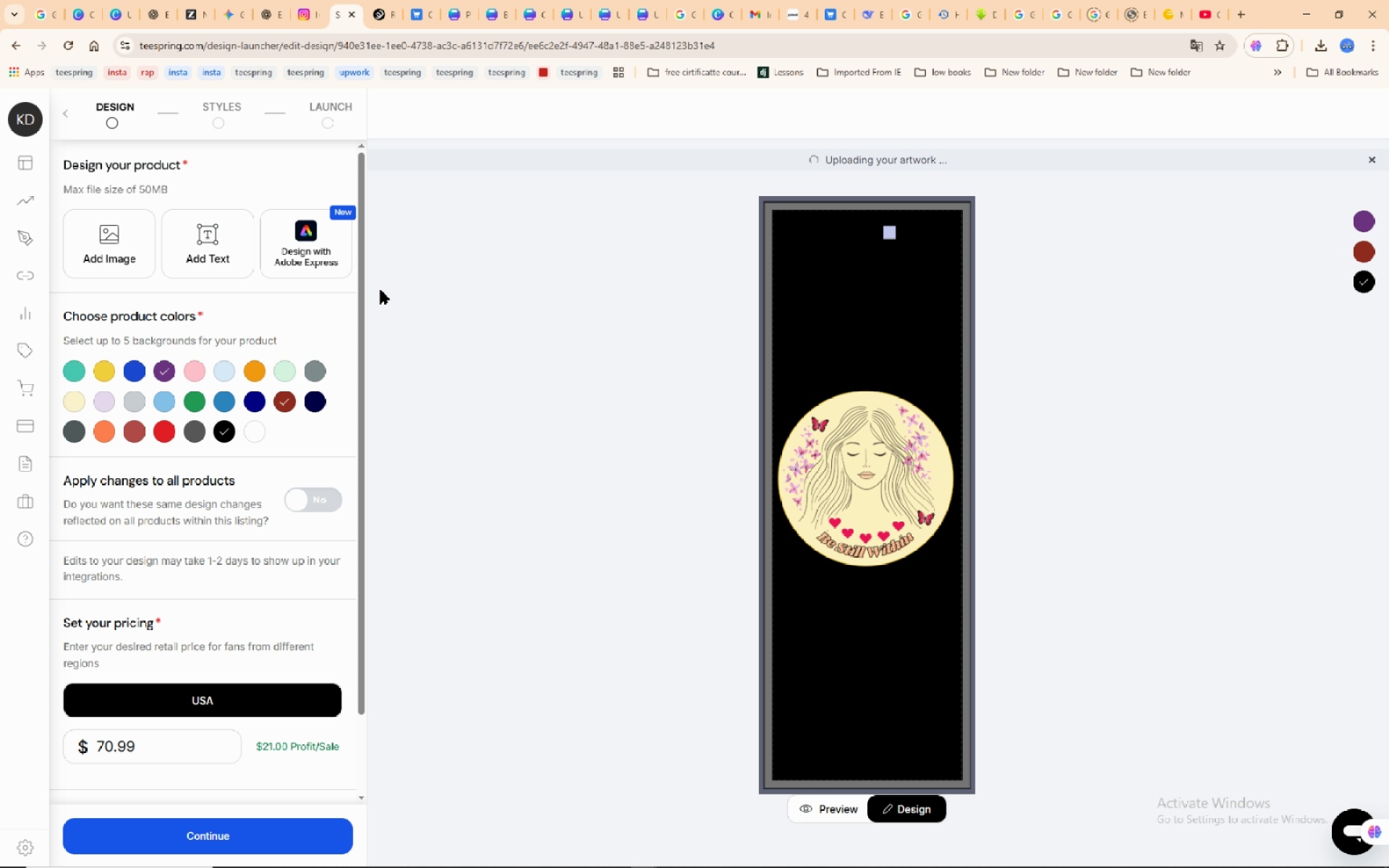 
left_click([1364, 216])
 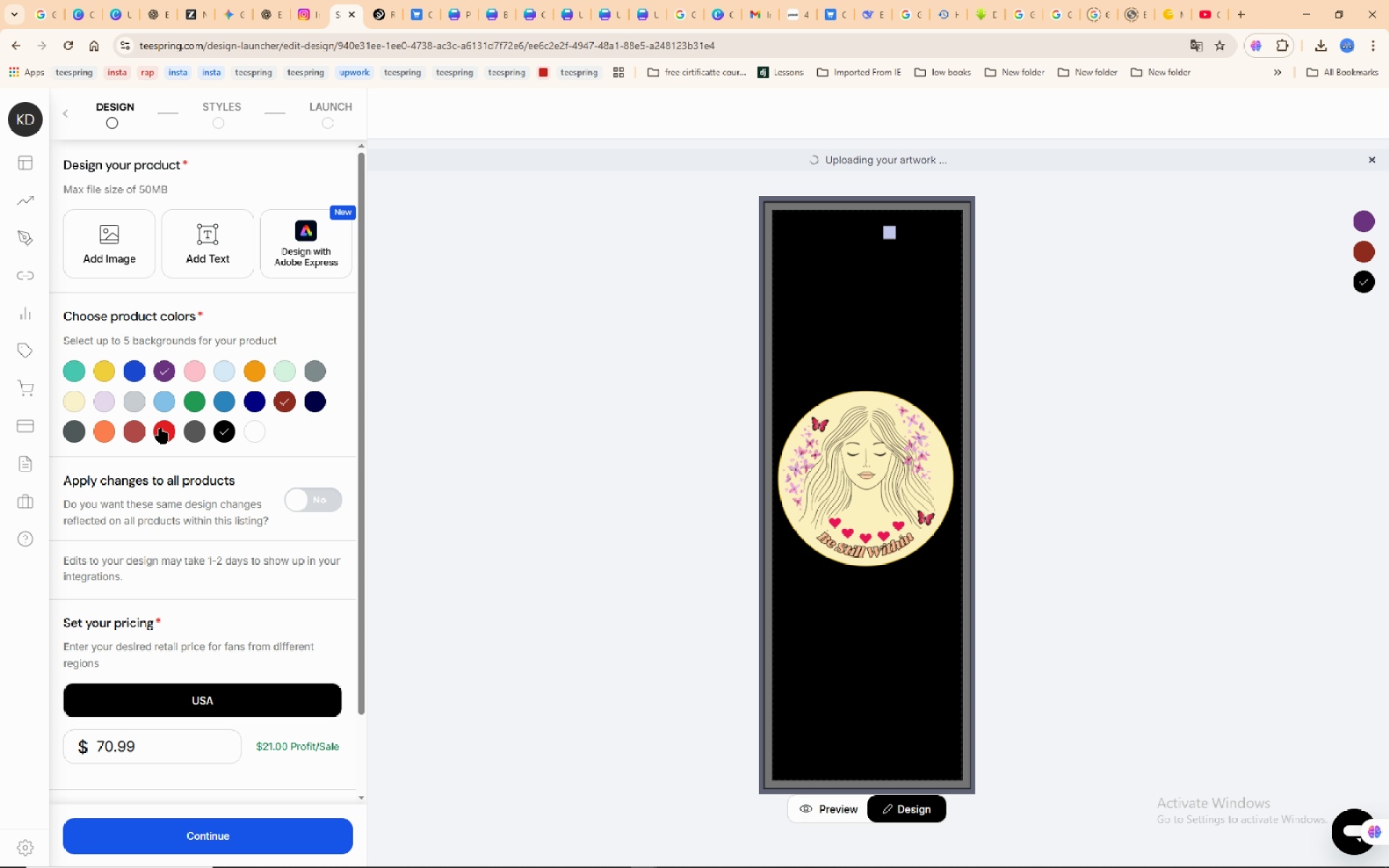 
wait(5.78)
 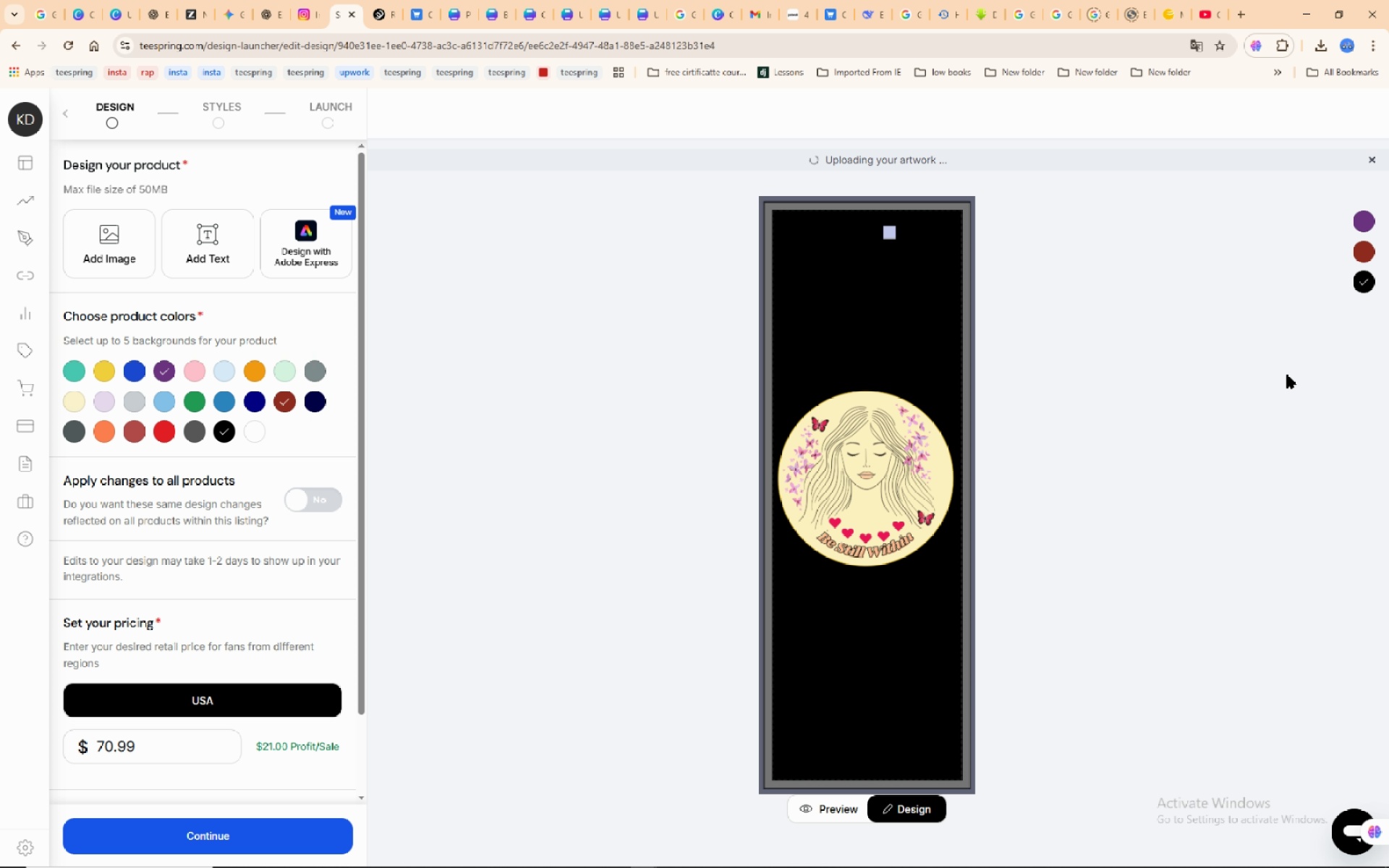 
mouse_move([94, 375])
 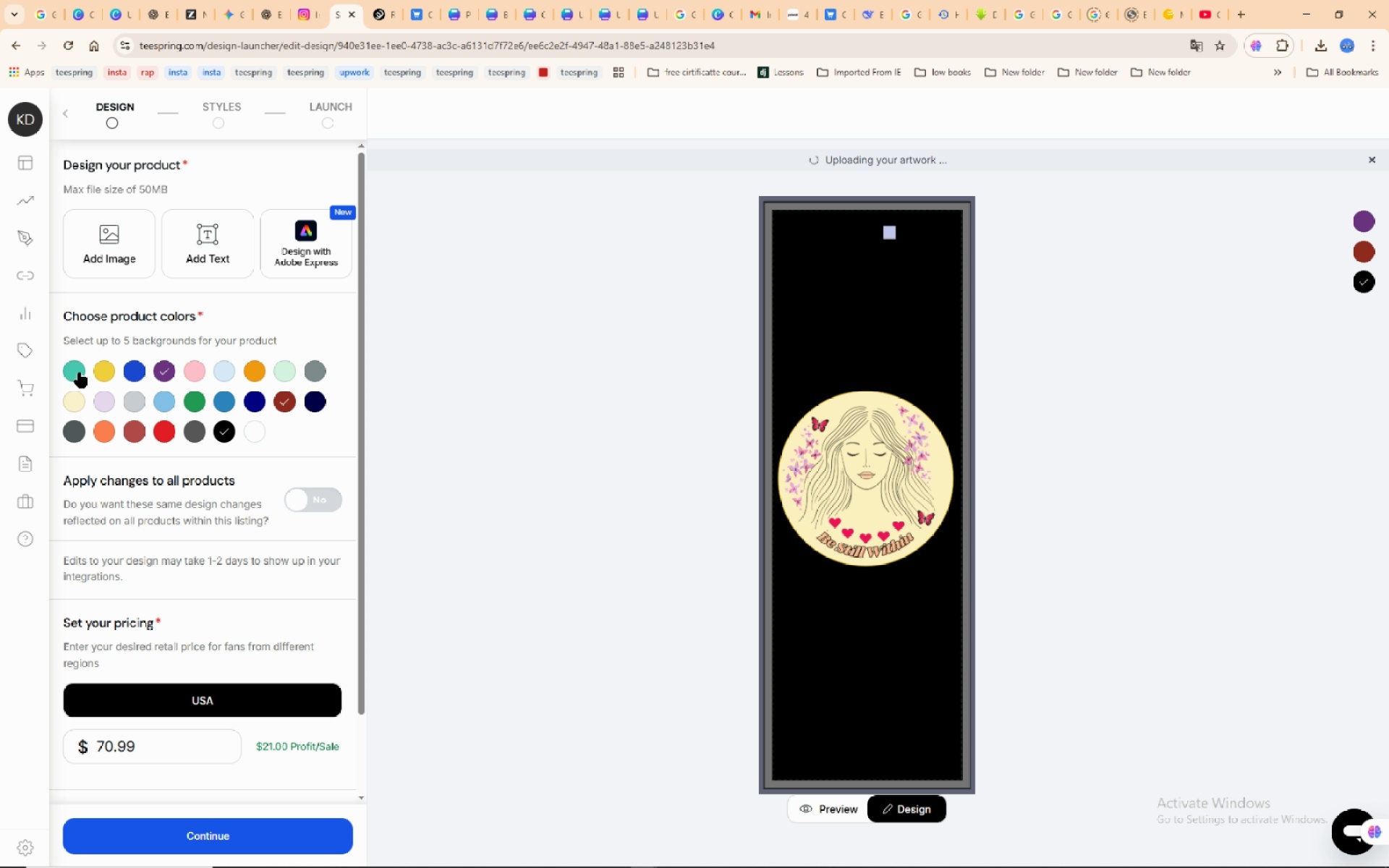 
left_click([80, 373])
 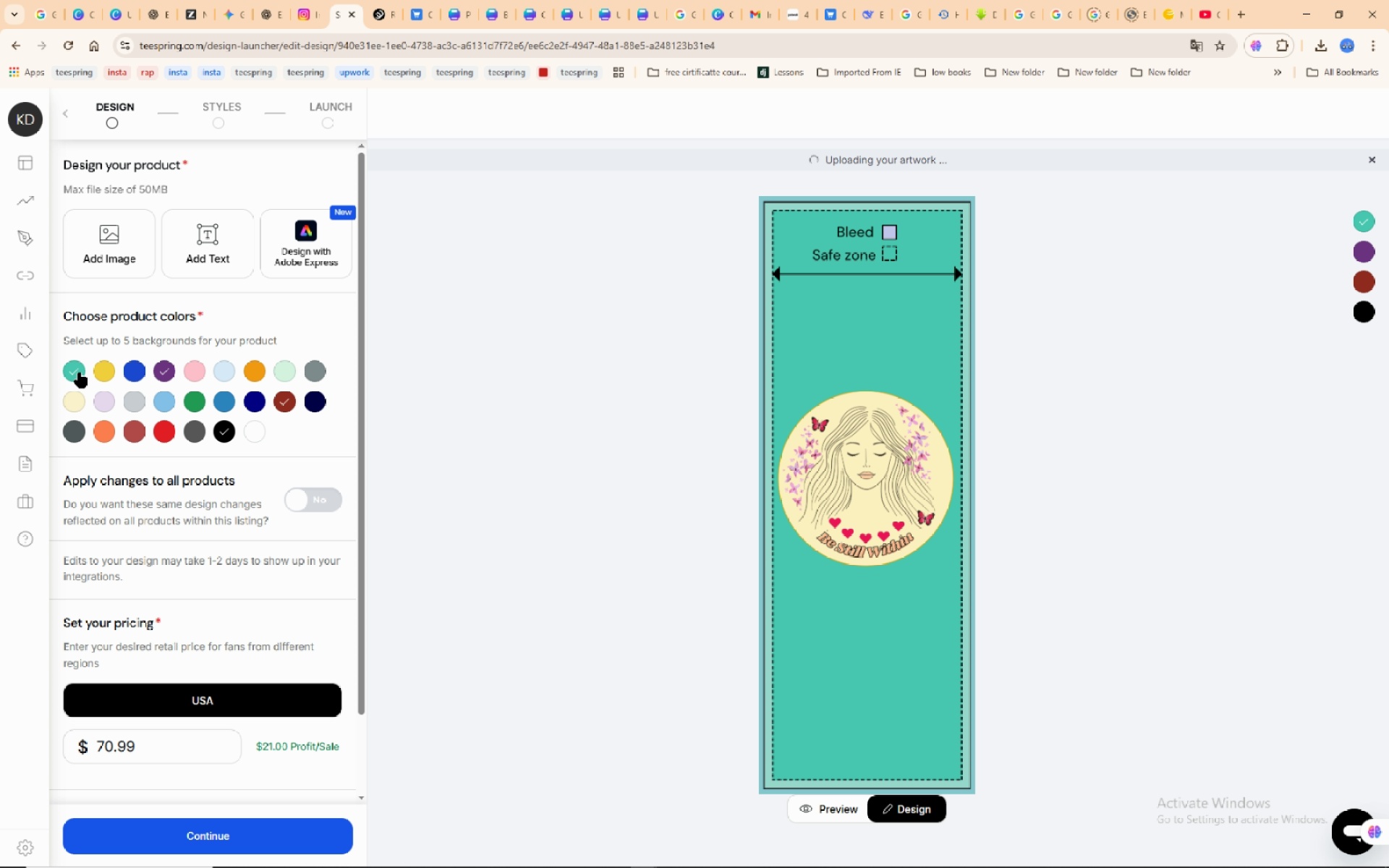 
left_click([80, 373])
 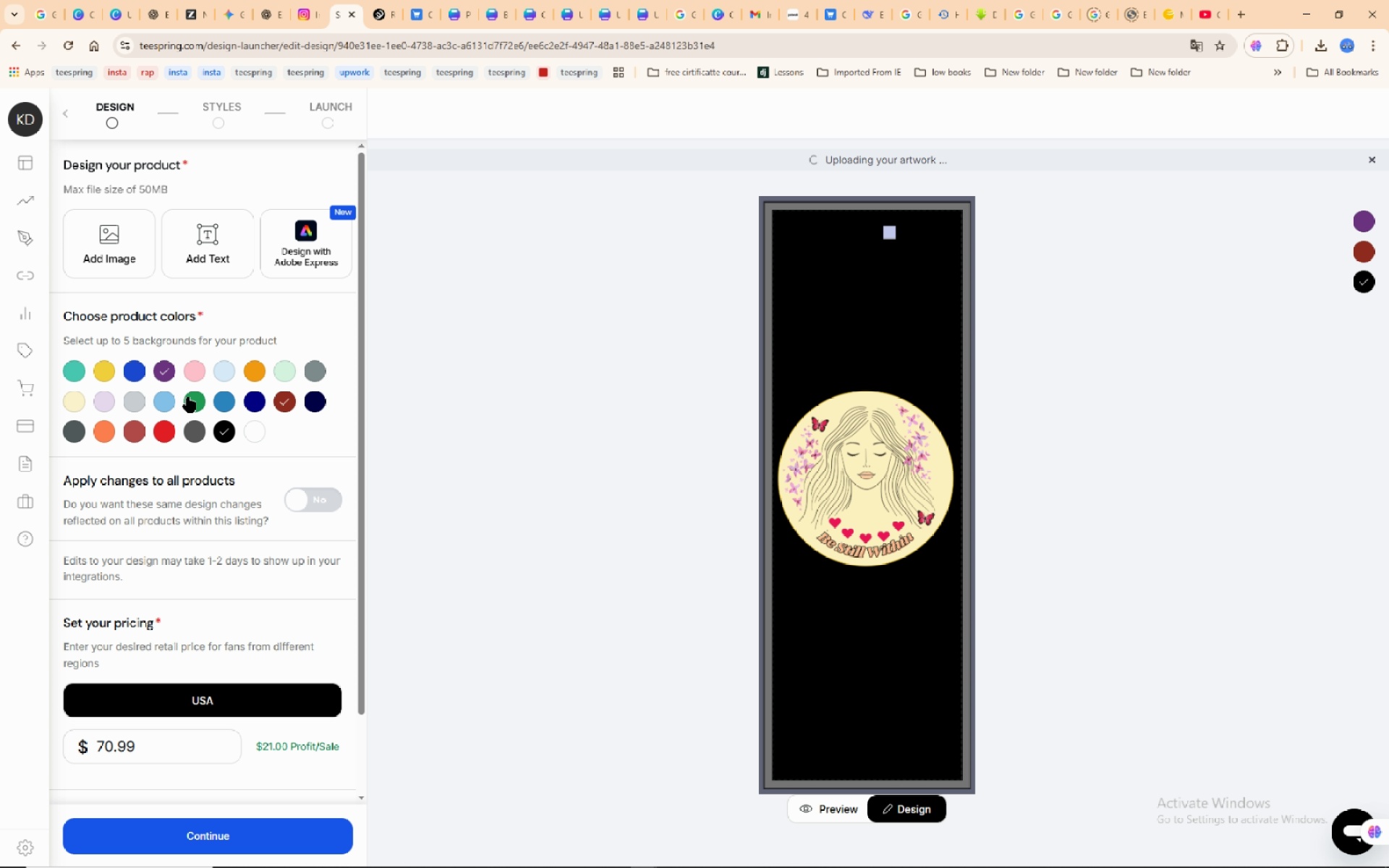 
left_click([190, 397])
 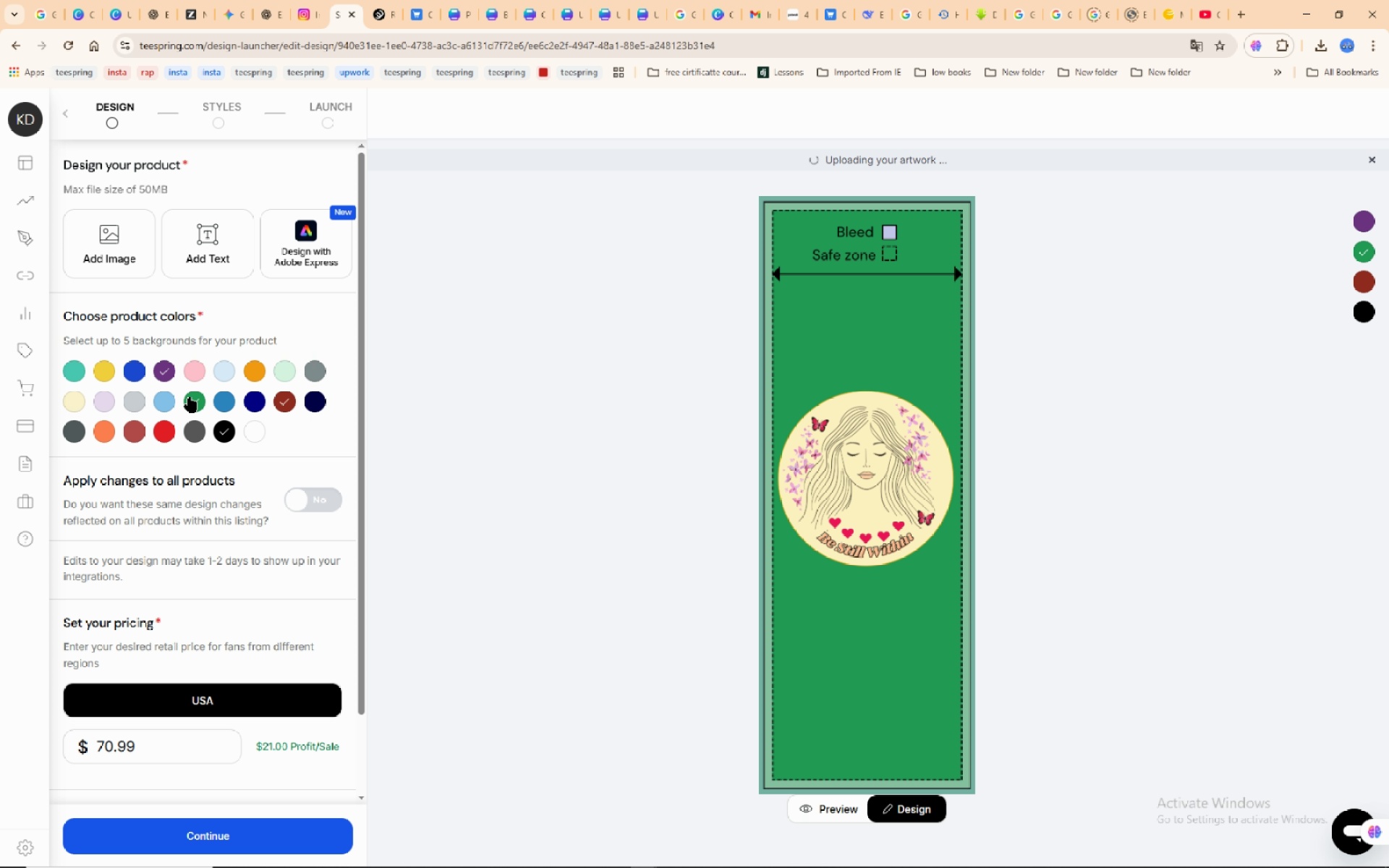 
left_click([190, 397])
 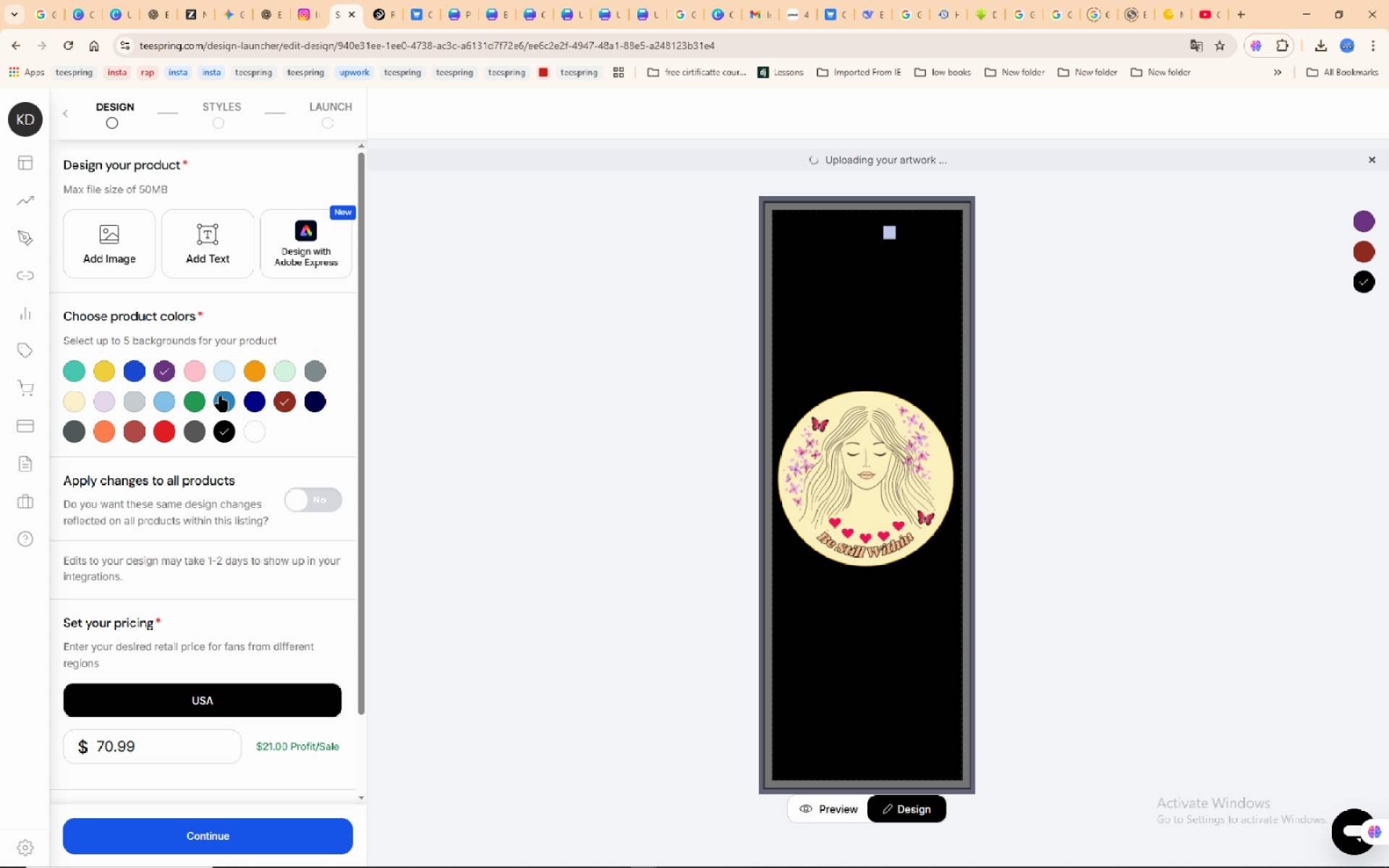 
left_click([221, 396])
 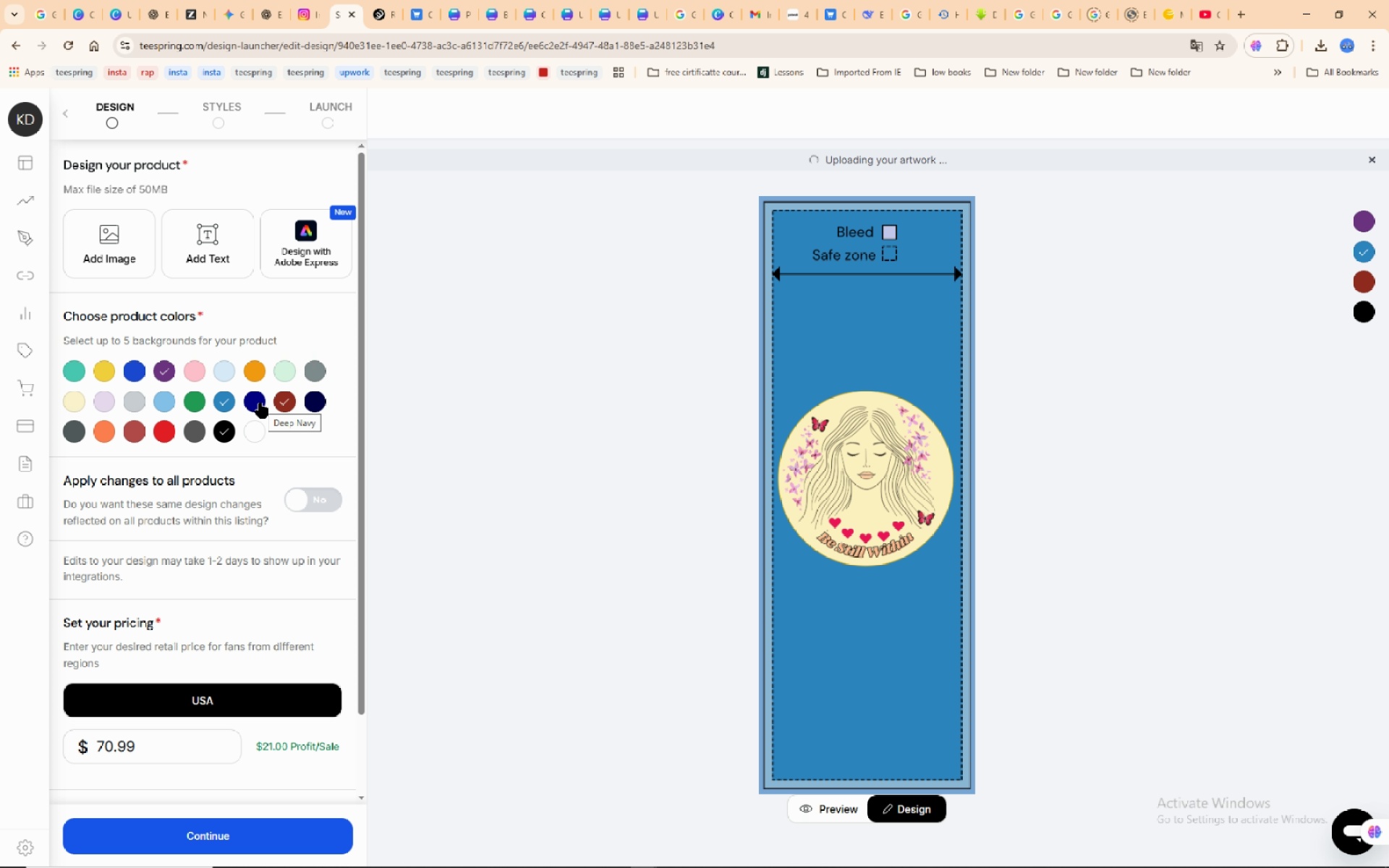 
left_click([260, 403])
 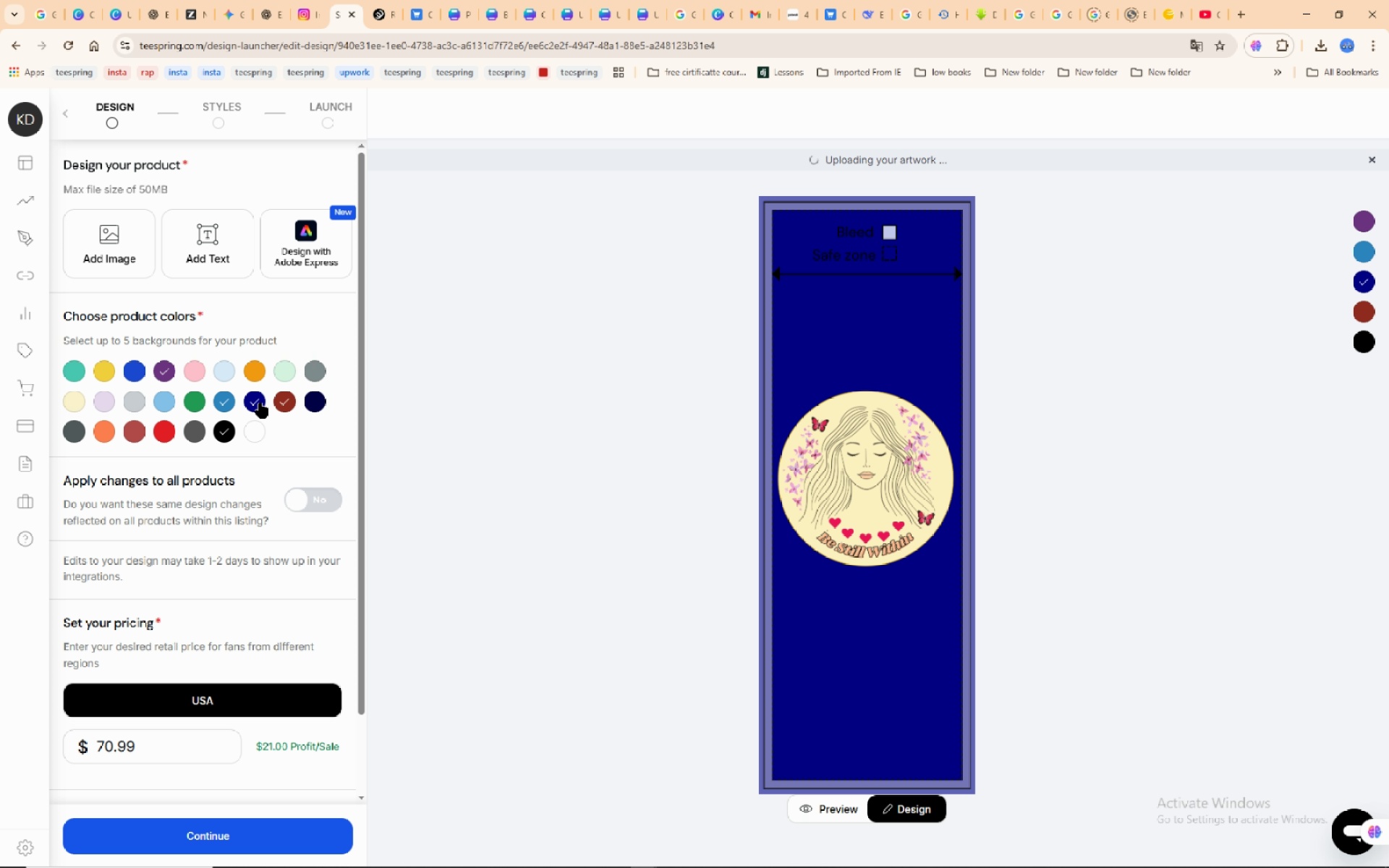 
left_click([260, 403])
 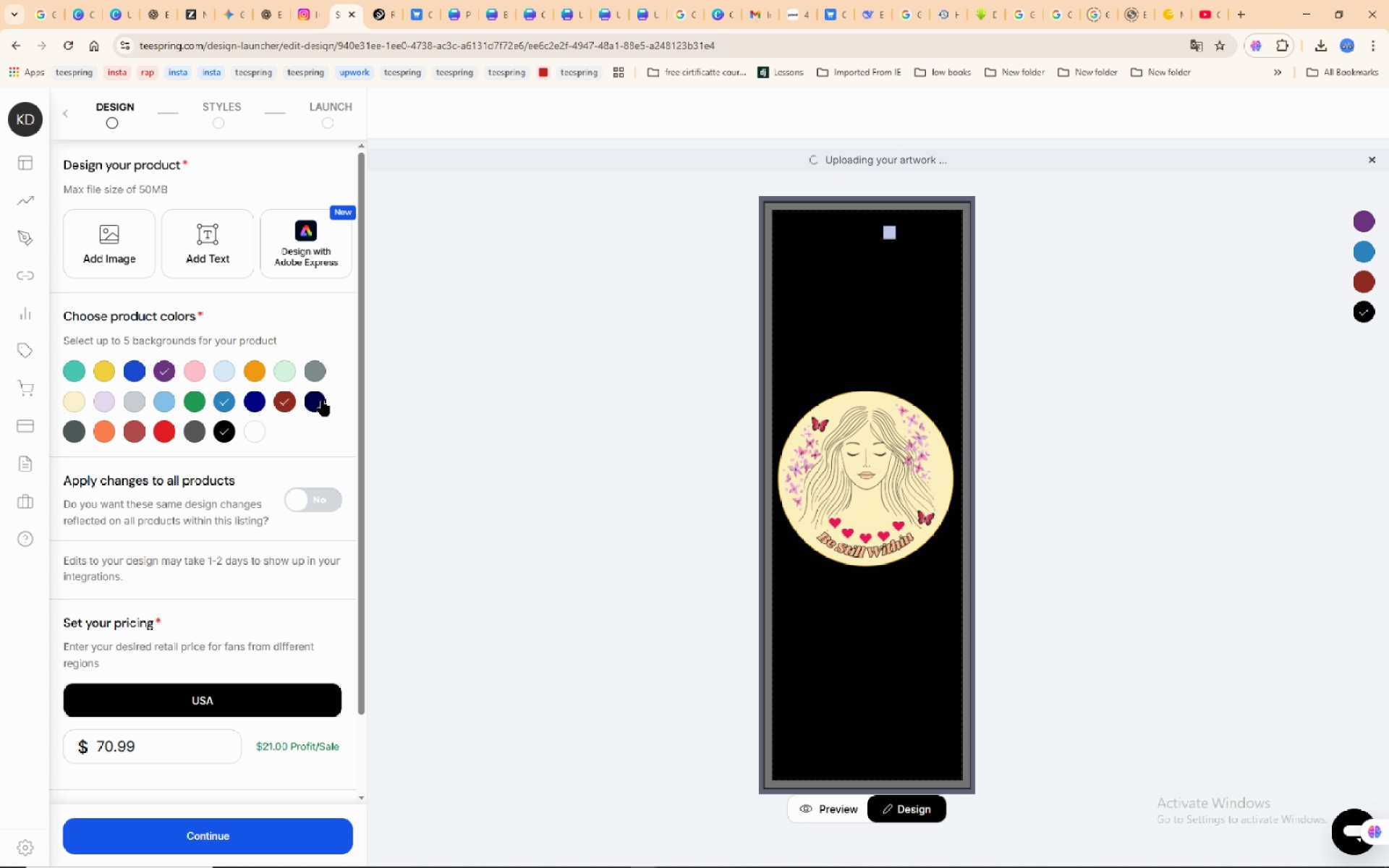 
left_click([323, 401])
 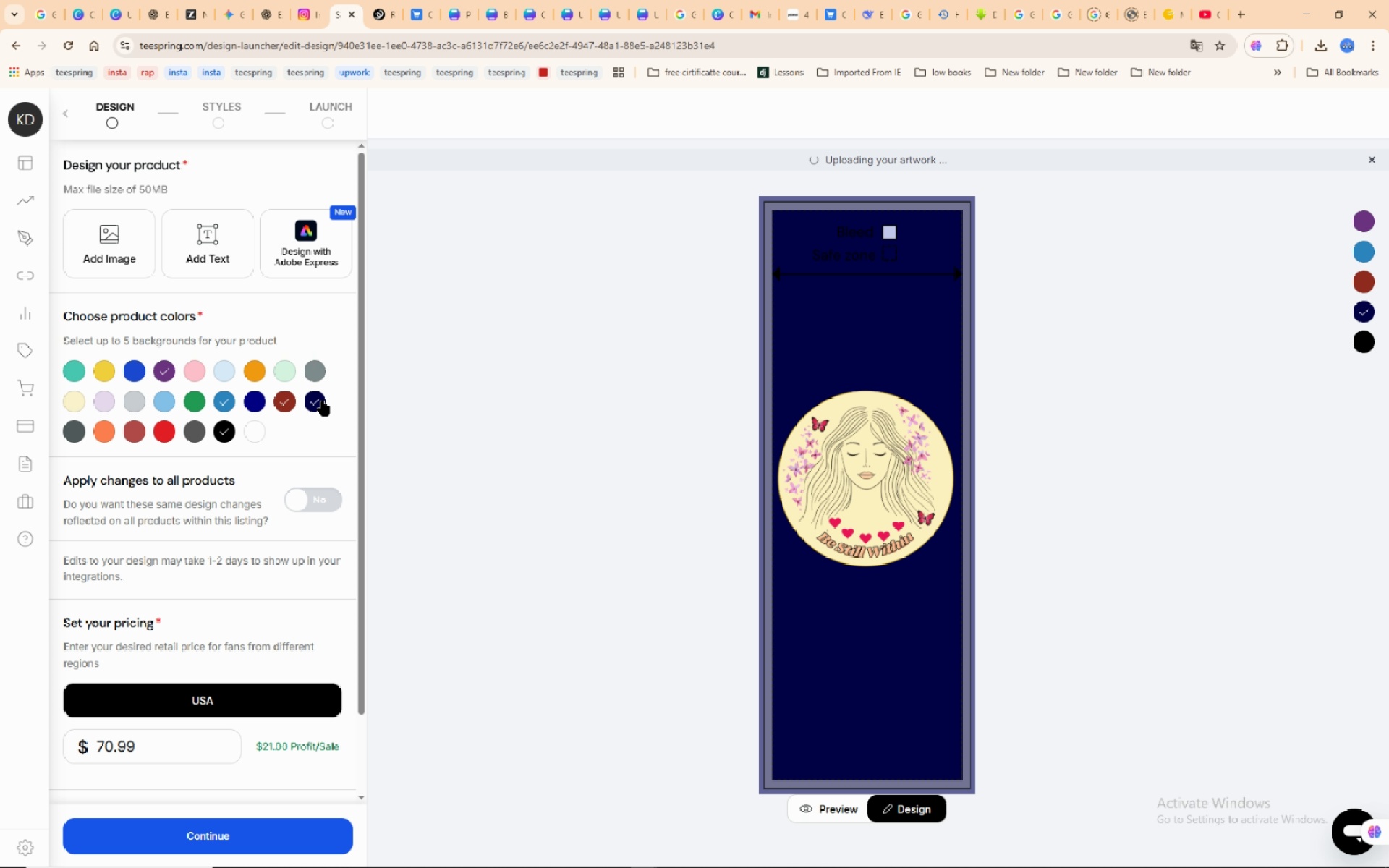 
left_click([323, 401])
 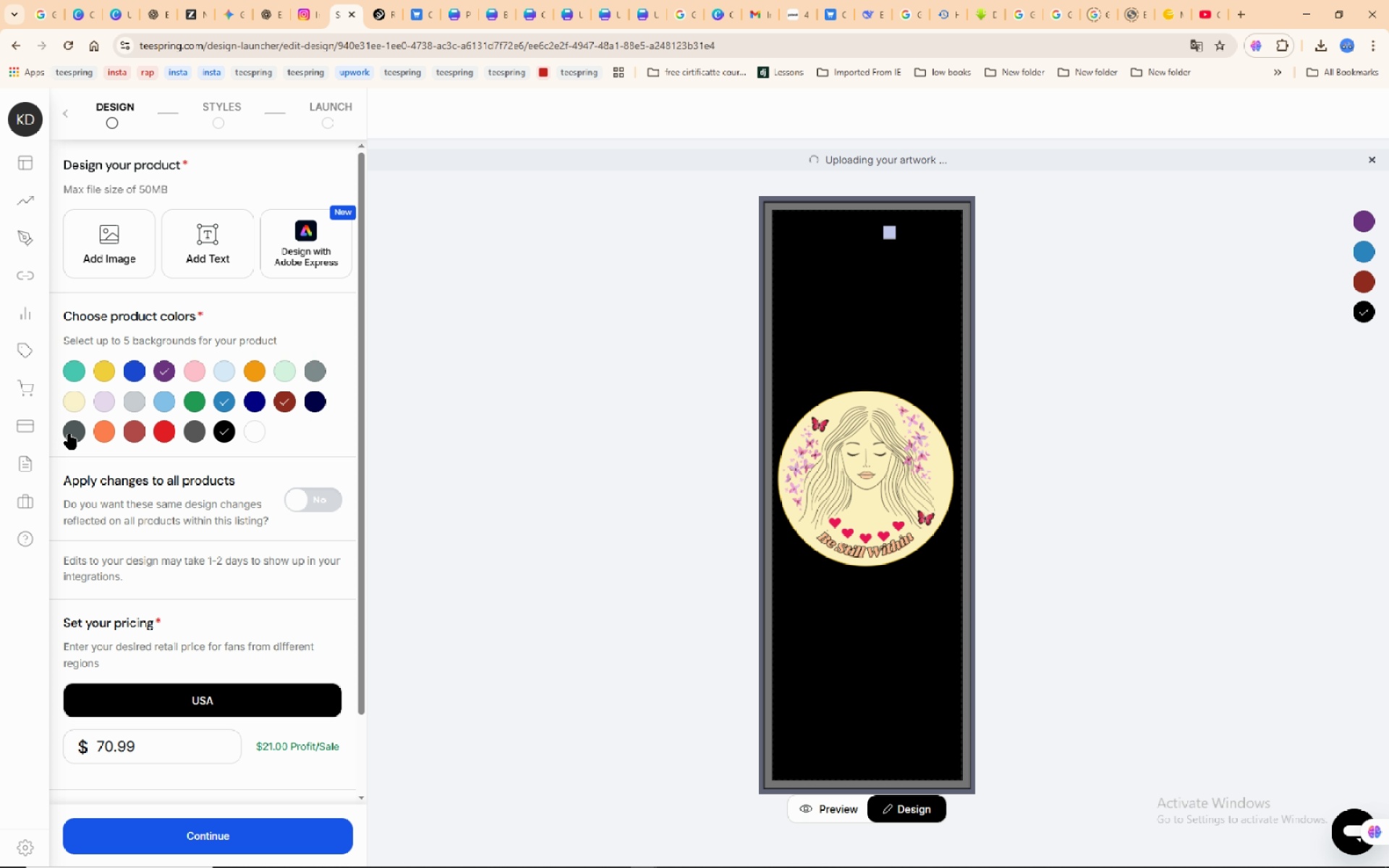 
left_click([69, 434])
 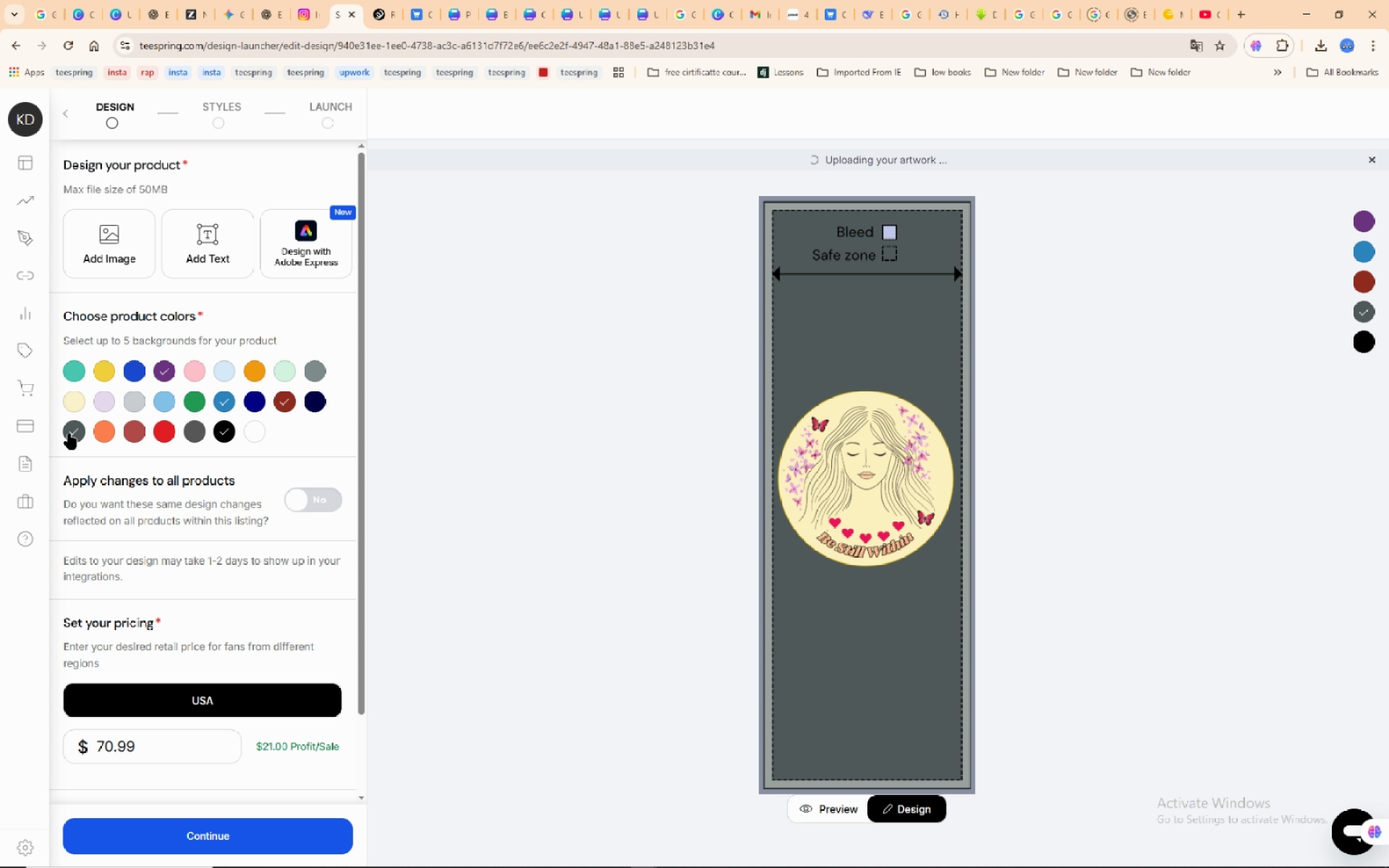 
left_click([69, 434])
 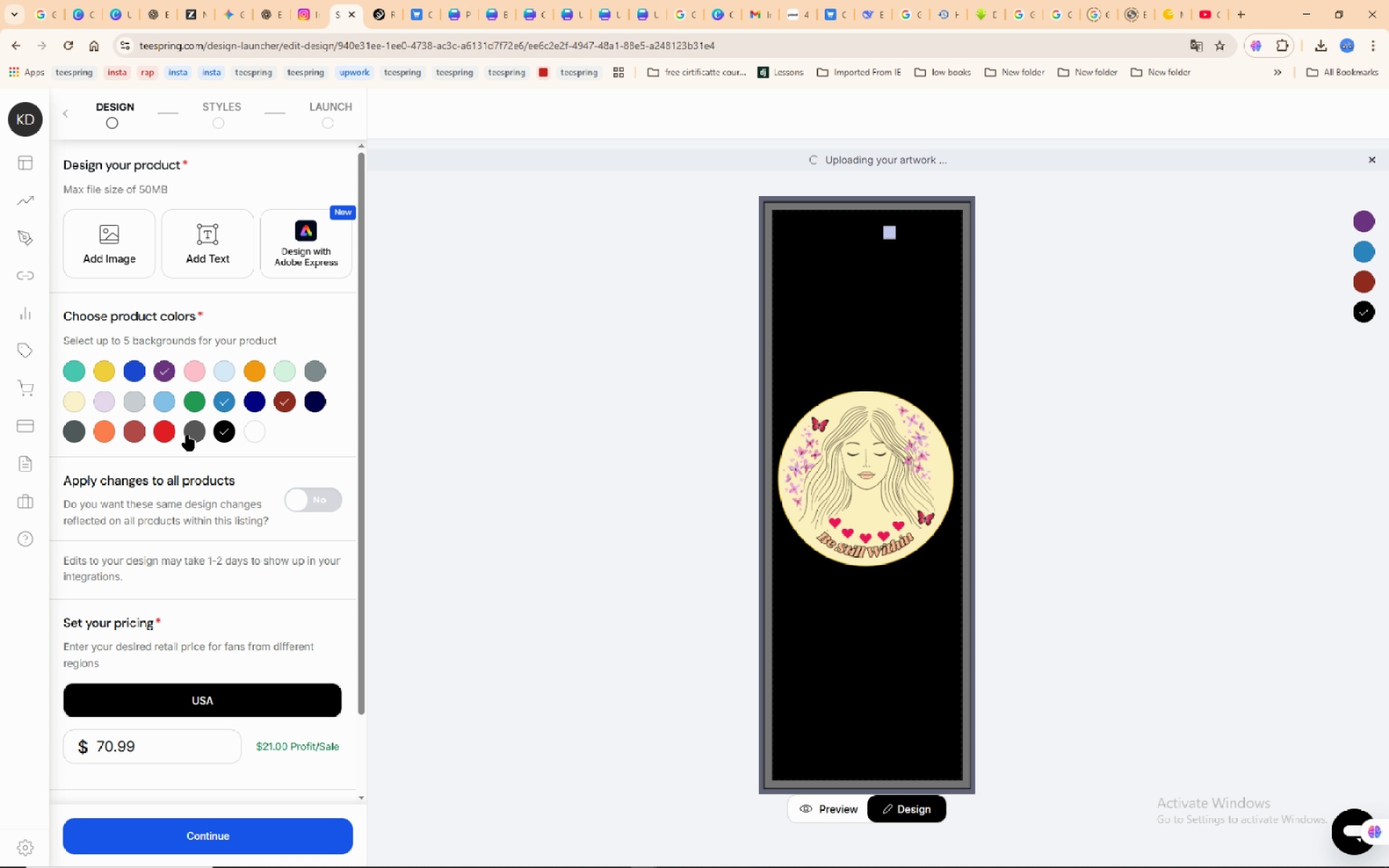 
left_click([187, 435])
 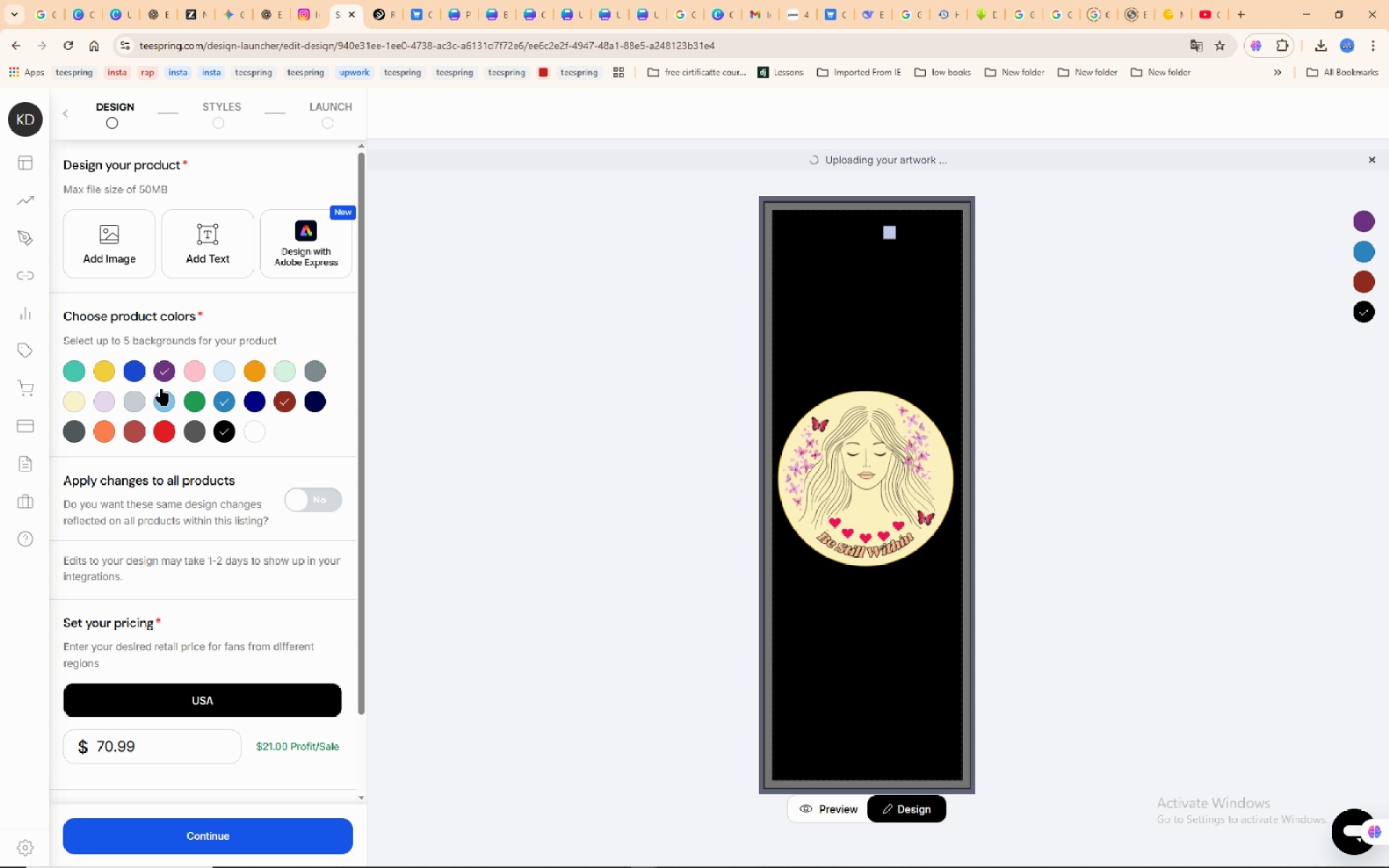 
wait(9.18)
 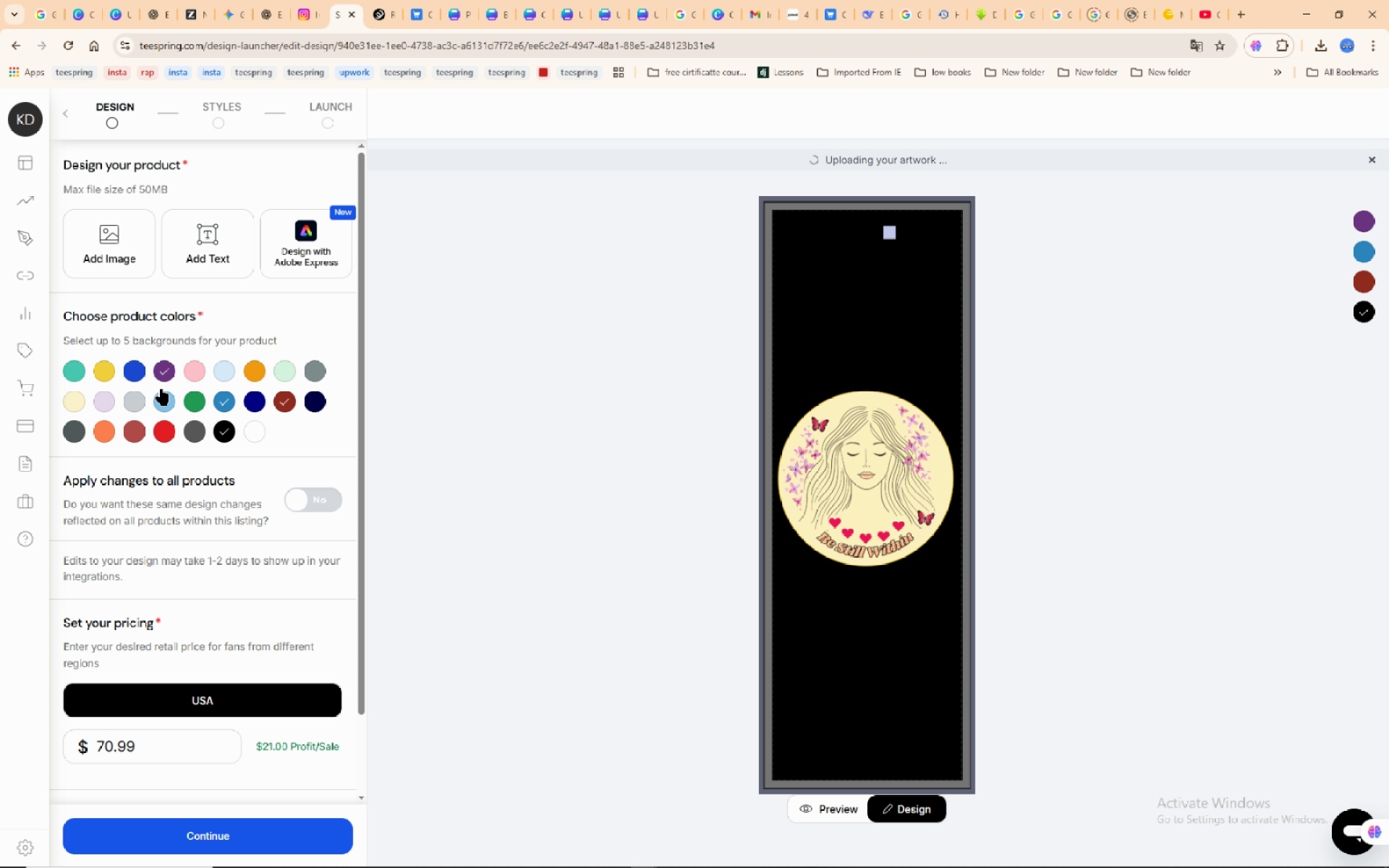 
left_click([197, 375])
 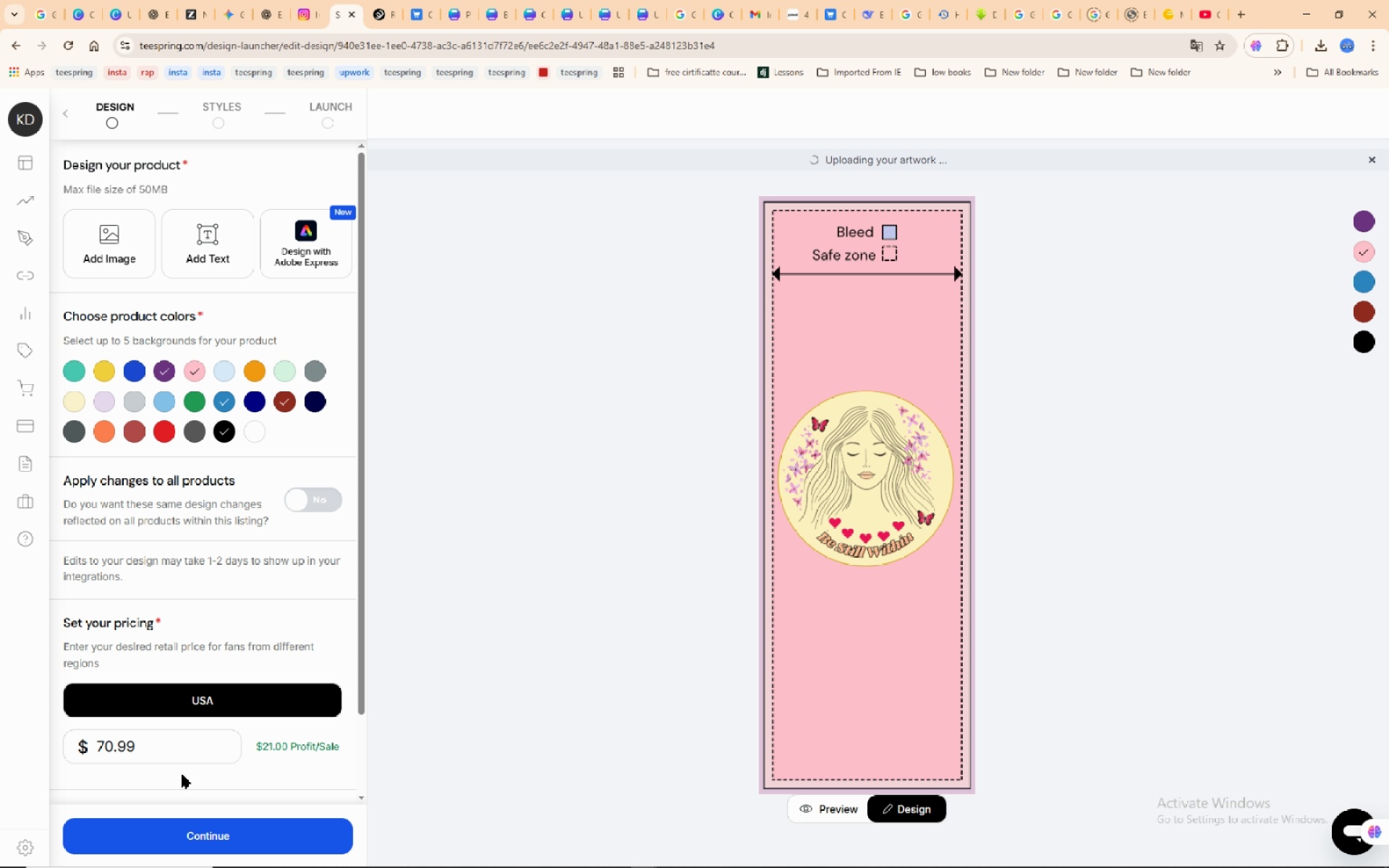 
wait(5.28)
 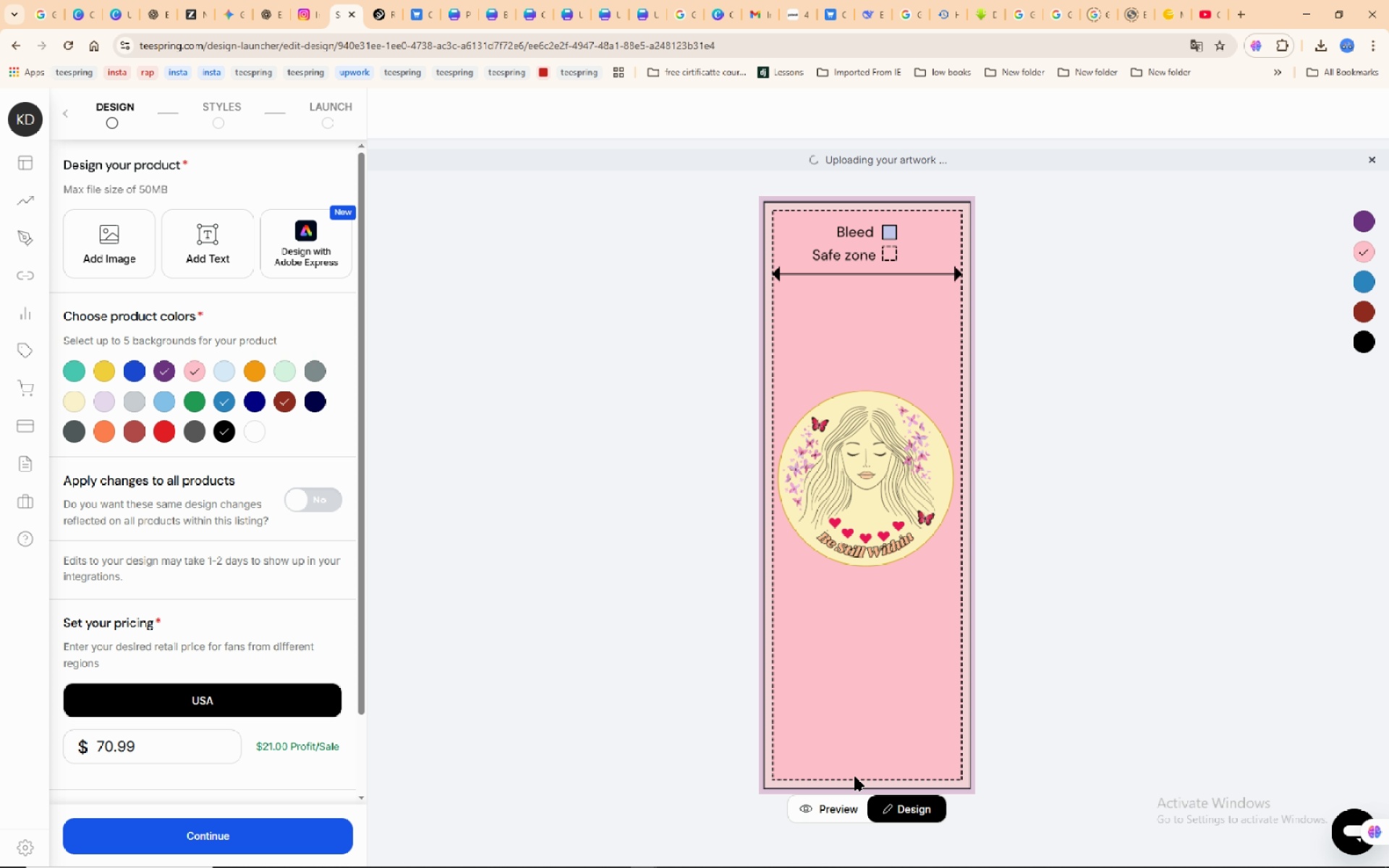 
left_click([193, 751])
 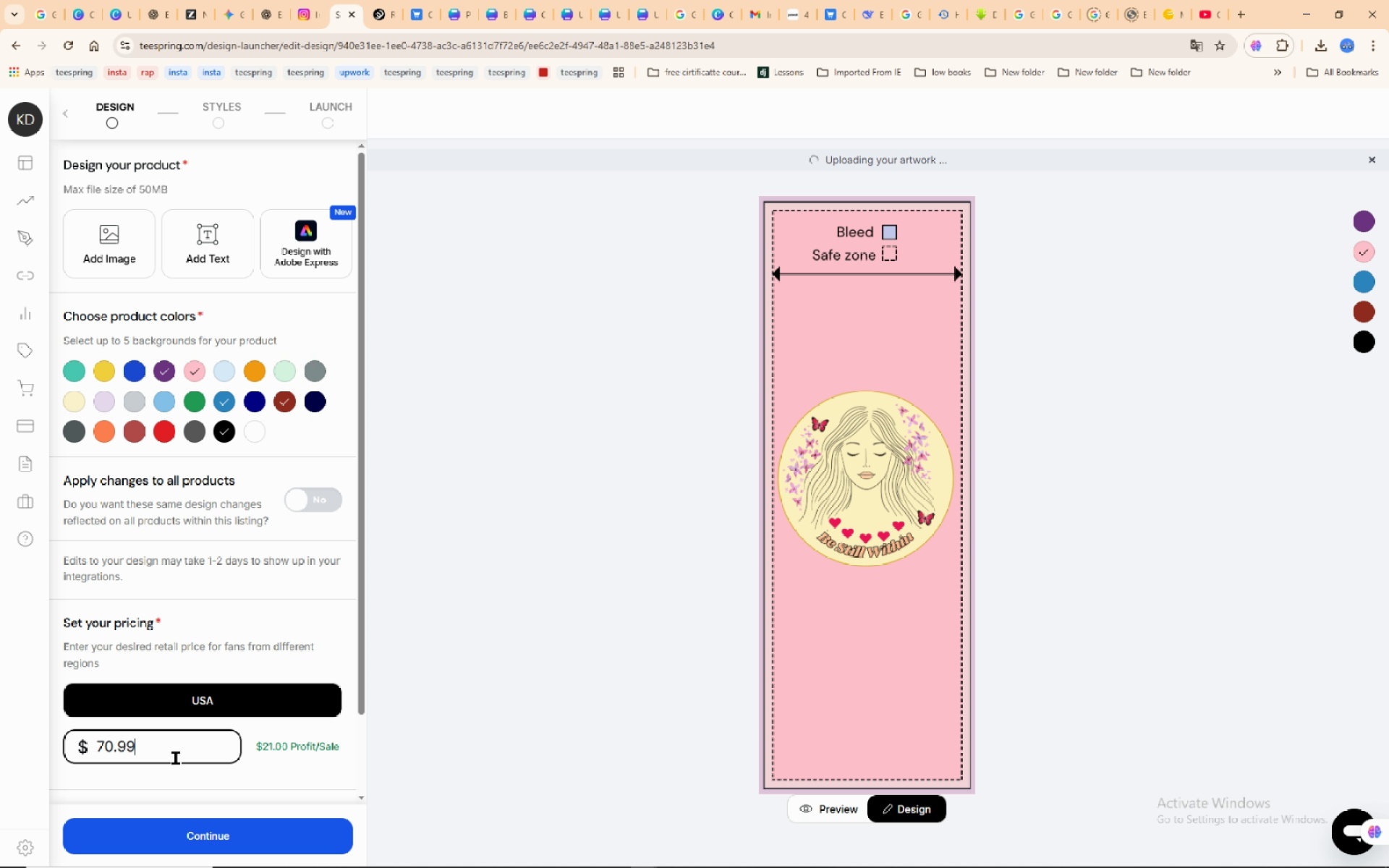 
left_click_drag(start_coordinate=[176, 758], to_coordinate=[82, 736])
 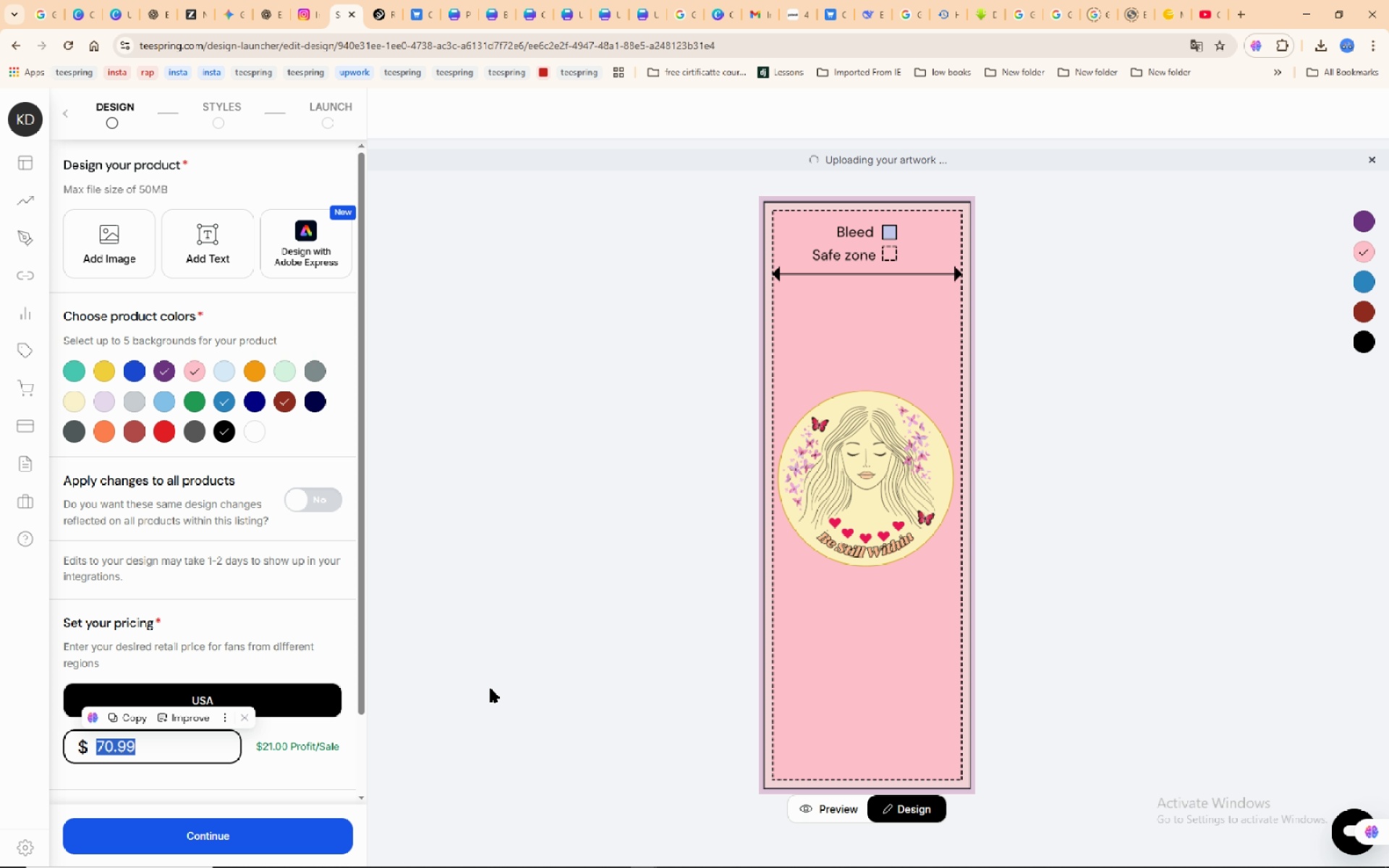 
hold_key(key=Numpad5, duration=0.32)
 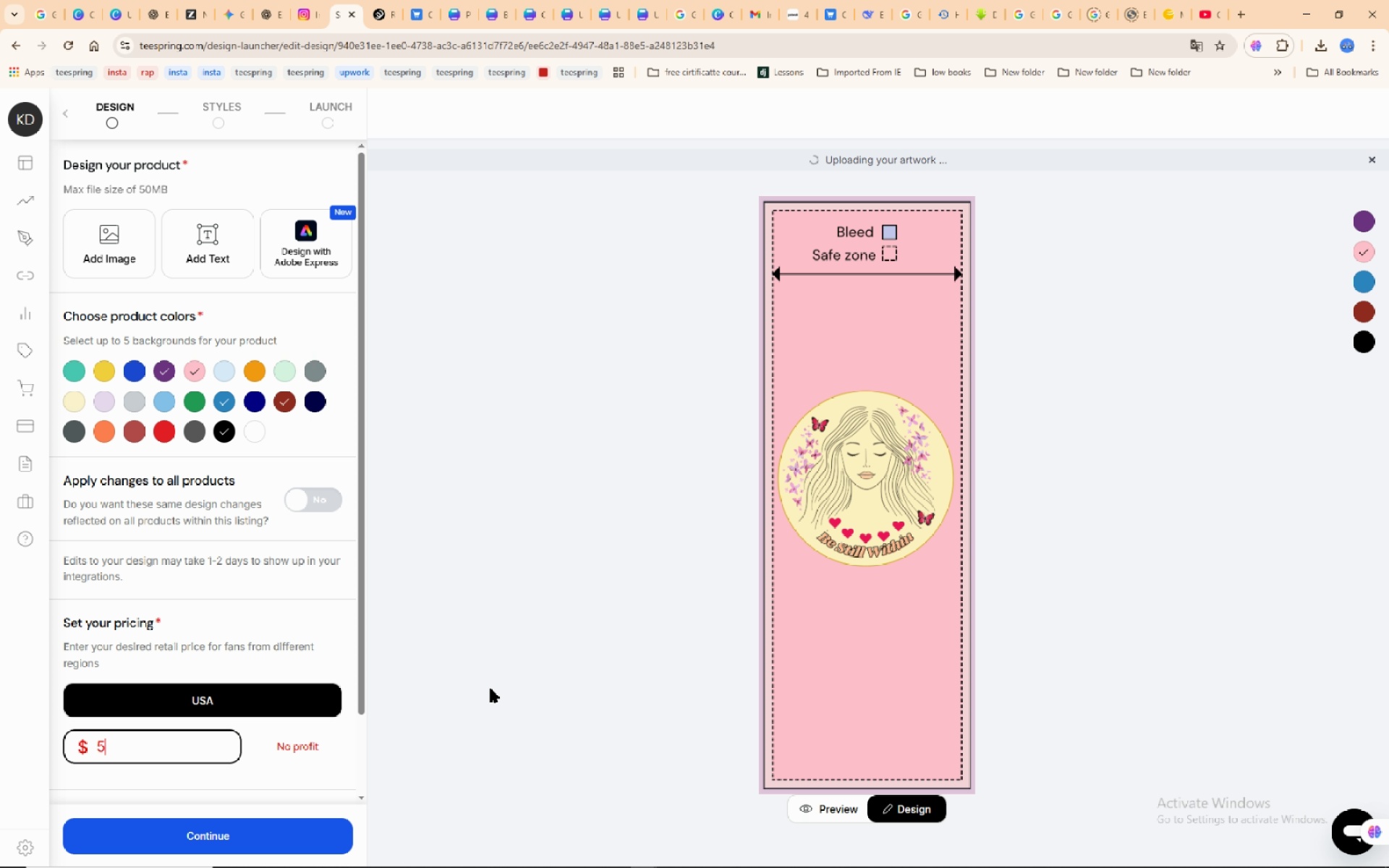 
key(Numpad5)
 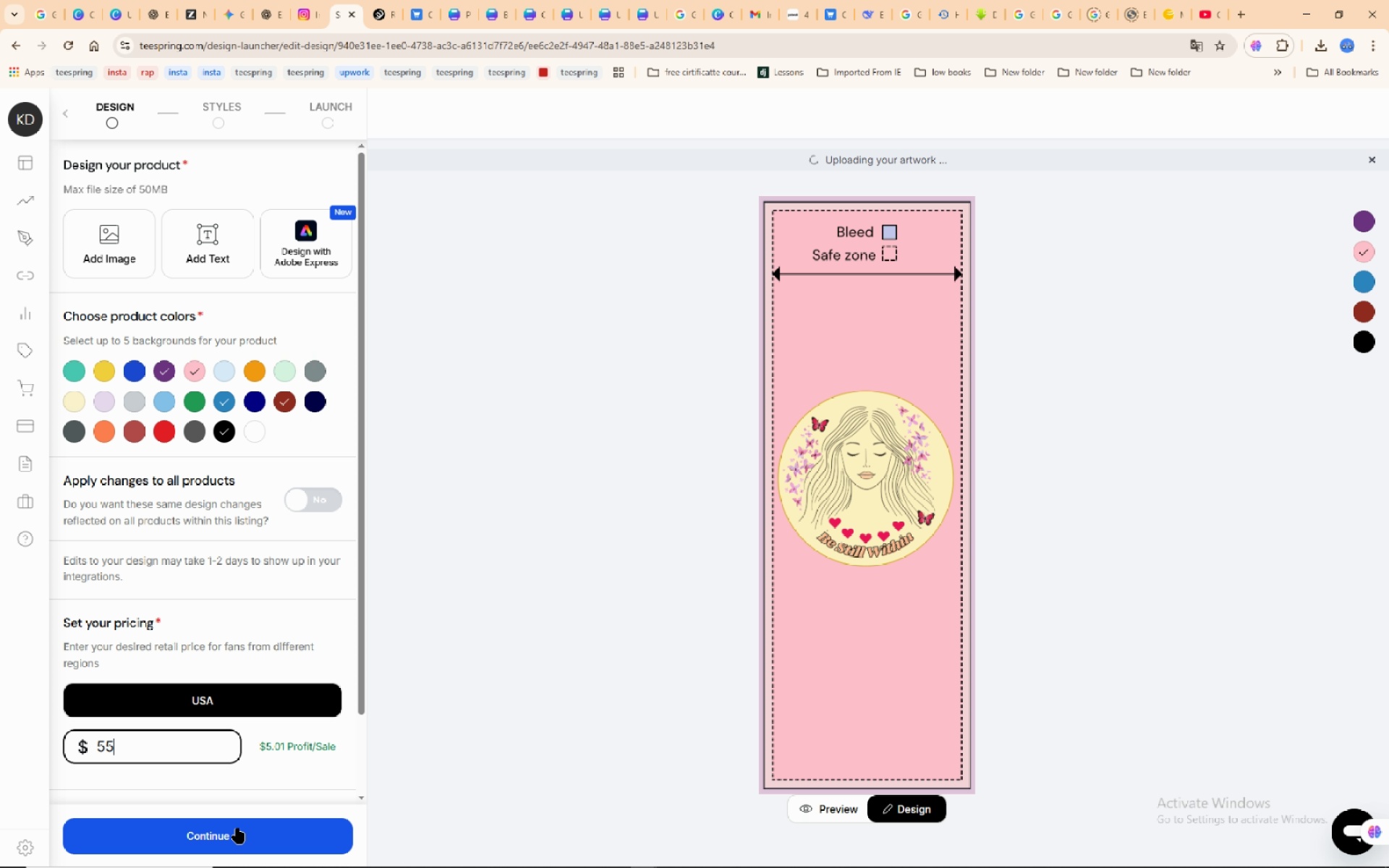 
left_click([237, 828])
 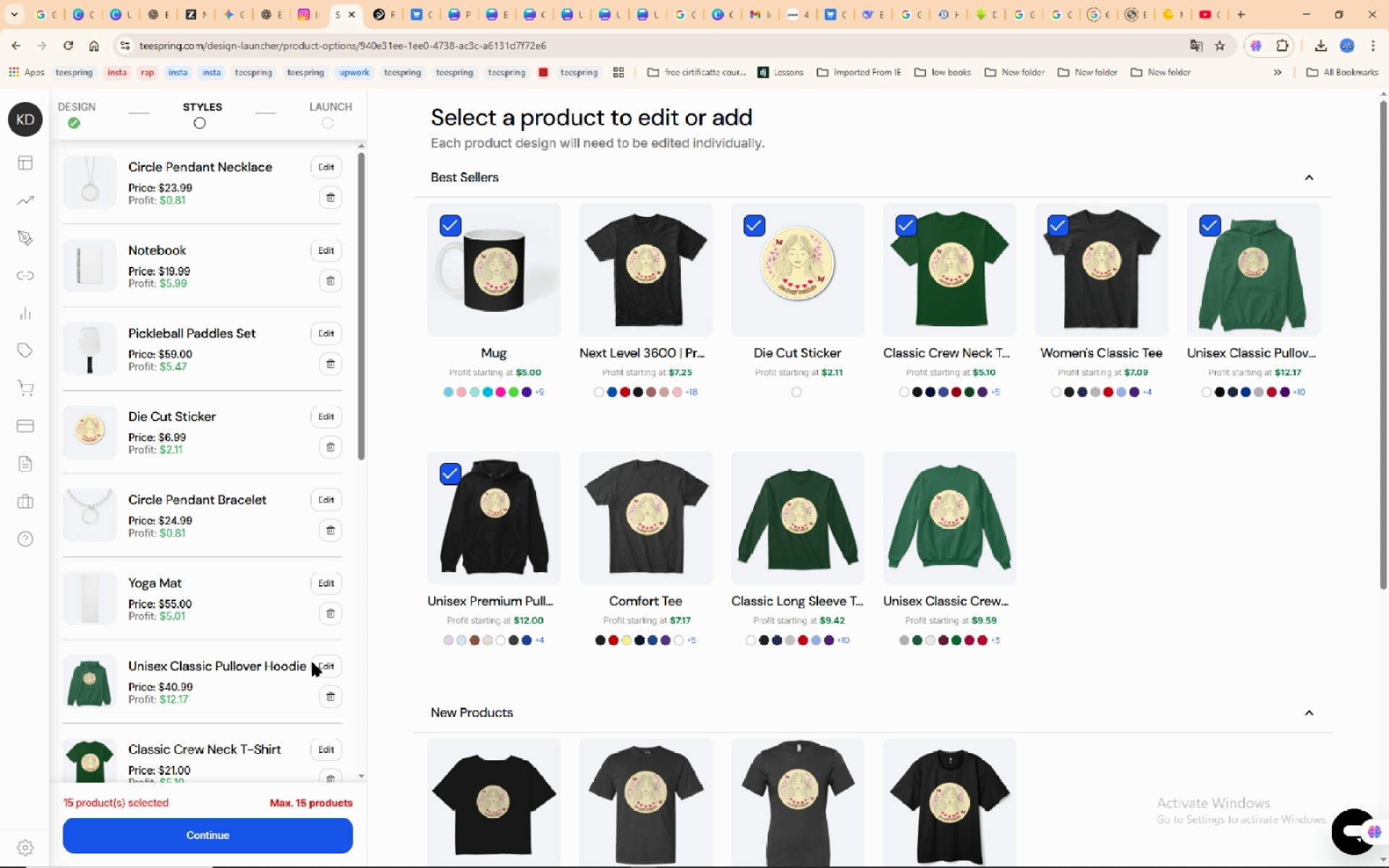 
wait(6.44)
 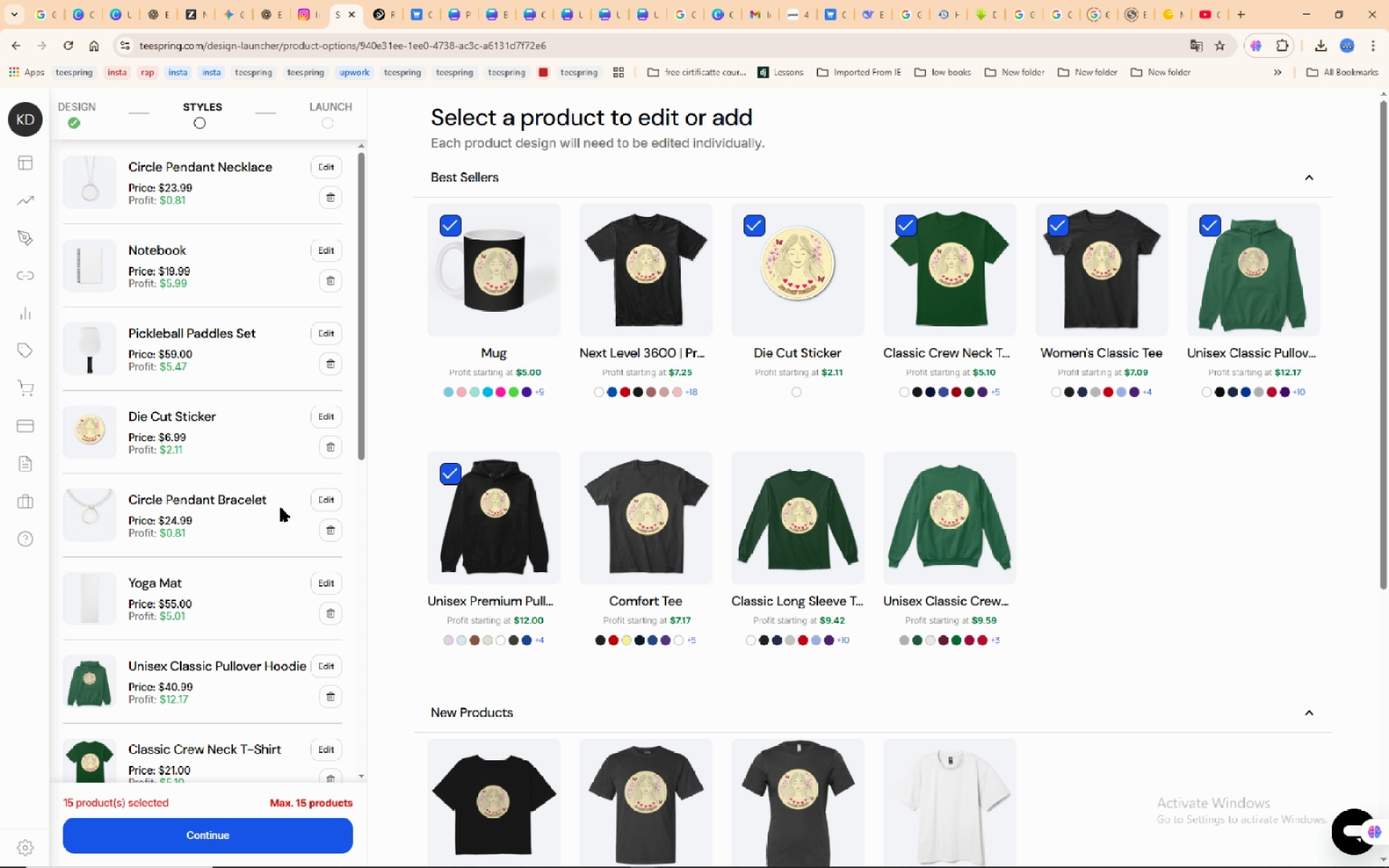 
left_click([331, 663])
 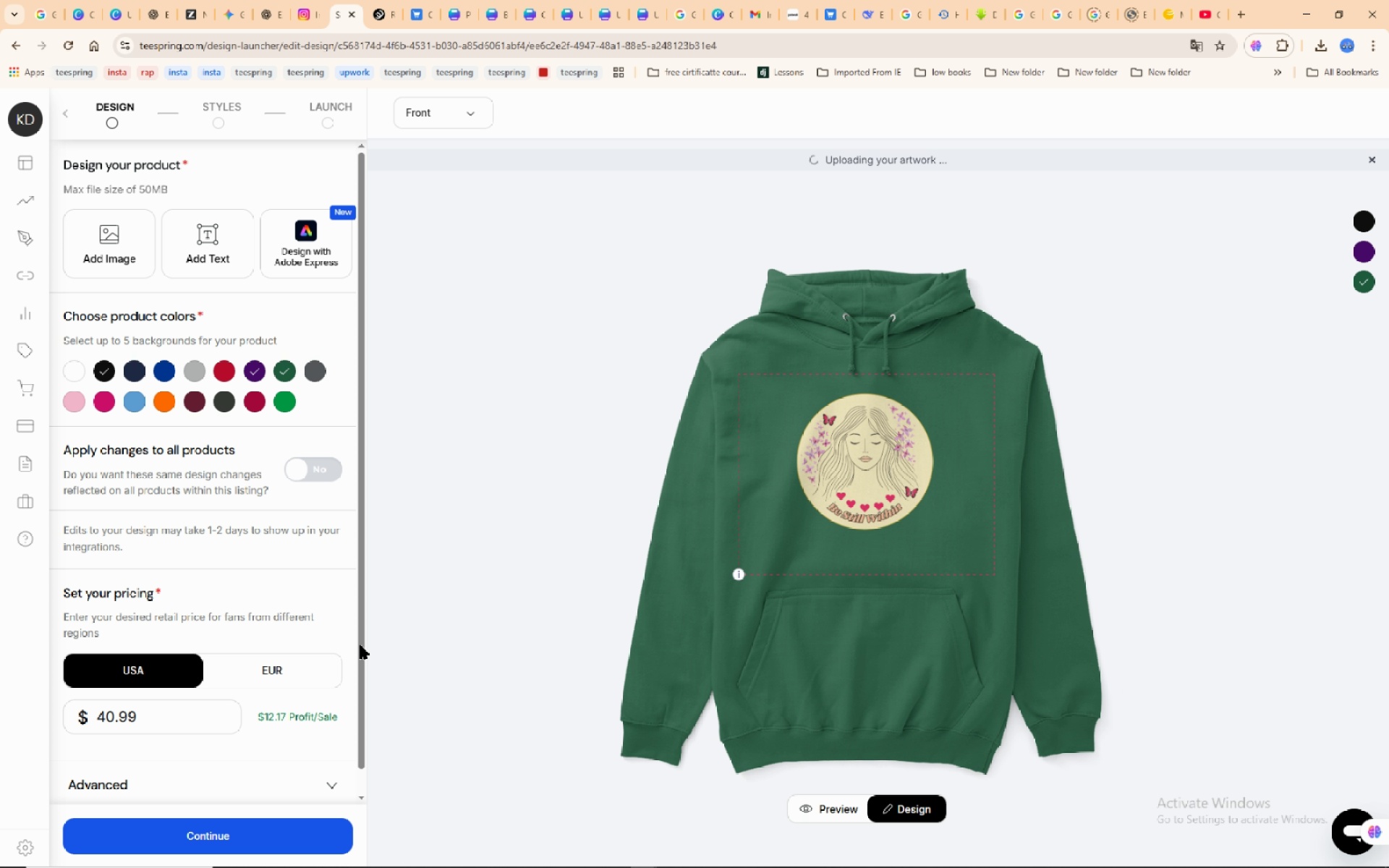 
left_click([859, 436])
 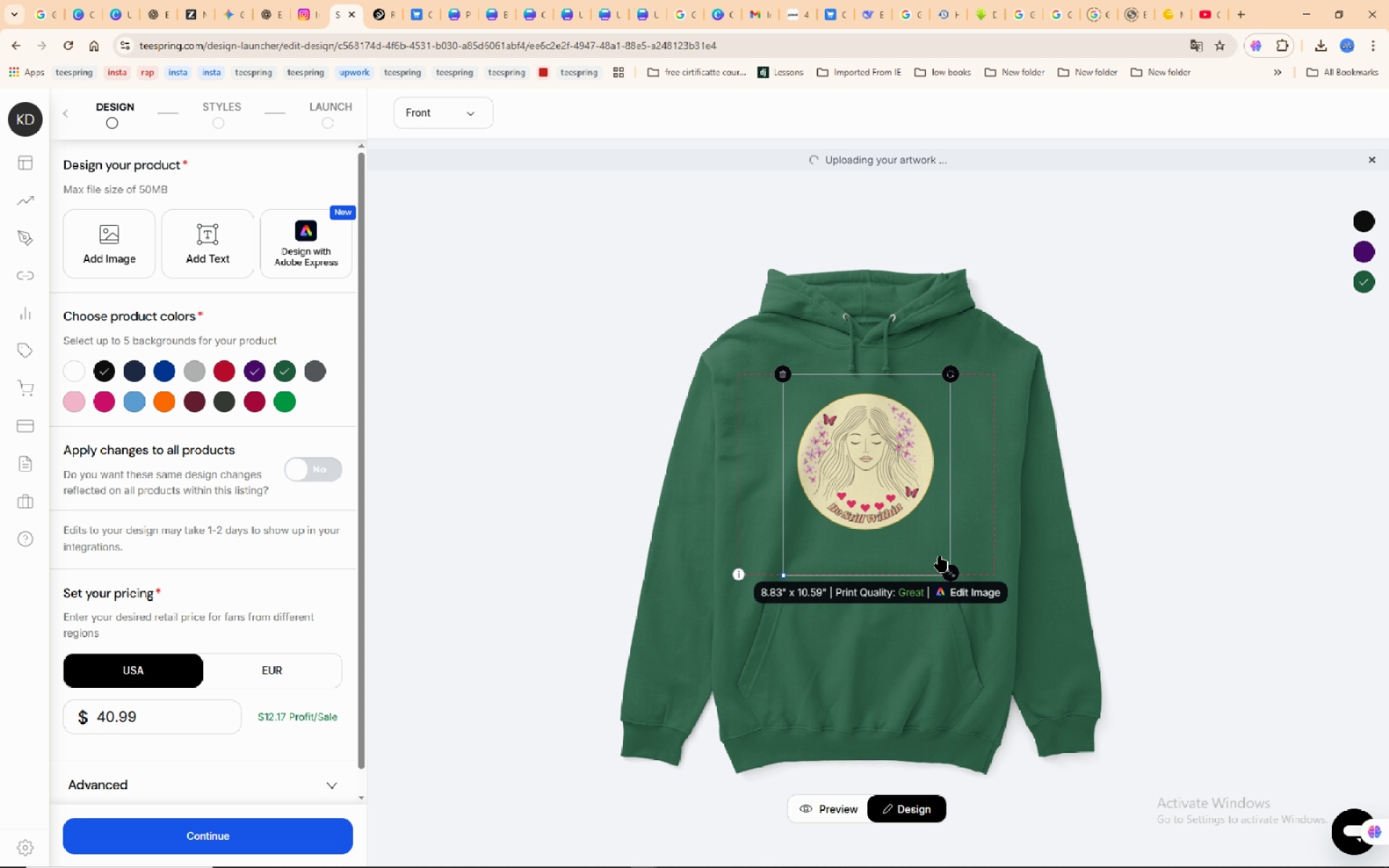 
left_click_drag(start_coordinate=[940, 557], to_coordinate=[917, 556])
 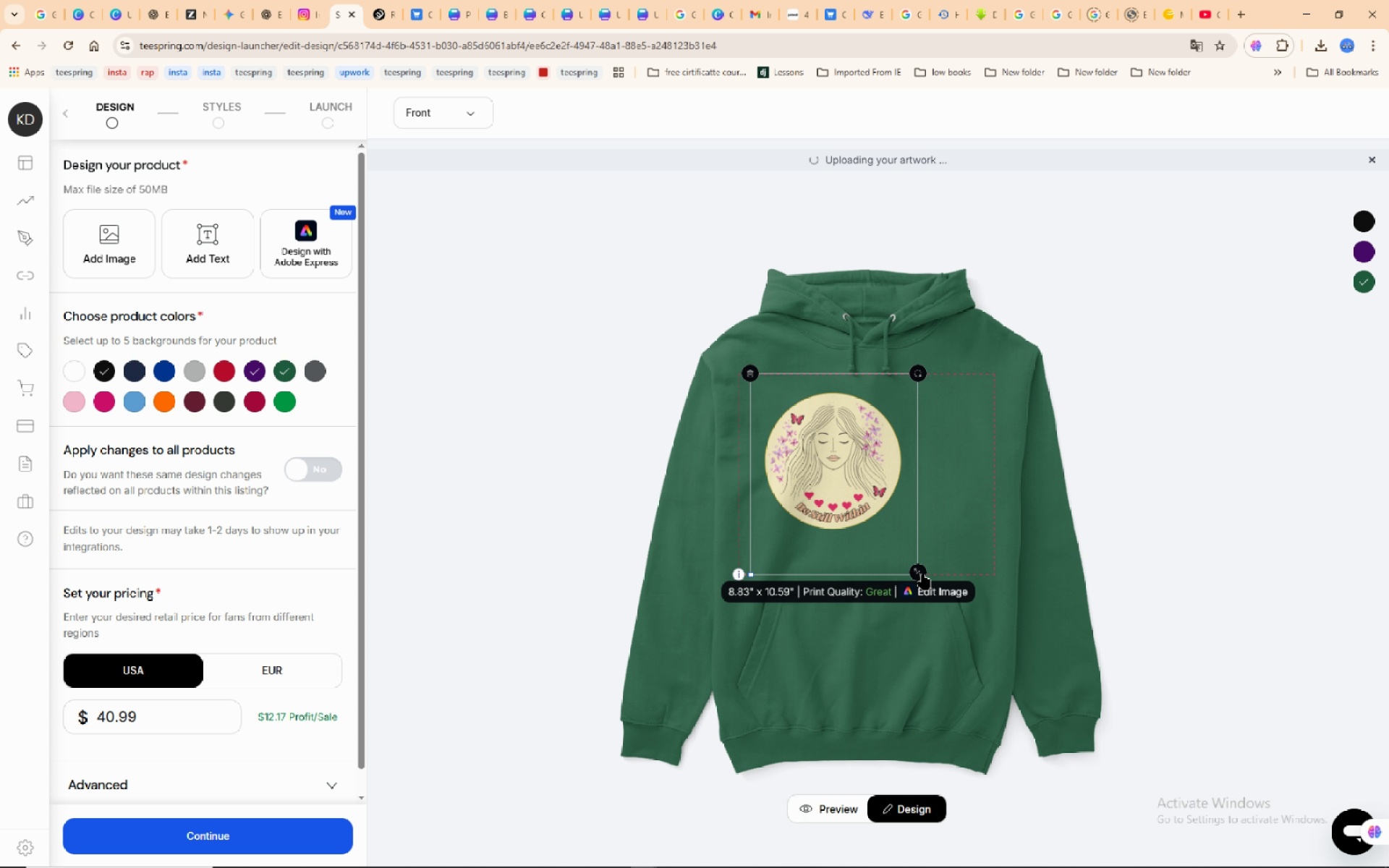 
left_click_drag(start_coordinate=[923, 574], to_coordinate=[980, 612])
 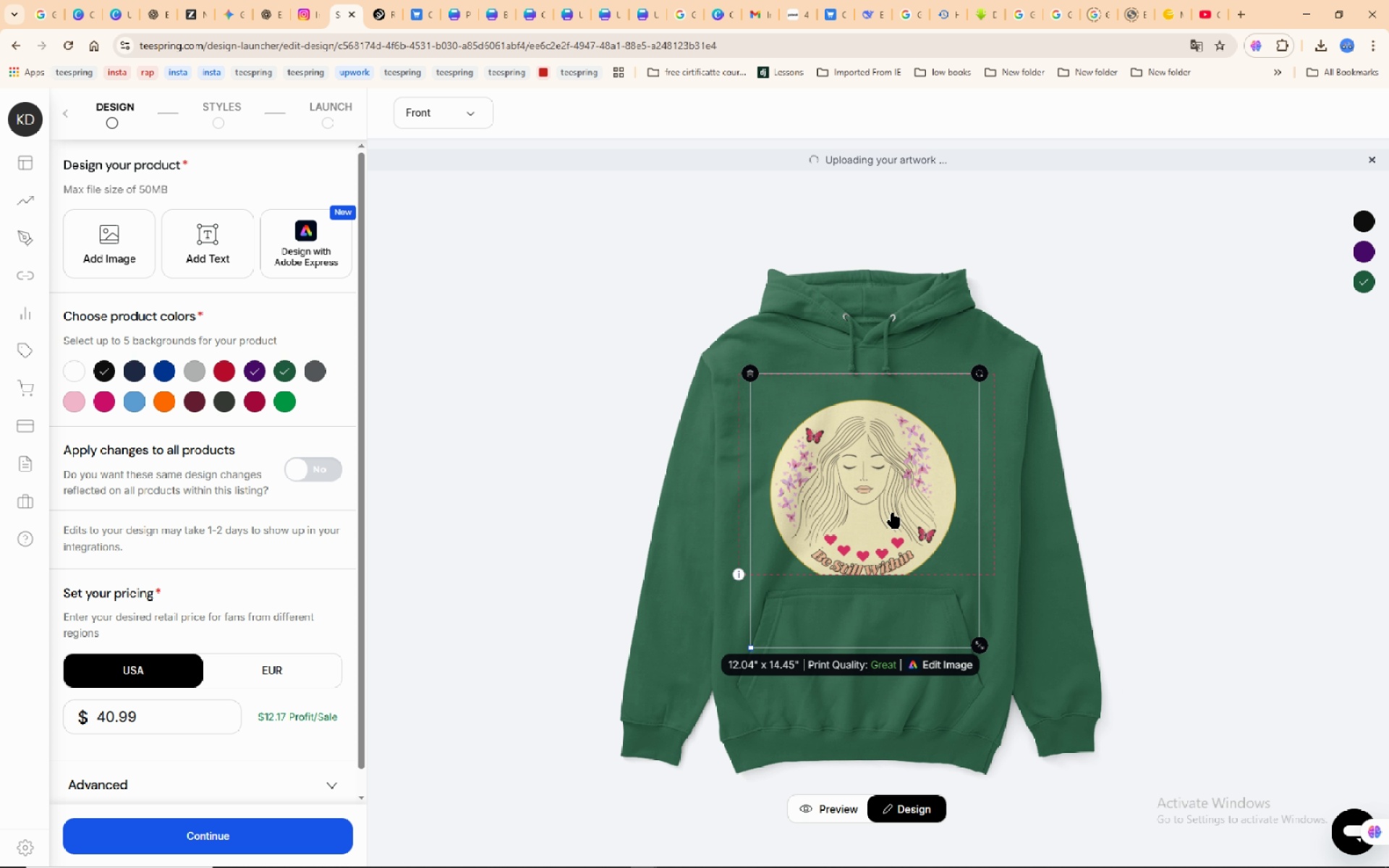 
left_click_drag(start_coordinate=[893, 513], to_coordinate=[906, 498])
 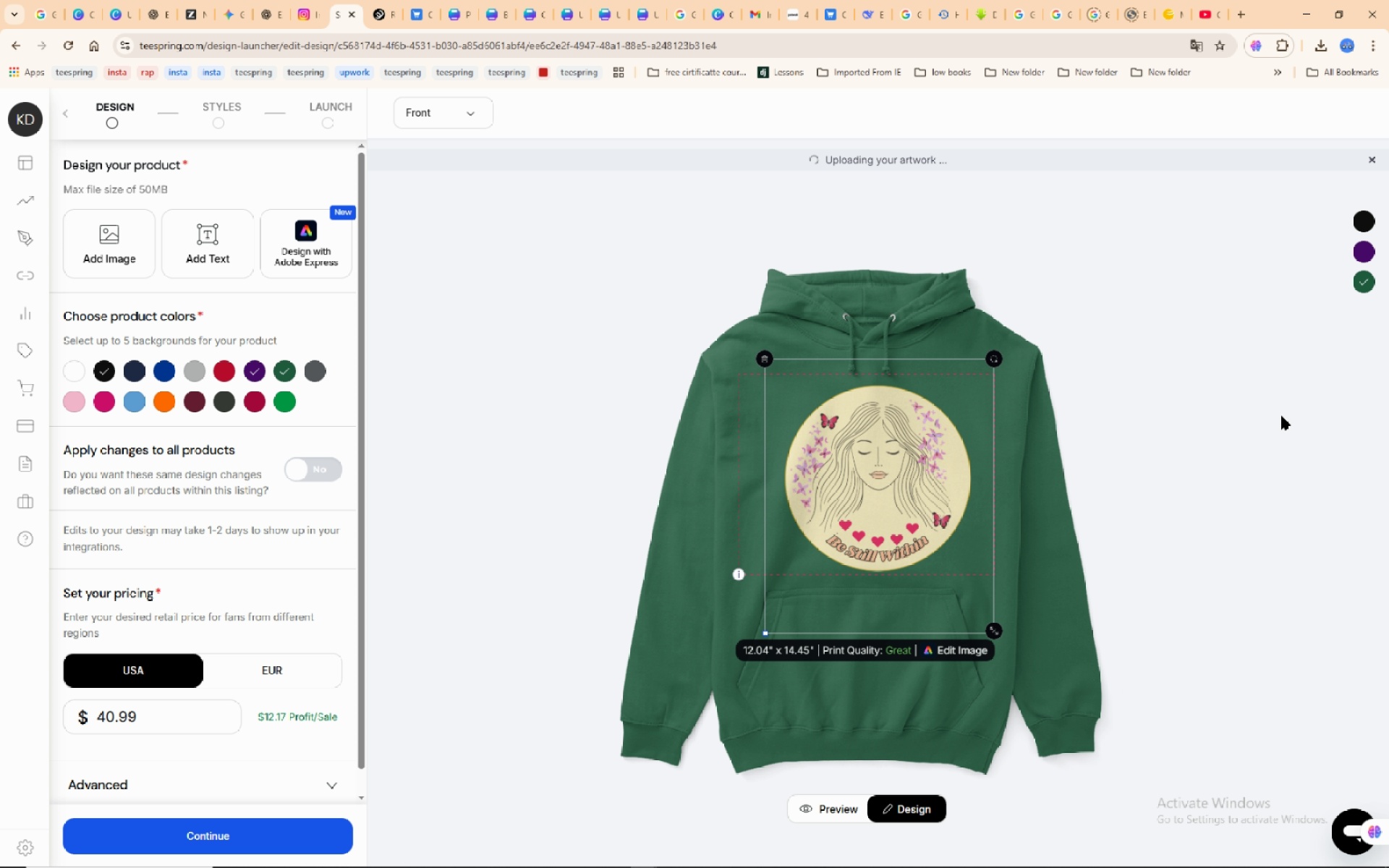 
wait(8.39)
 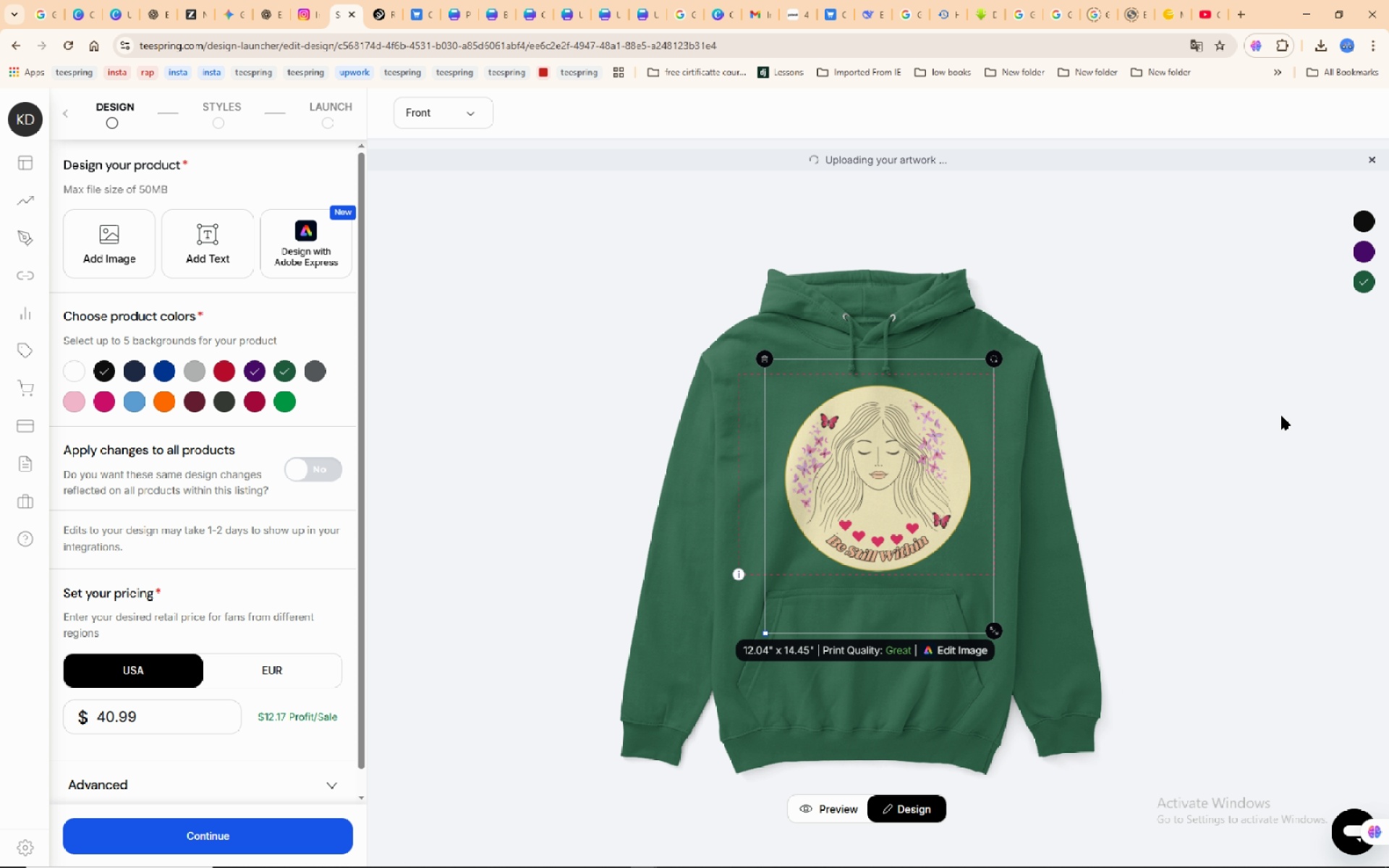 
left_click([172, 404])
 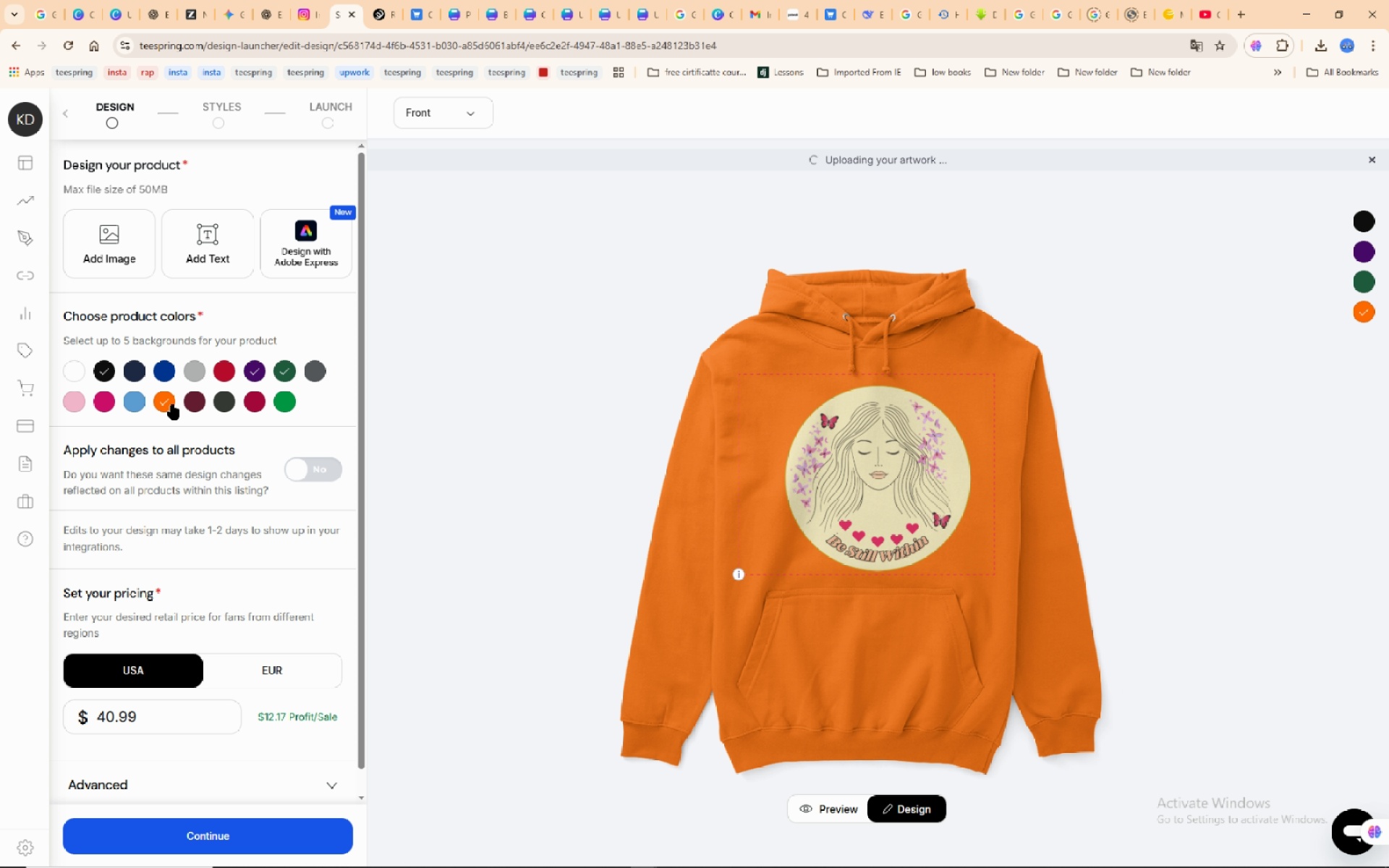 
left_click([172, 404])
 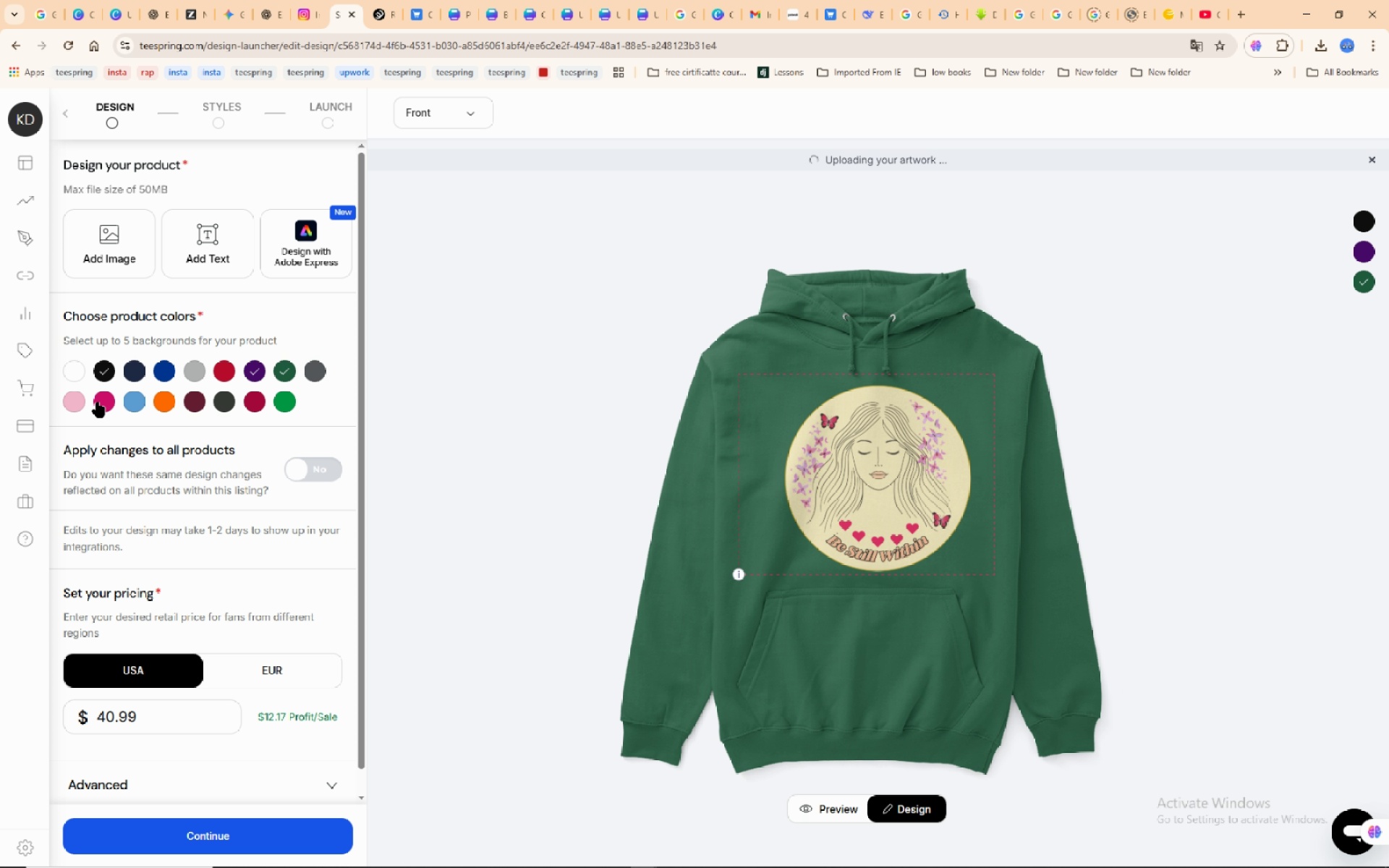 
left_click([98, 402])
 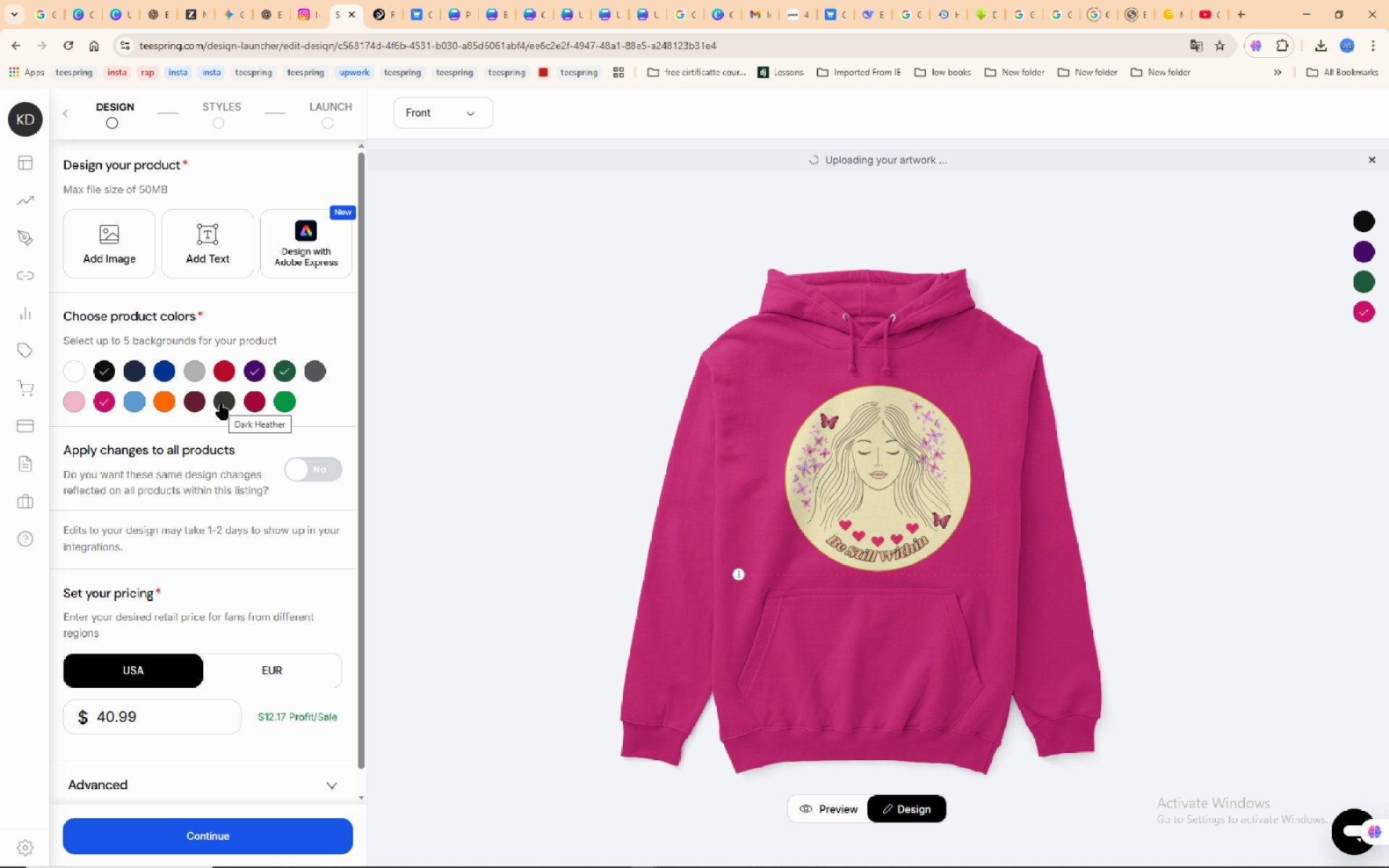 
left_click([197, 401])
 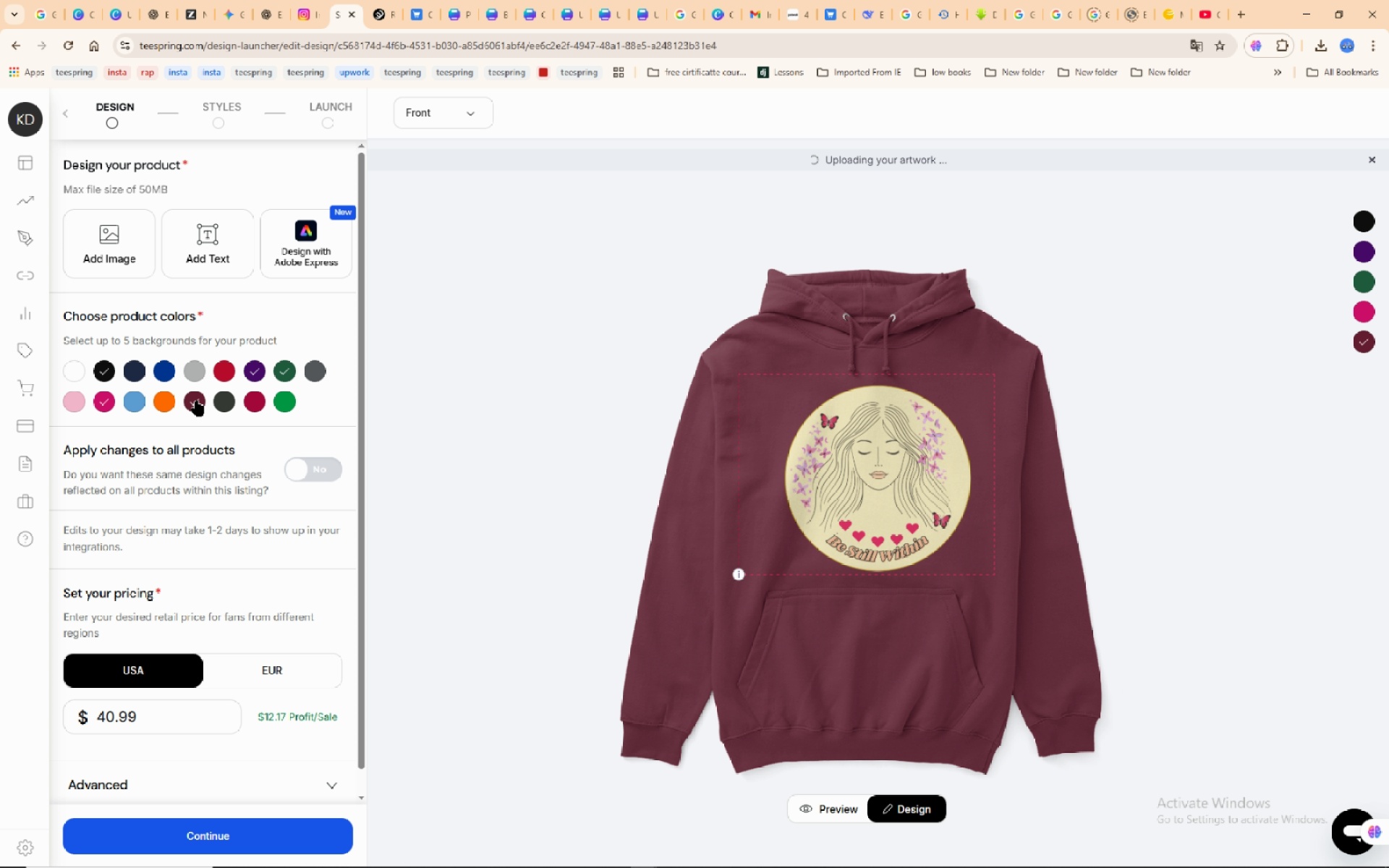 
left_click([197, 401])
 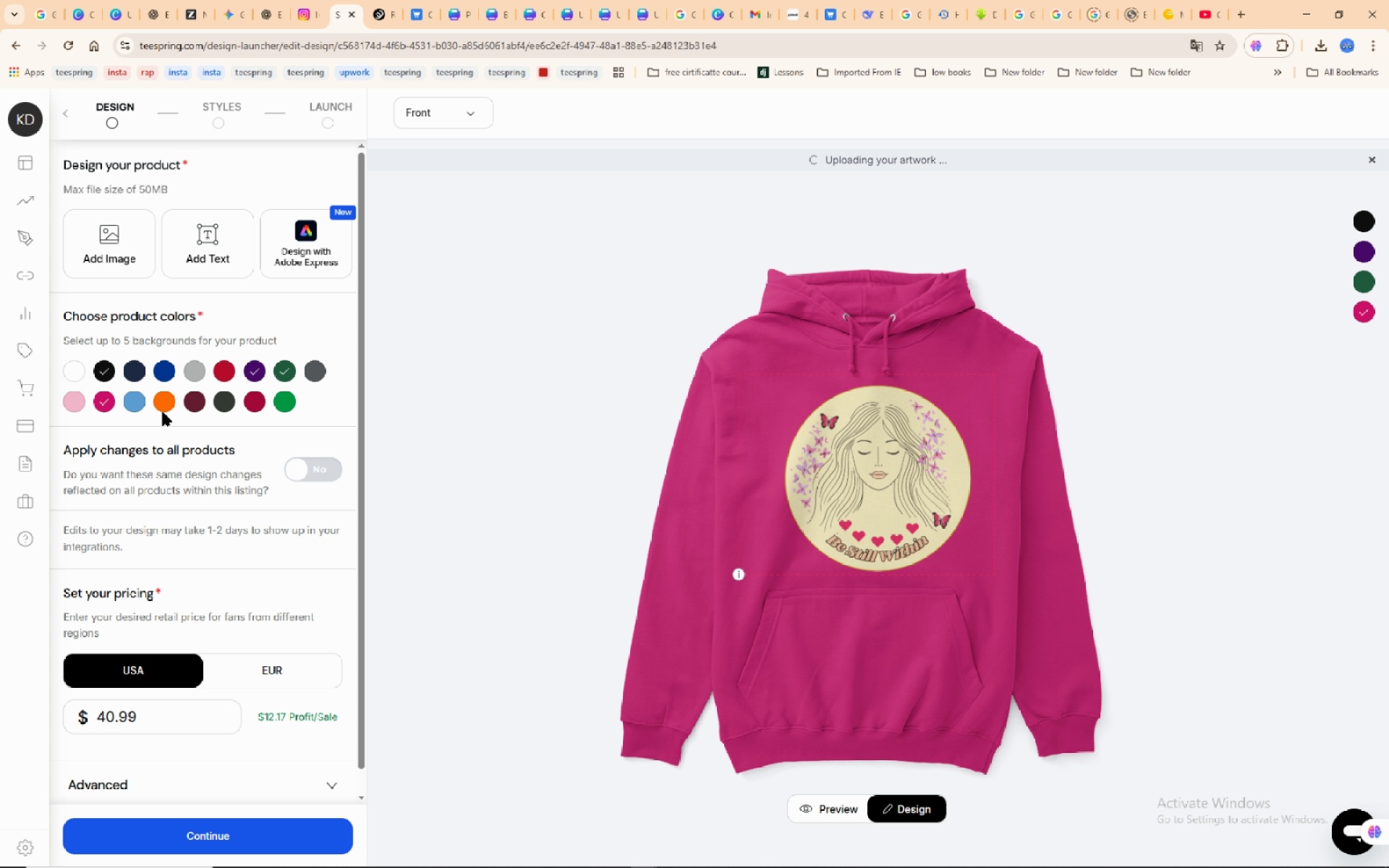 
wait(6.38)
 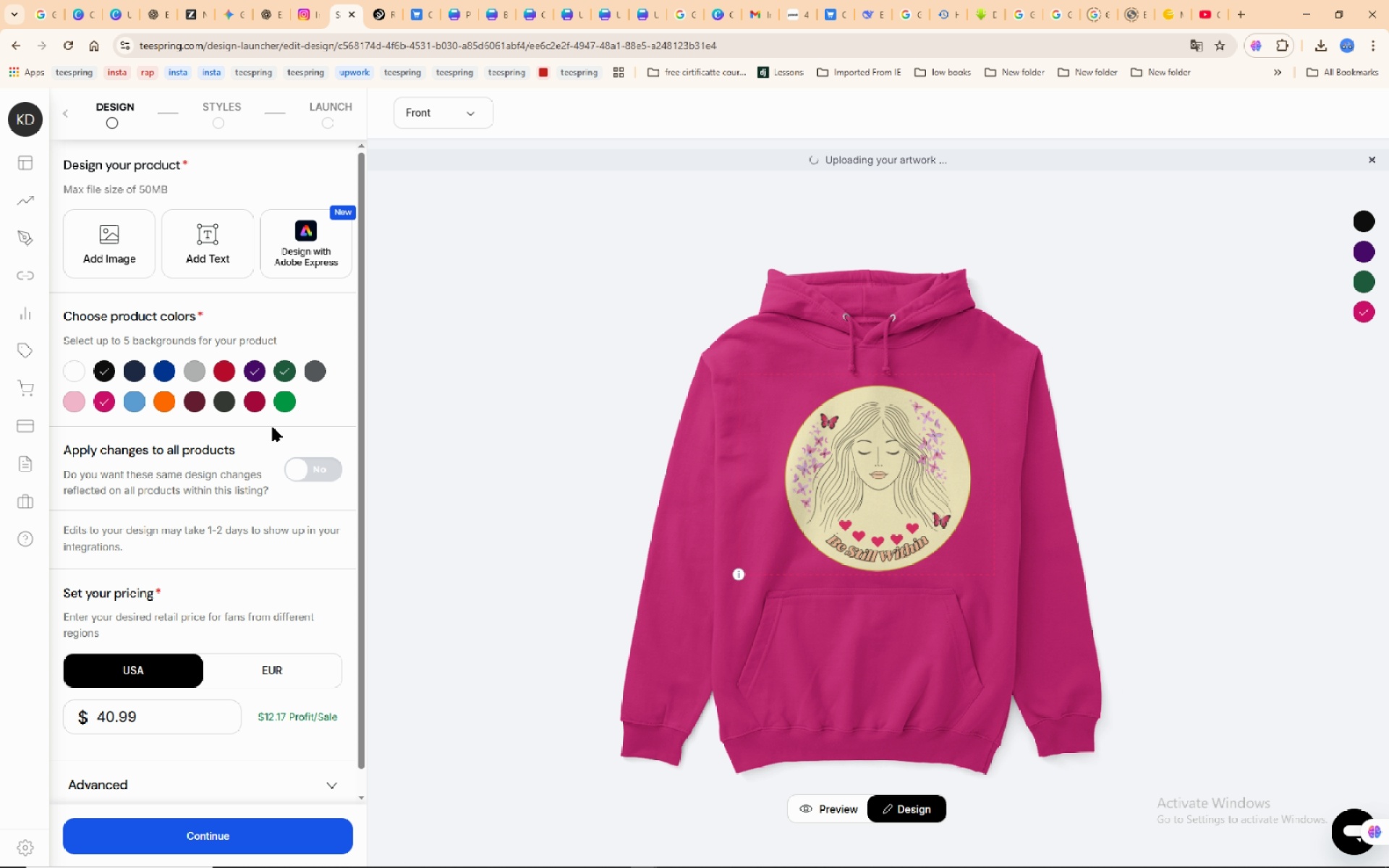 
left_click([69, 396])
 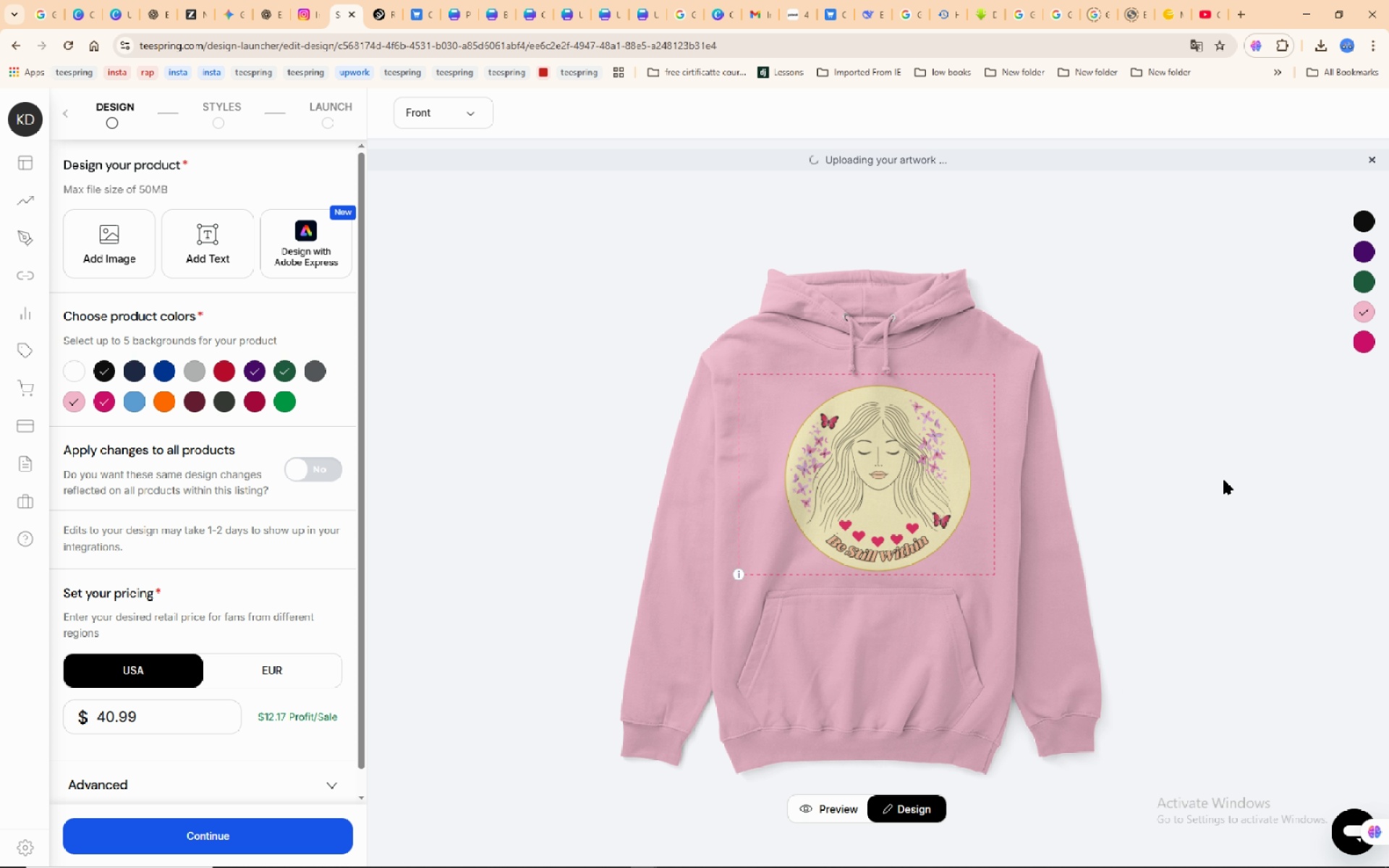 
left_click([1224, 480])
 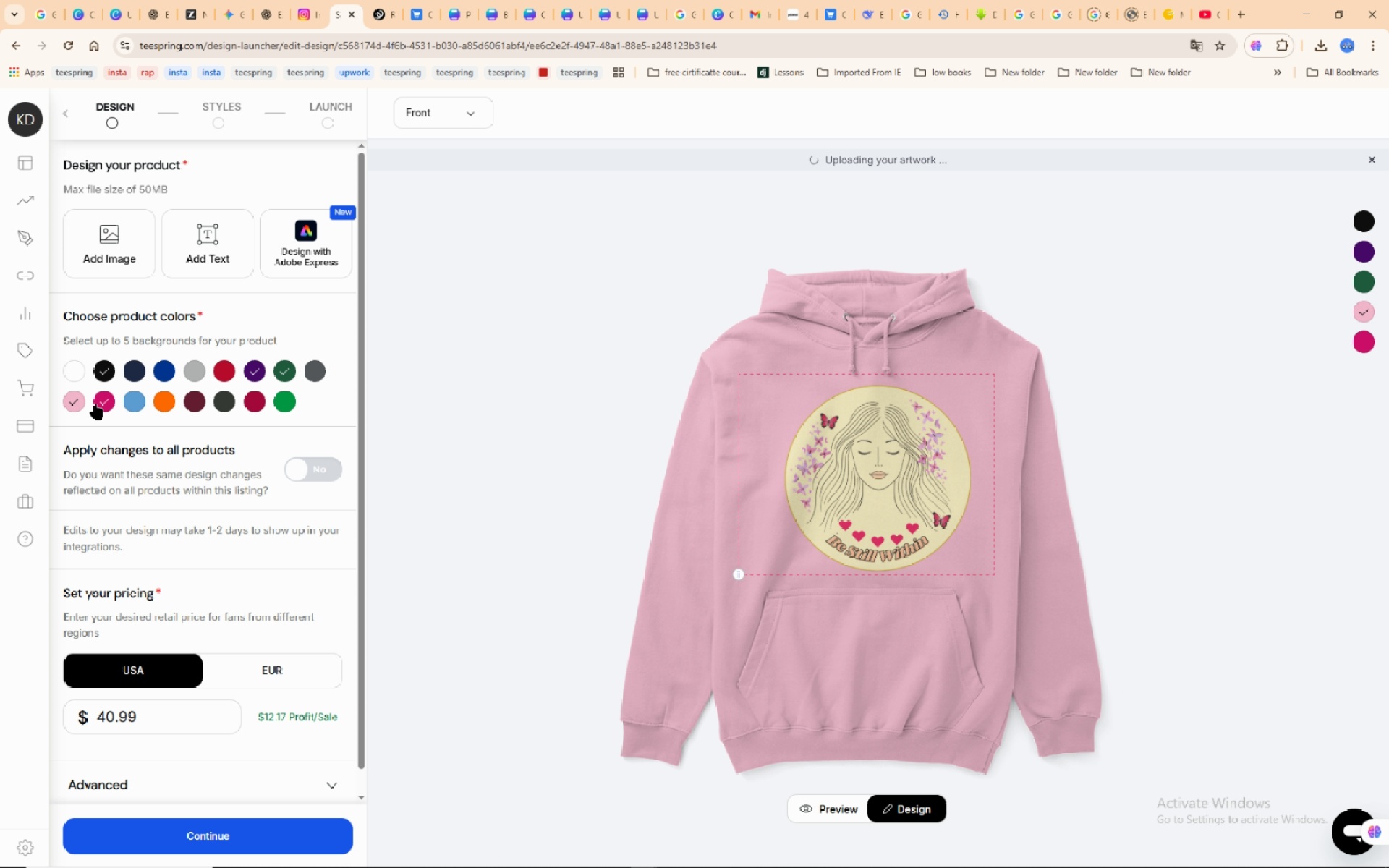 
left_click([75, 404])
 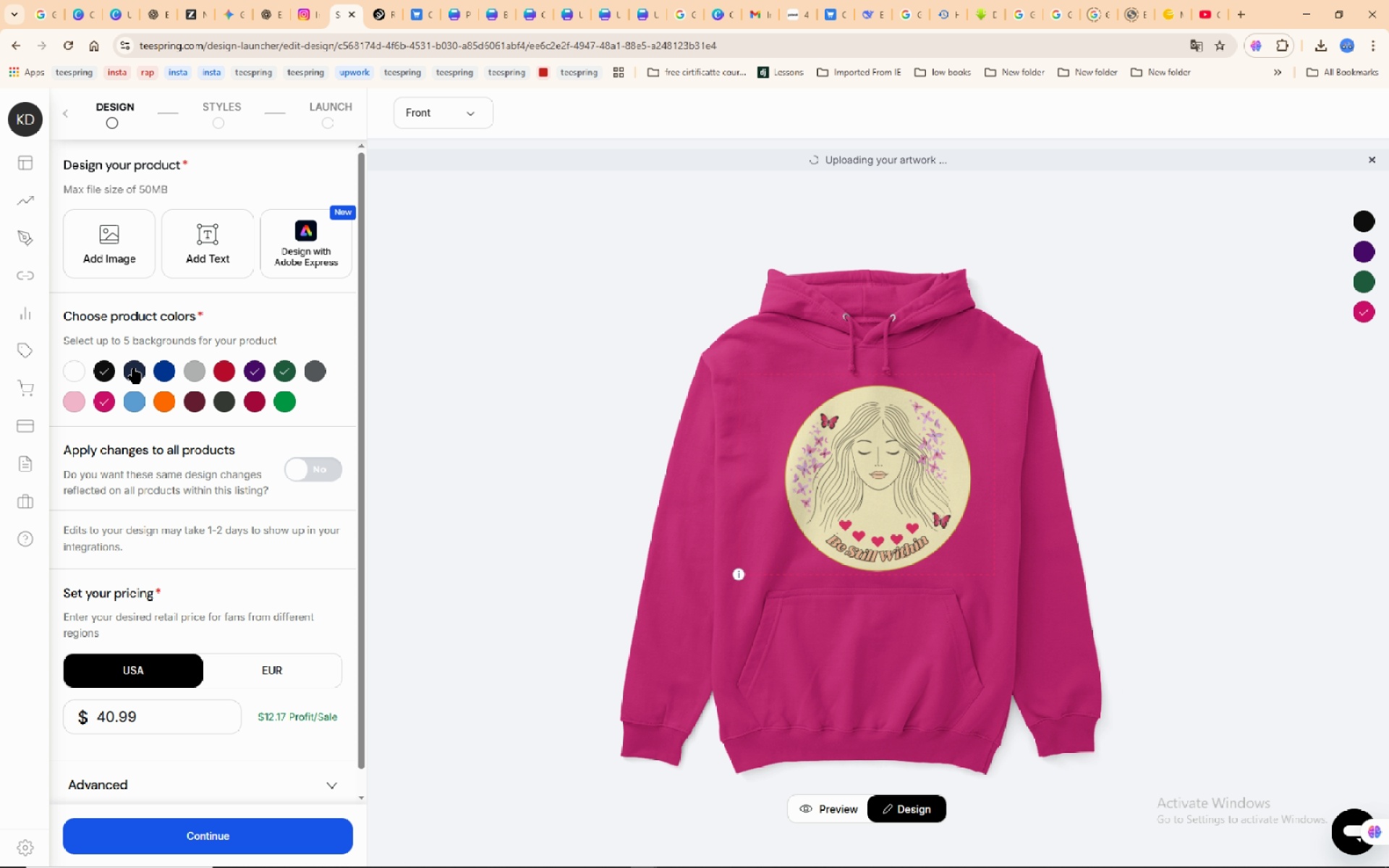 
left_click([134, 368])
 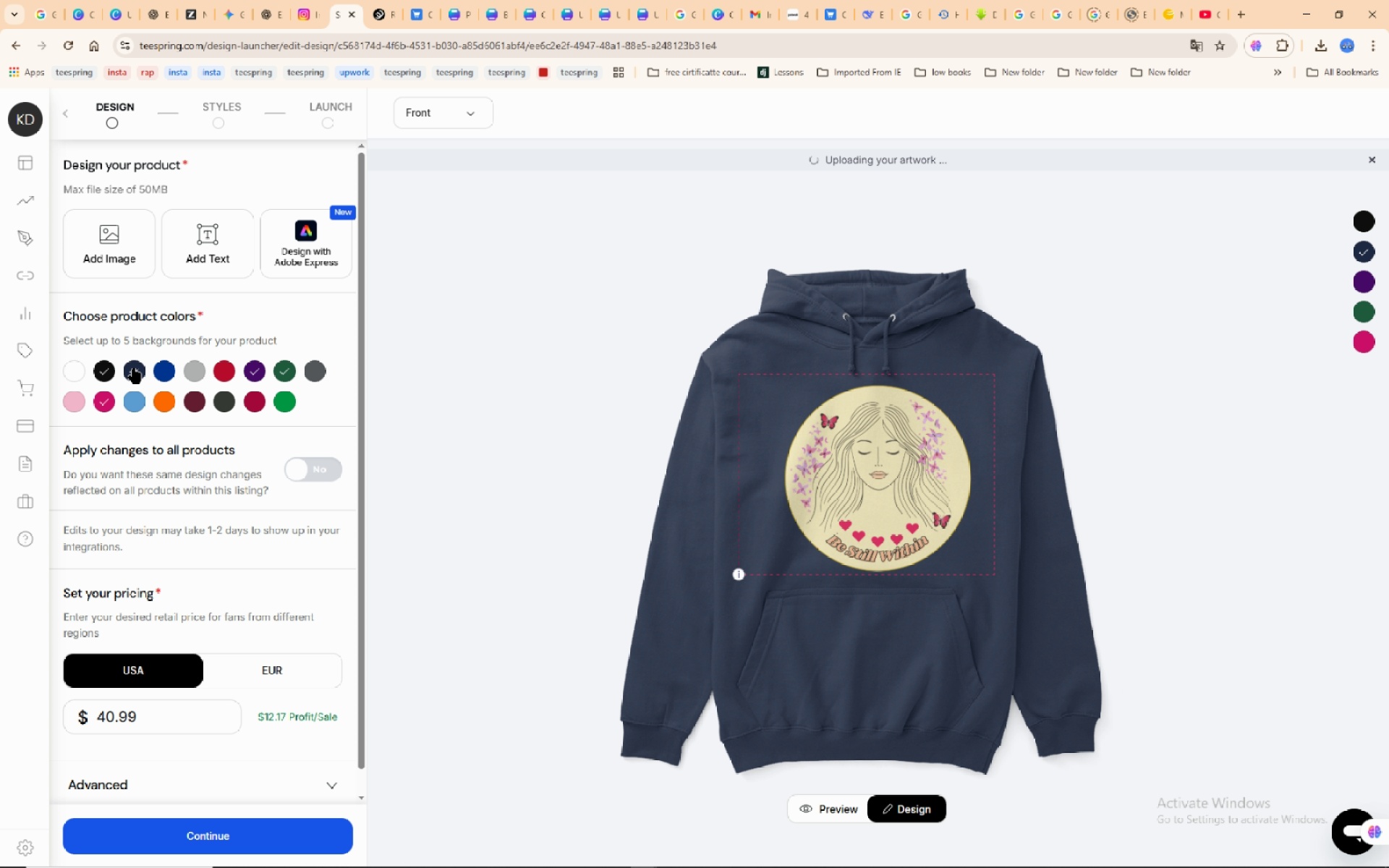 
left_click([134, 368])
 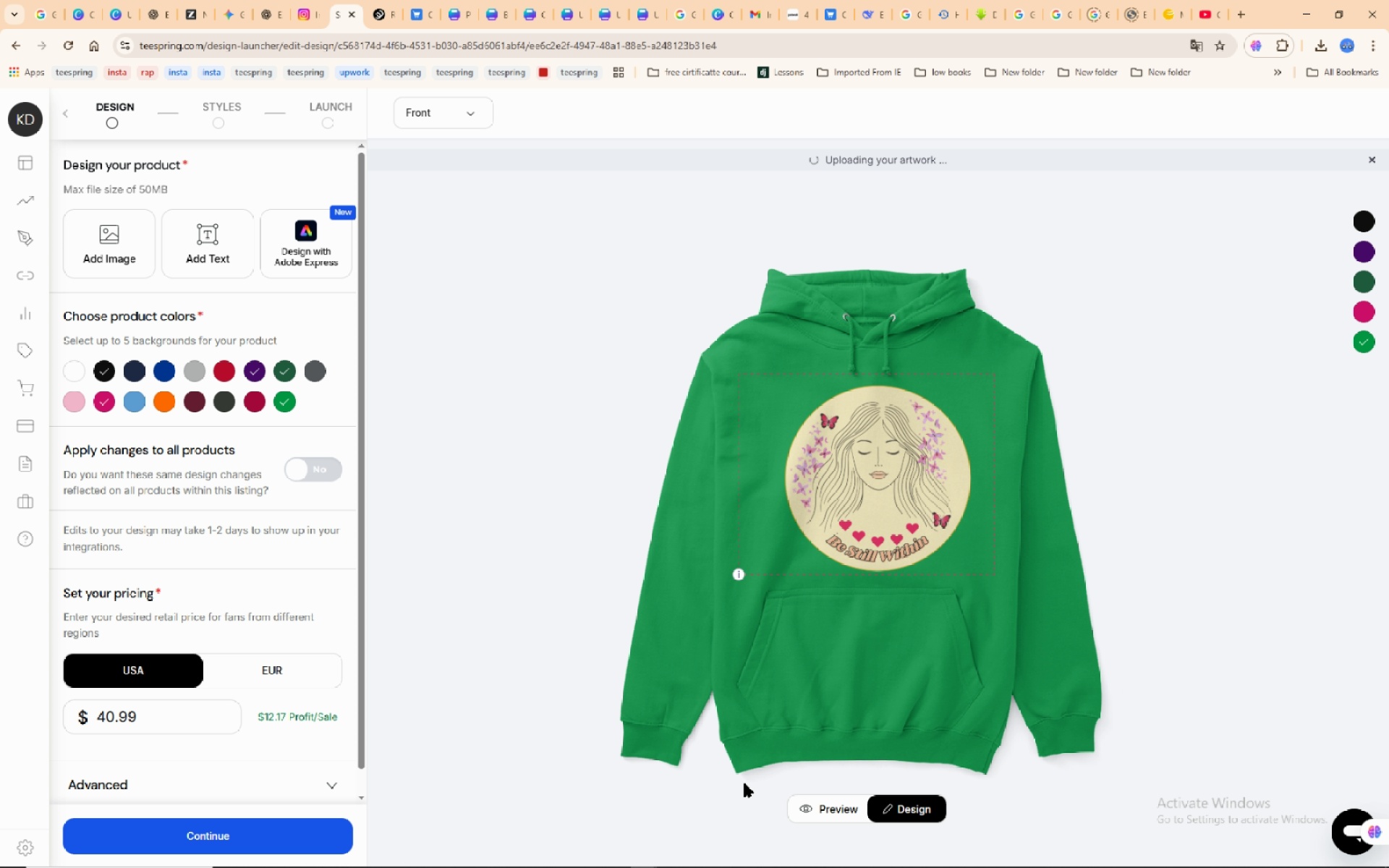 
wait(10.62)
 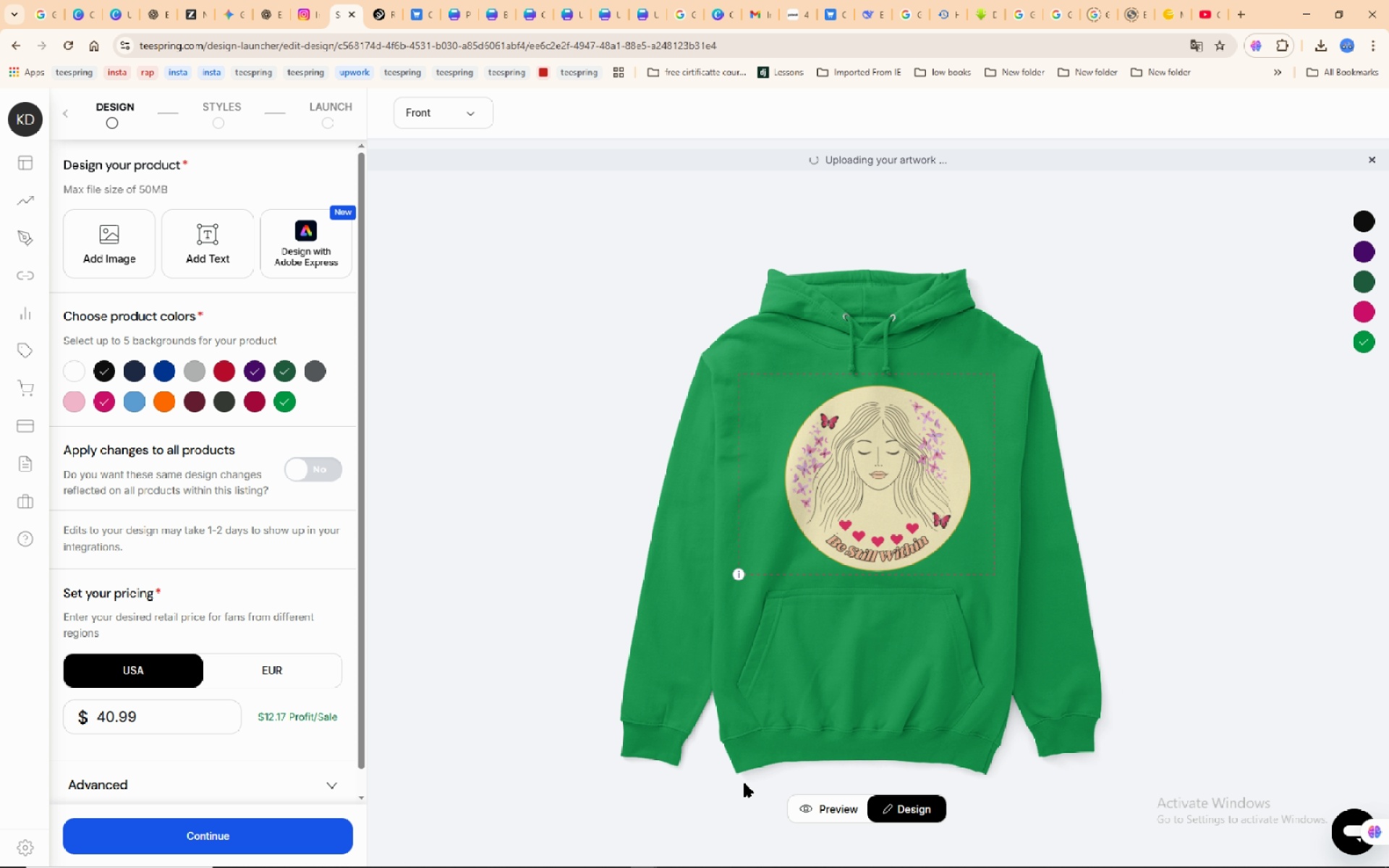 
left_click([1363, 280])
 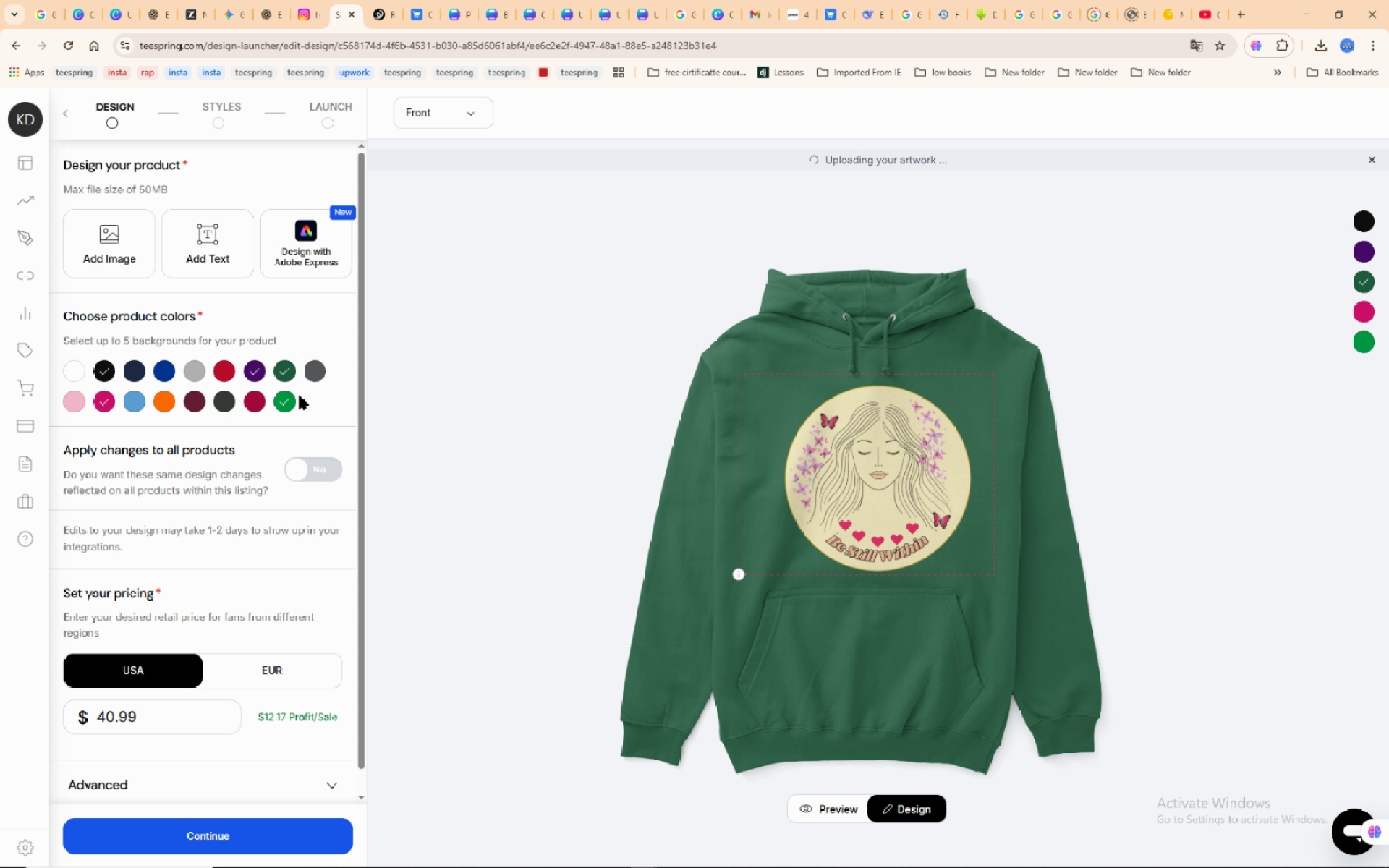 
left_click([289, 395])
 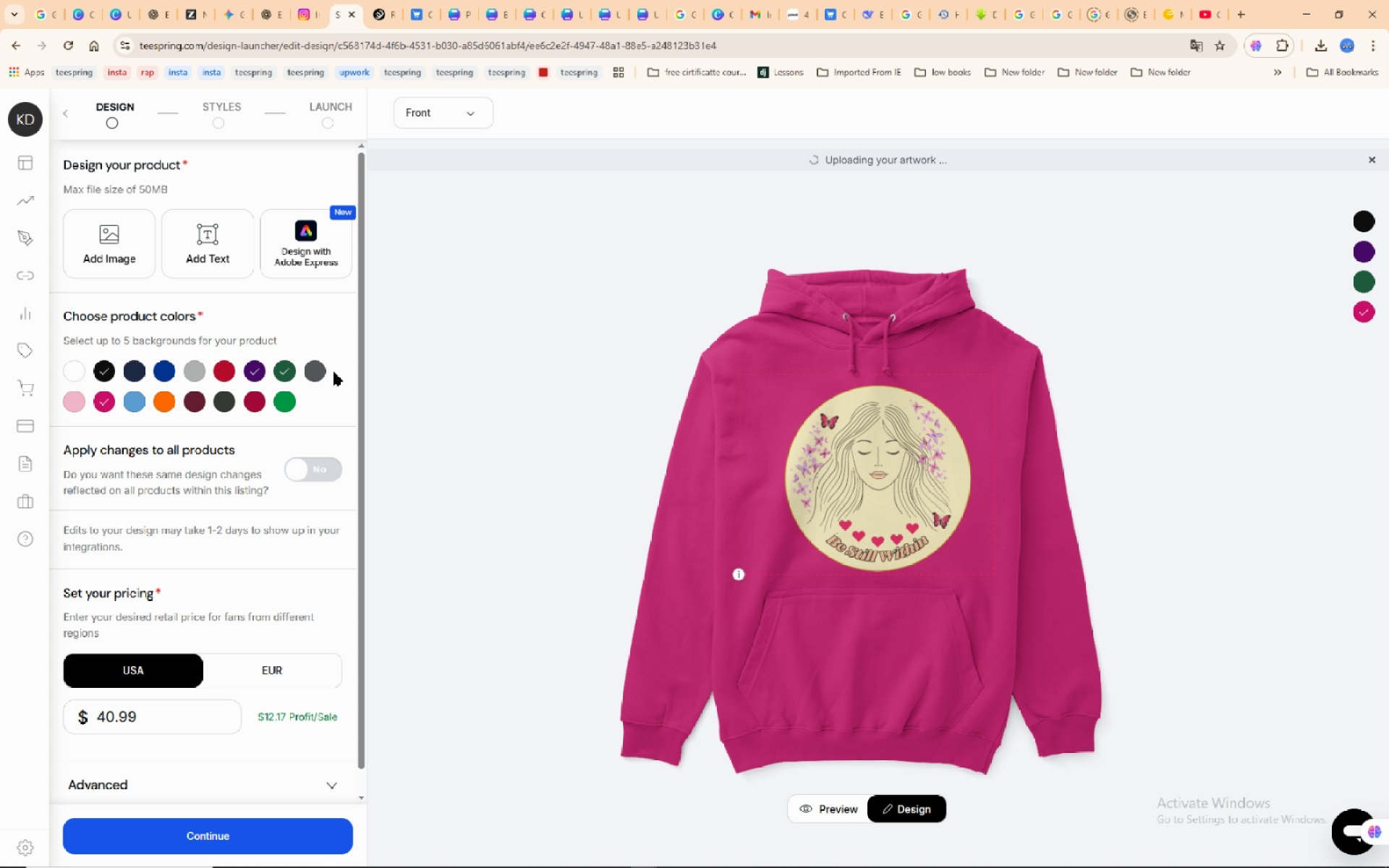 
left_click([319, 369])
 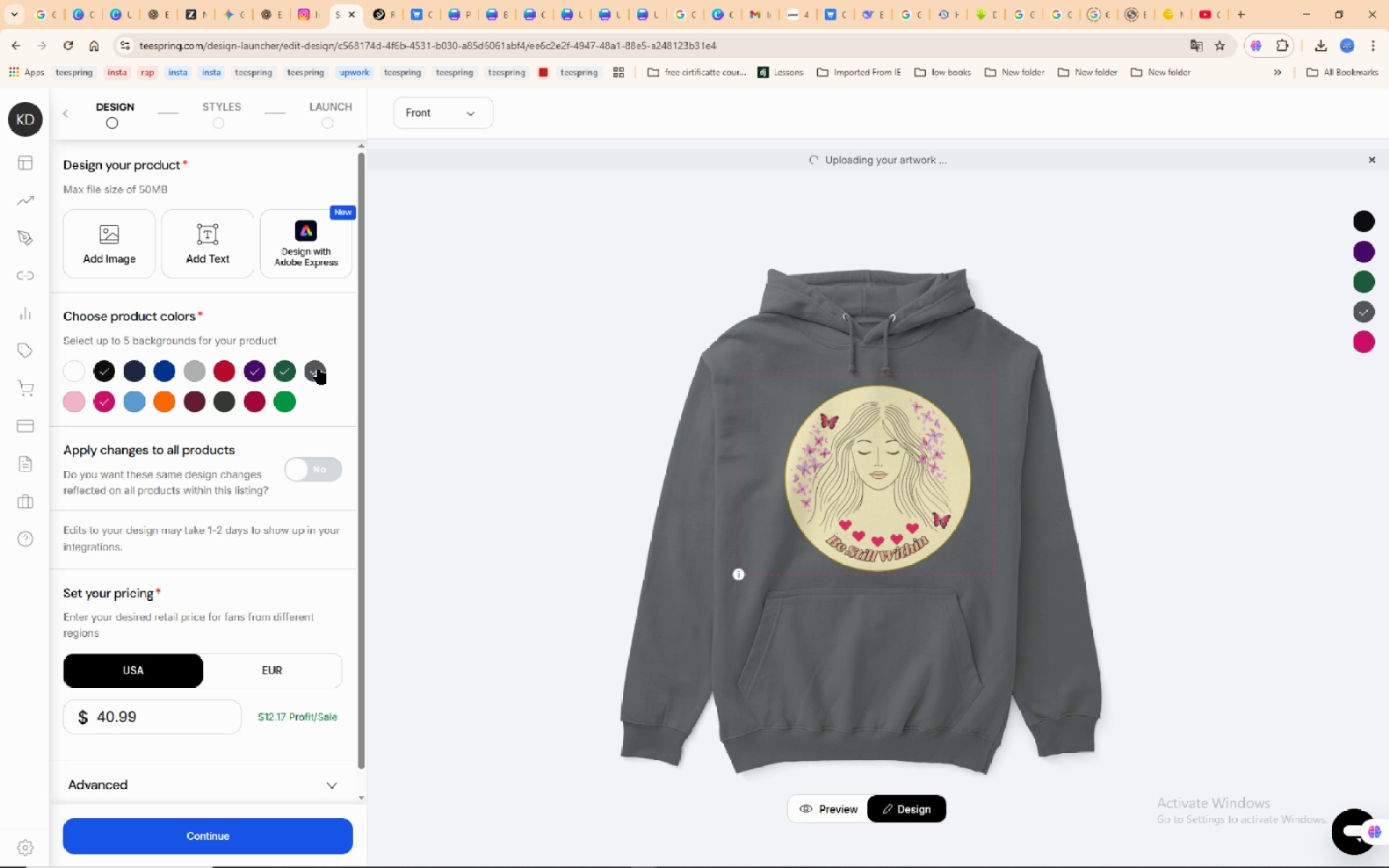 
left_click([319, 369])
 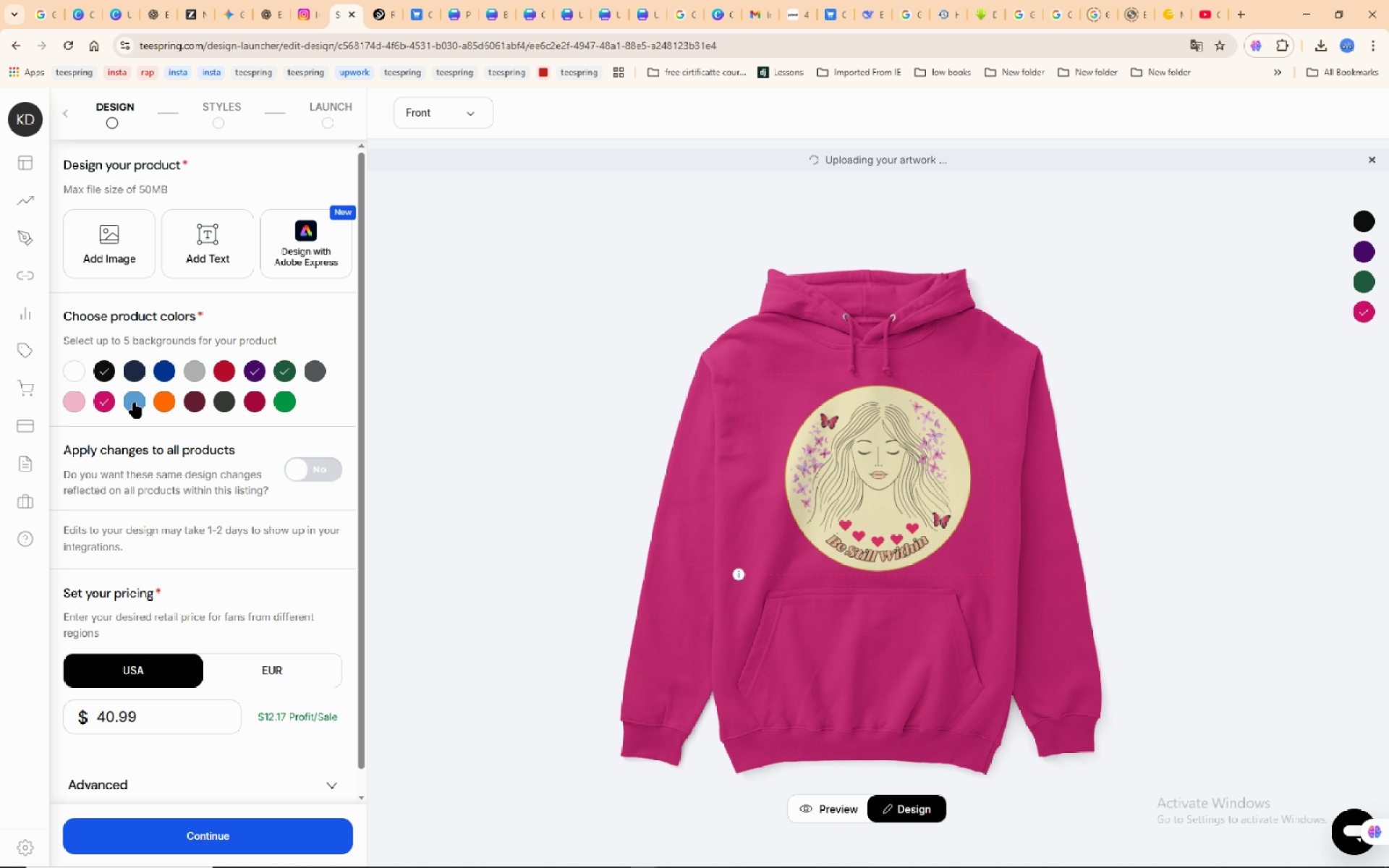 
left_click([135, 403])
 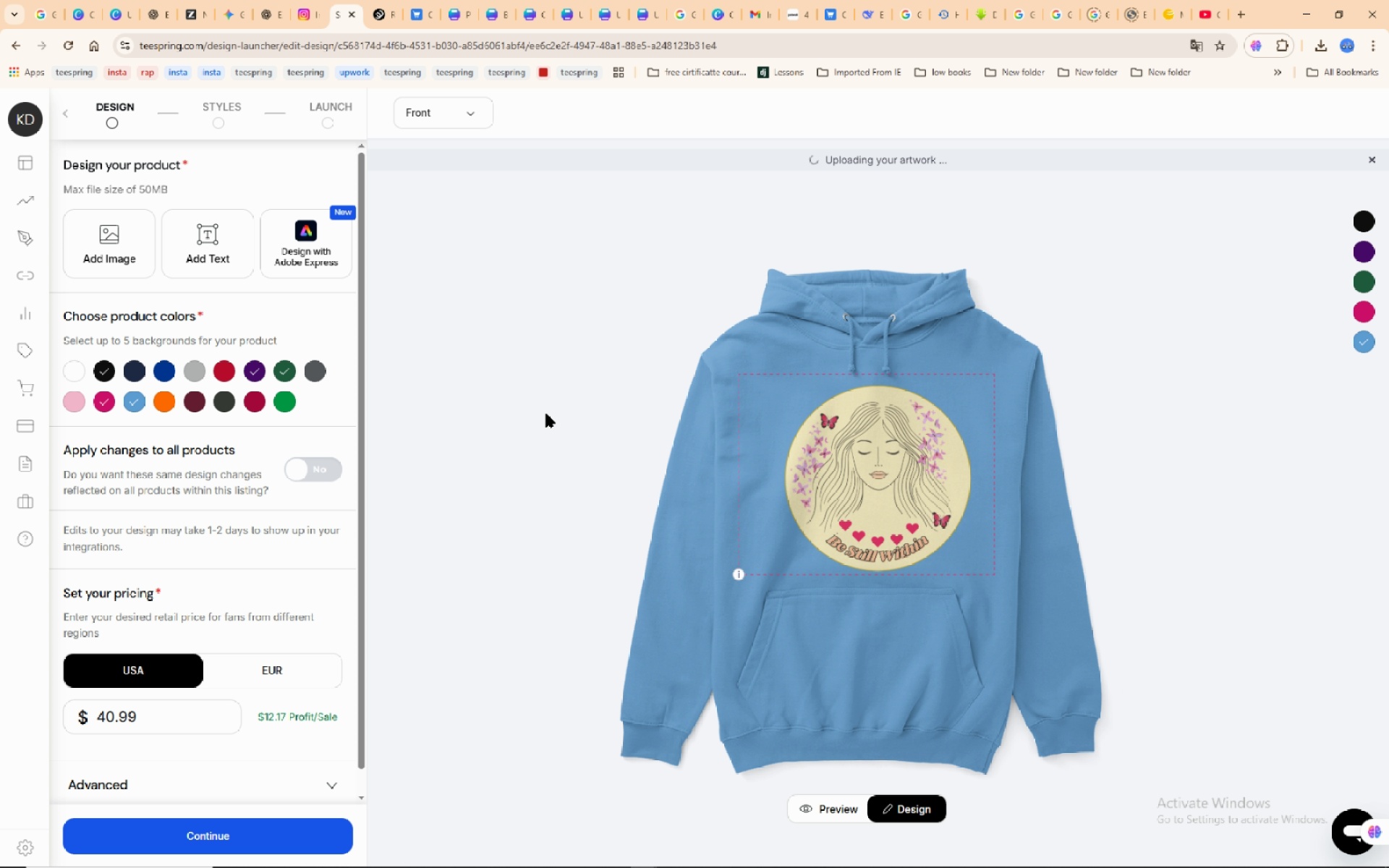 
scroll: coordinate [74, 630], scroll_direction: down, amount: 5.0
 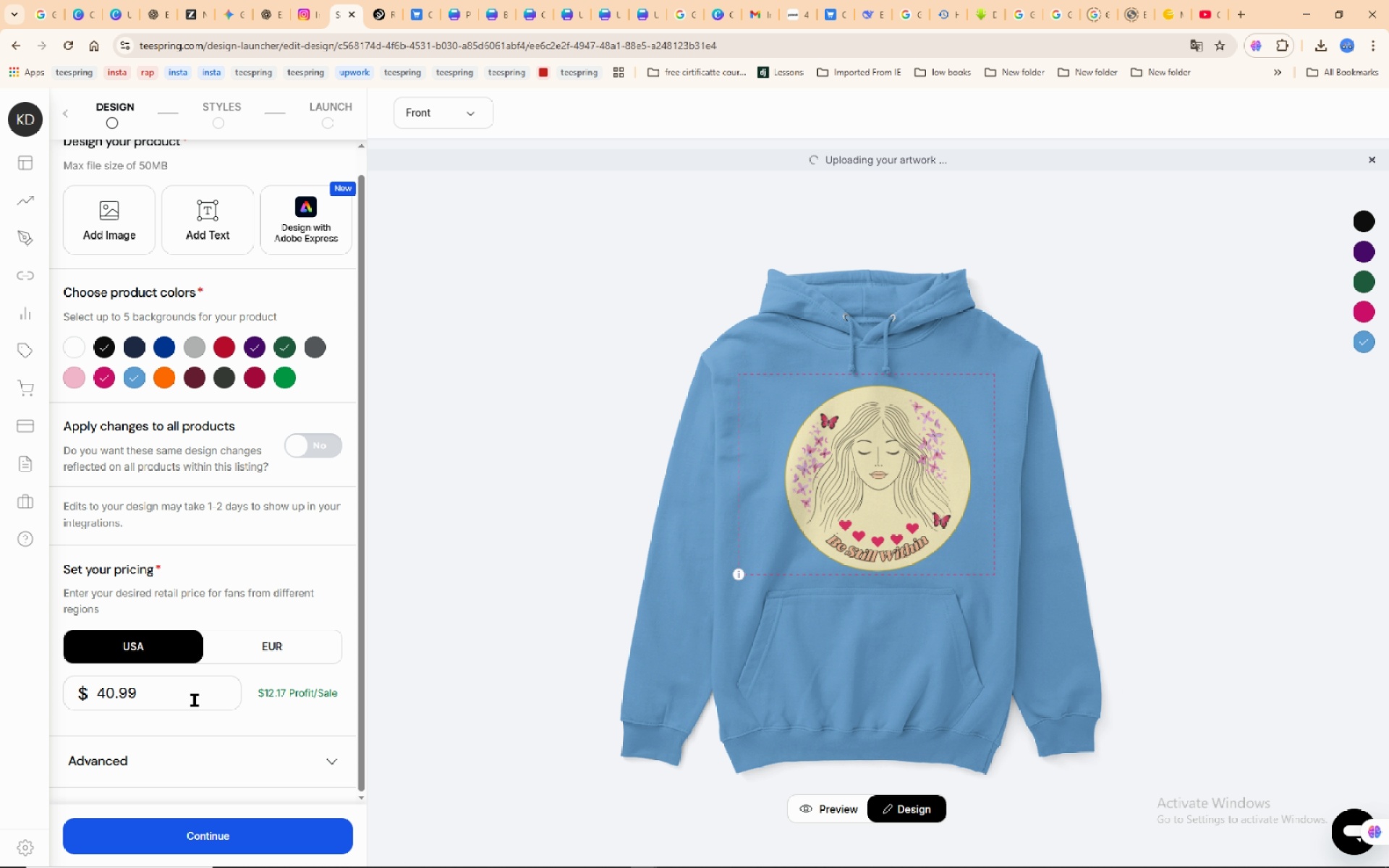 
left_click([195, 697])
 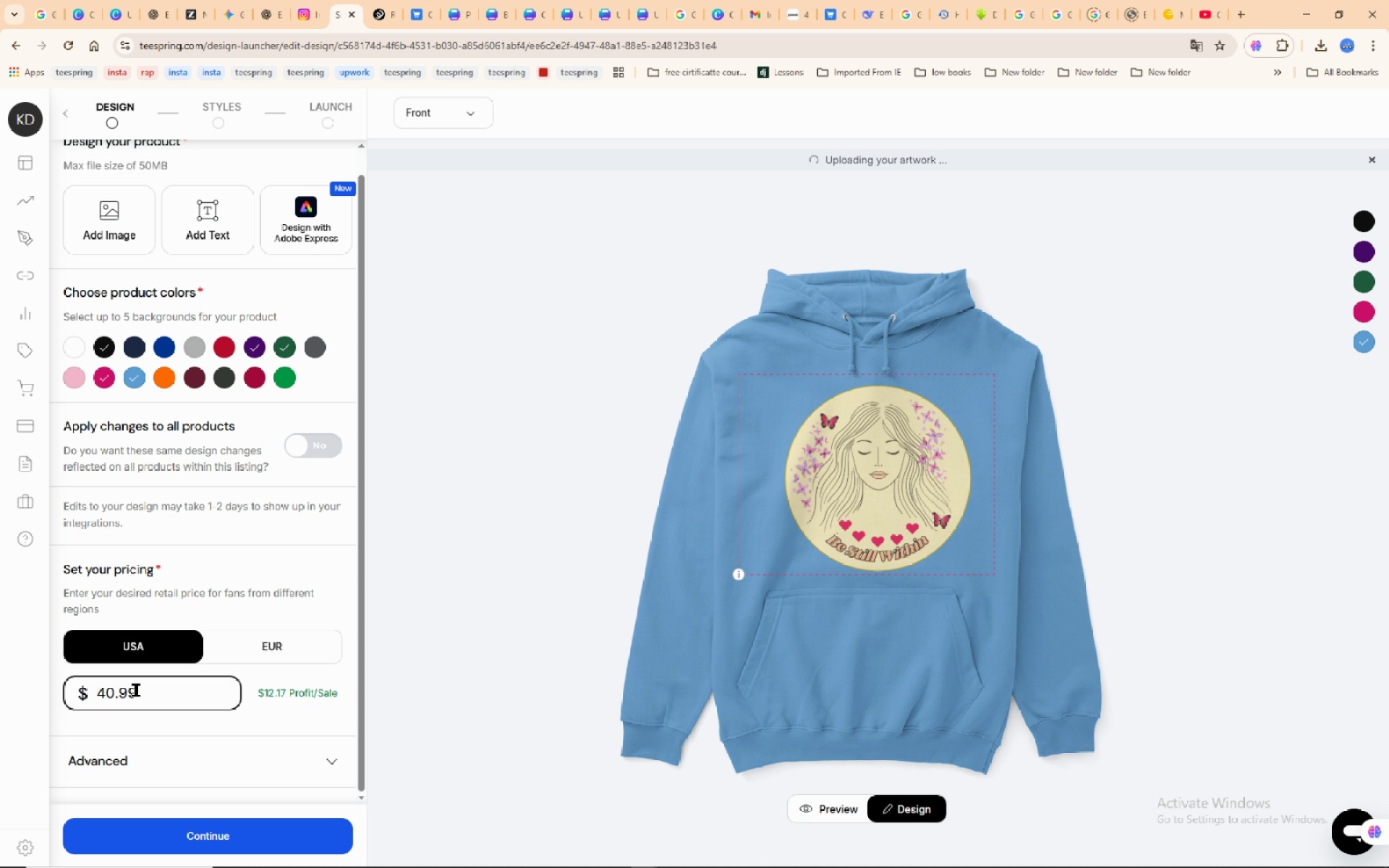 
left_click_drag(start_coordinate=[140, 692], to_coordinate=[48, 681])
 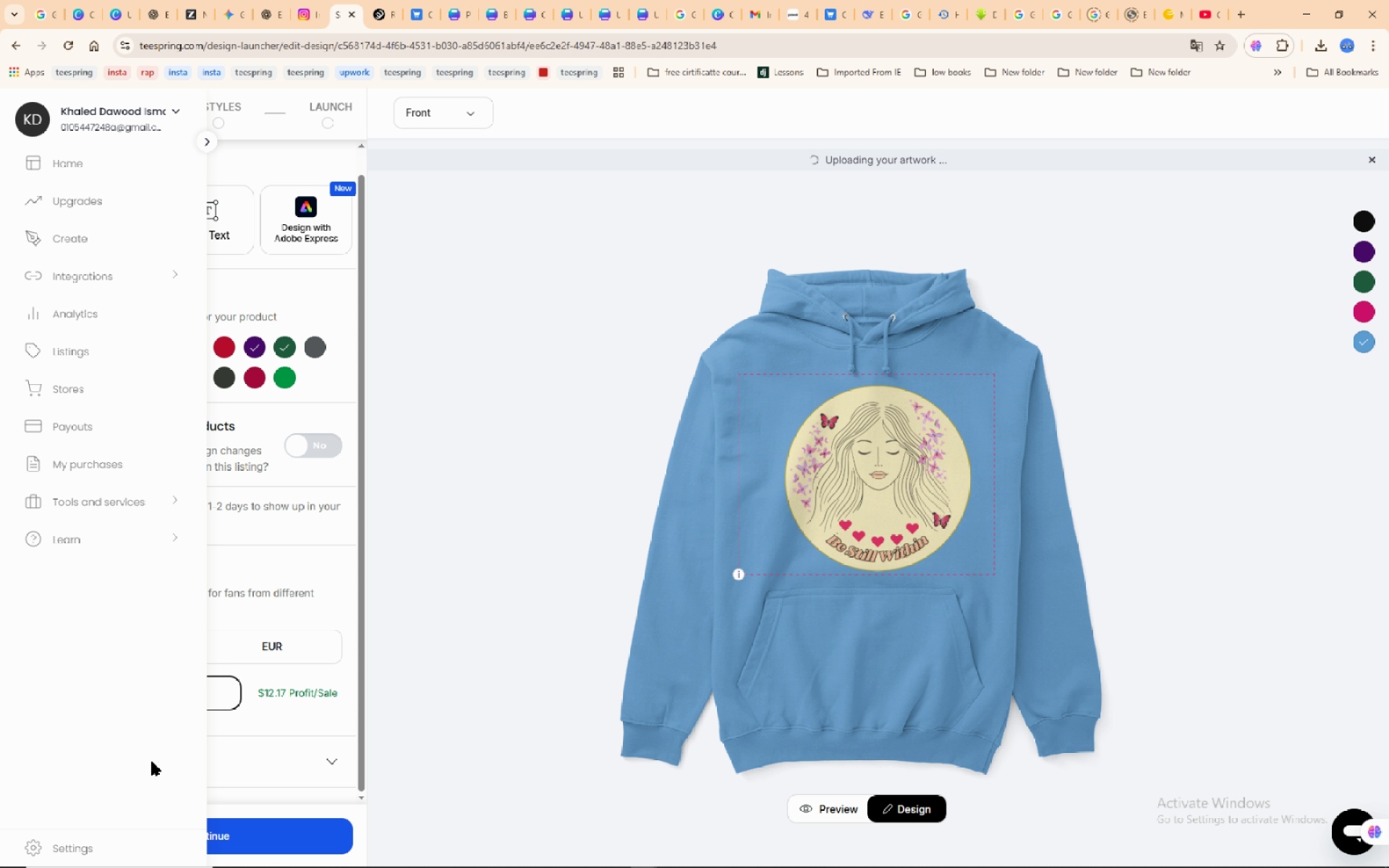 
mouse_move([297, 838])
 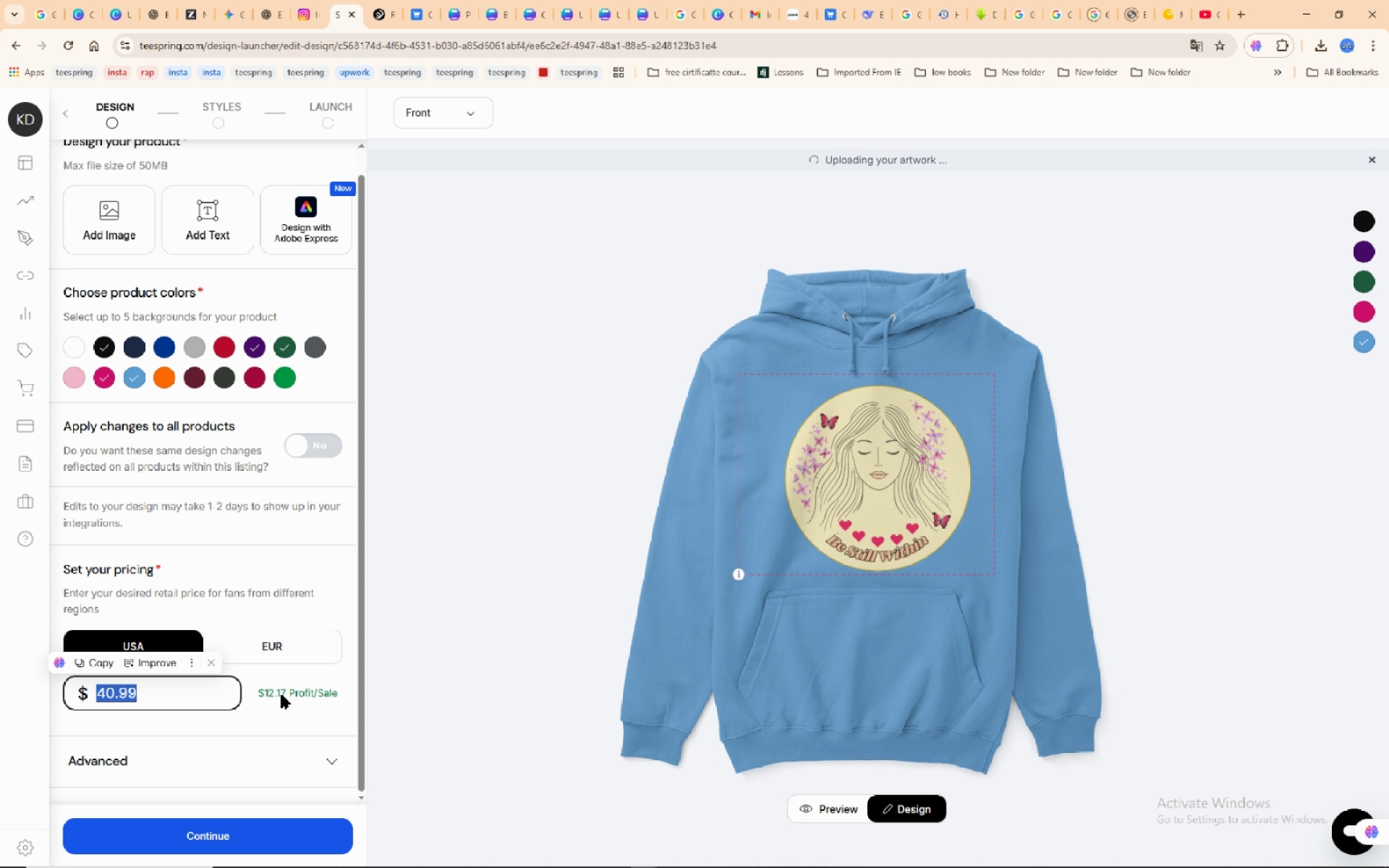 
key(Numpad3)
 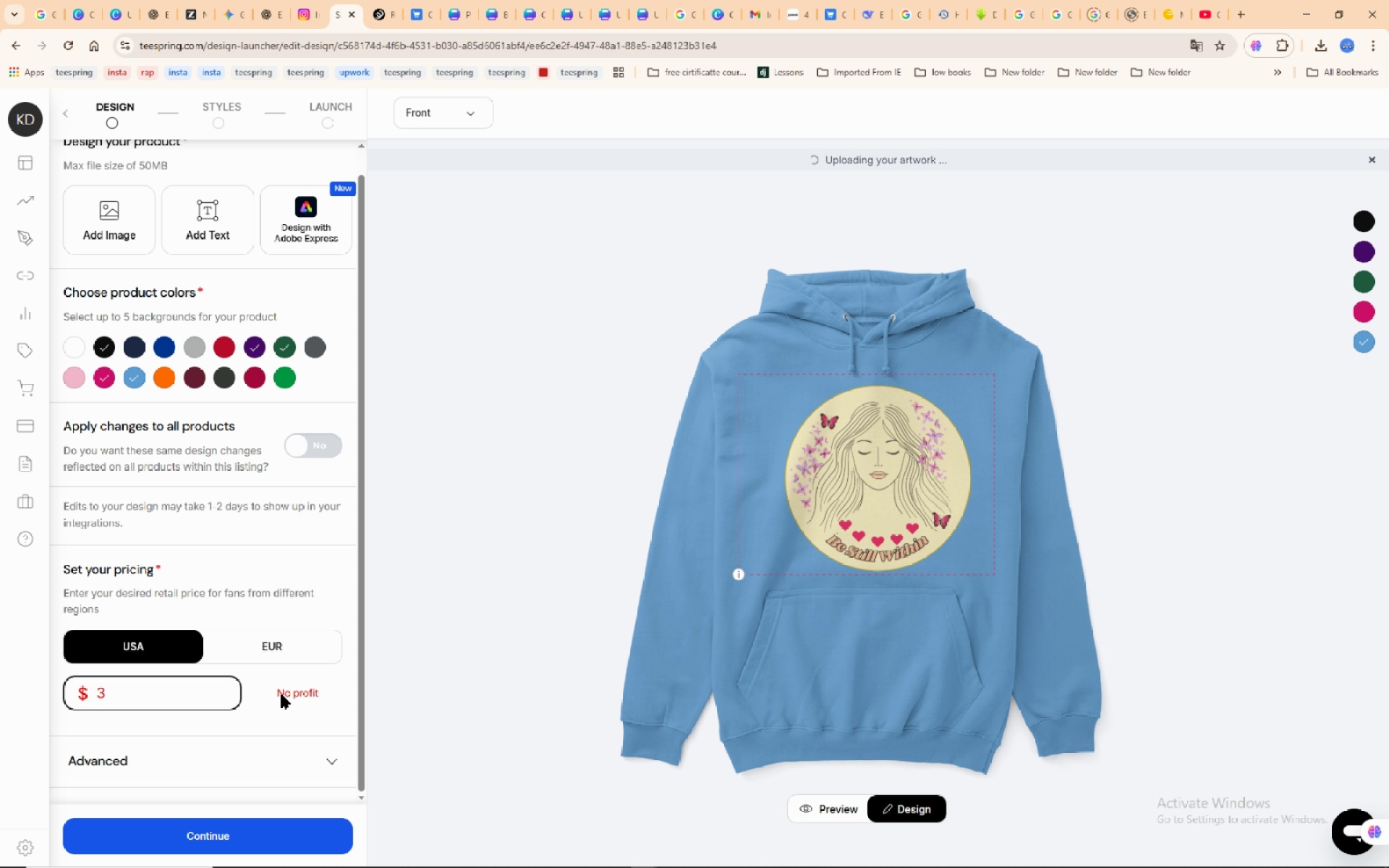 
key(Numpad5)
 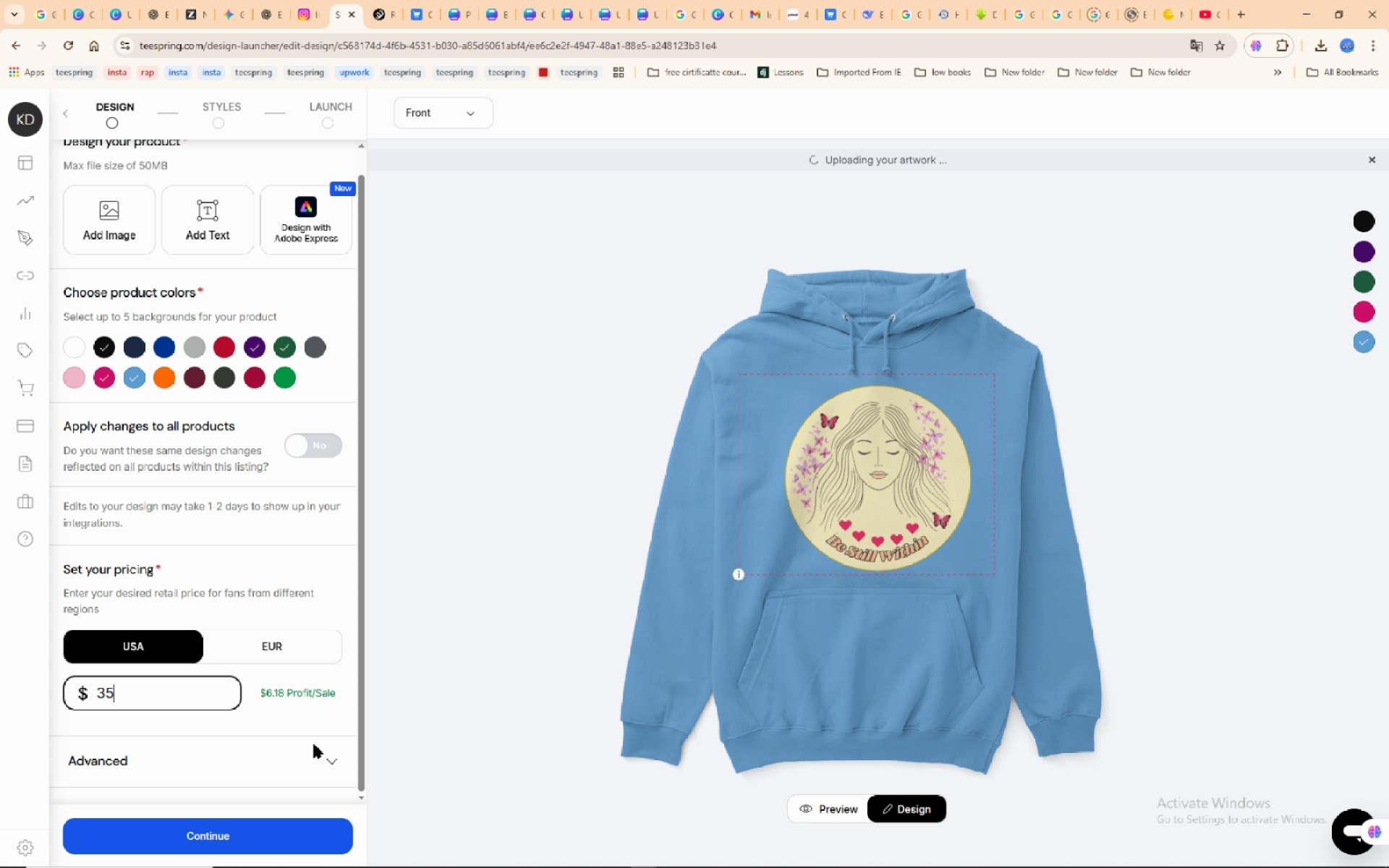 
key(Backspace)
 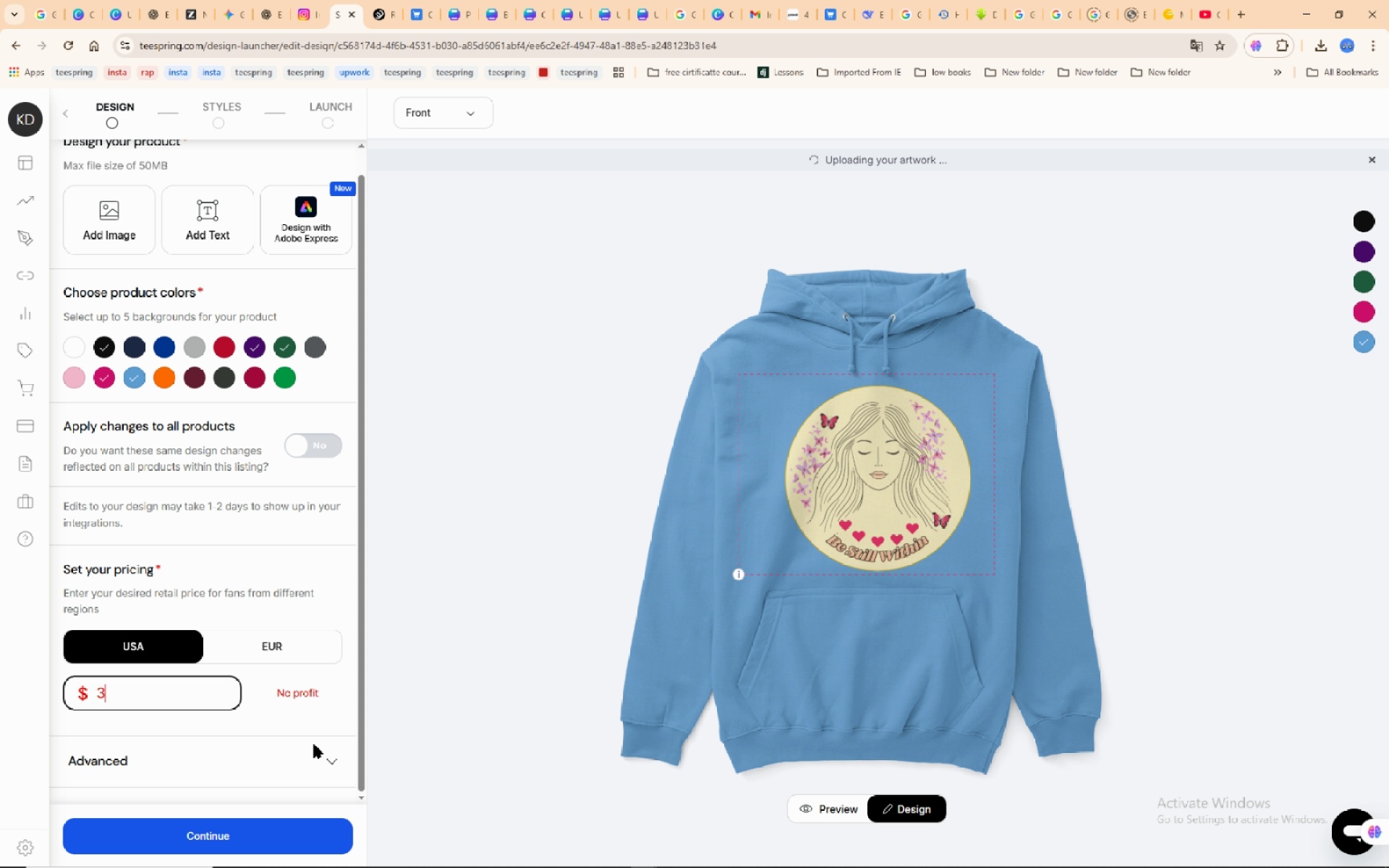 
key(Numpad4)
 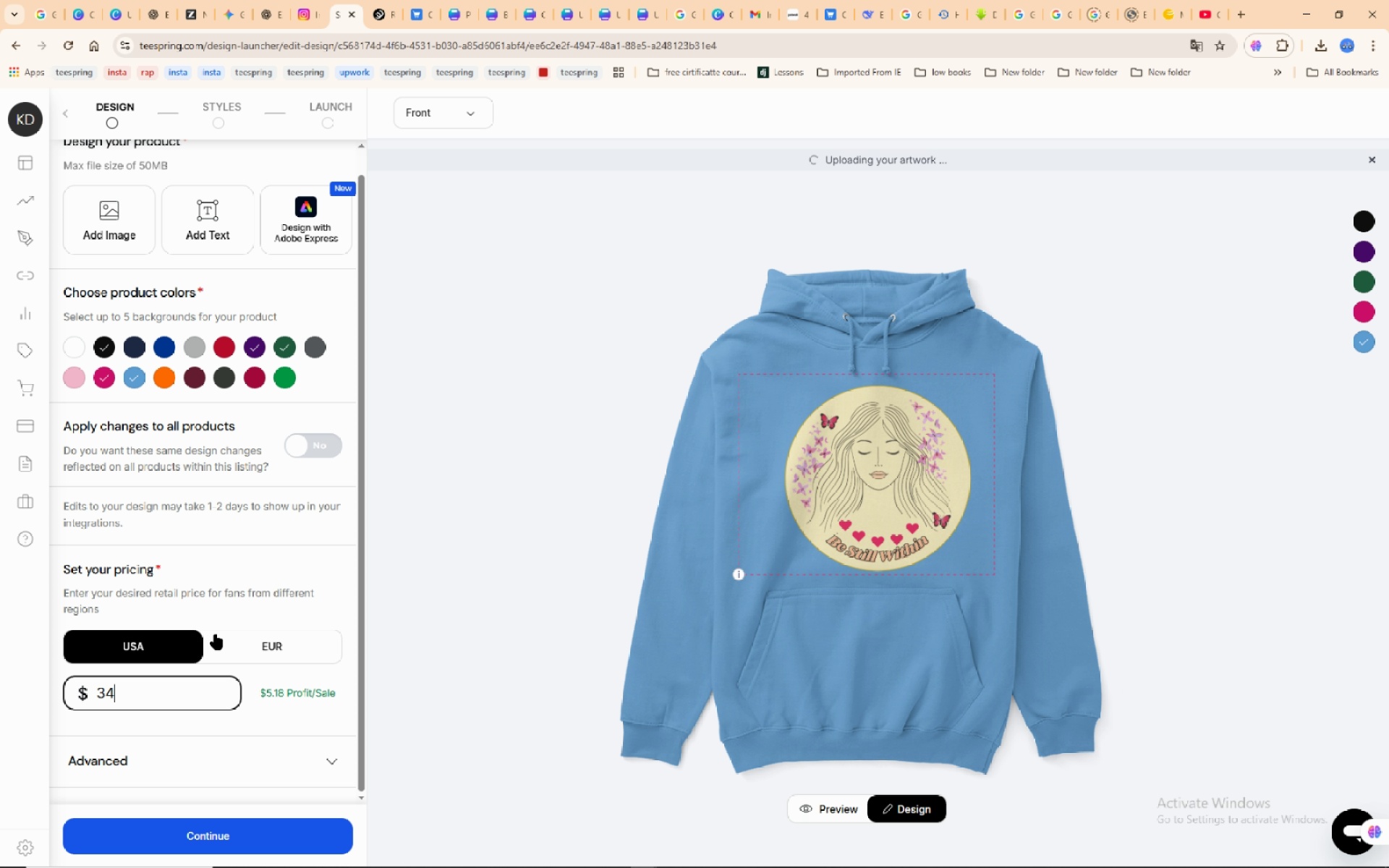 
left_click([237, 640])
 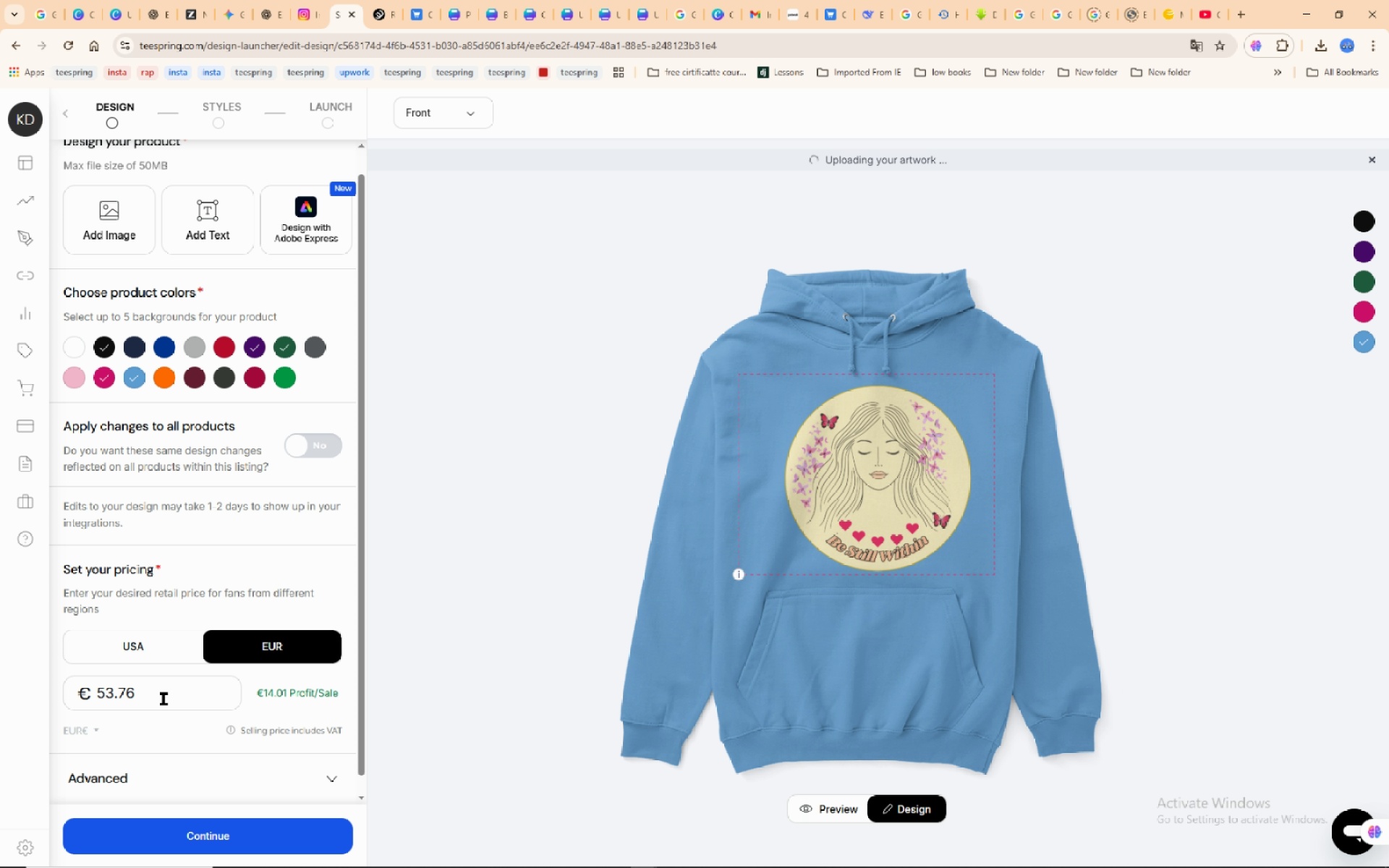 
left_click_drag(start_coordinate=[163, 699], to_coordinate=[62, 696])
 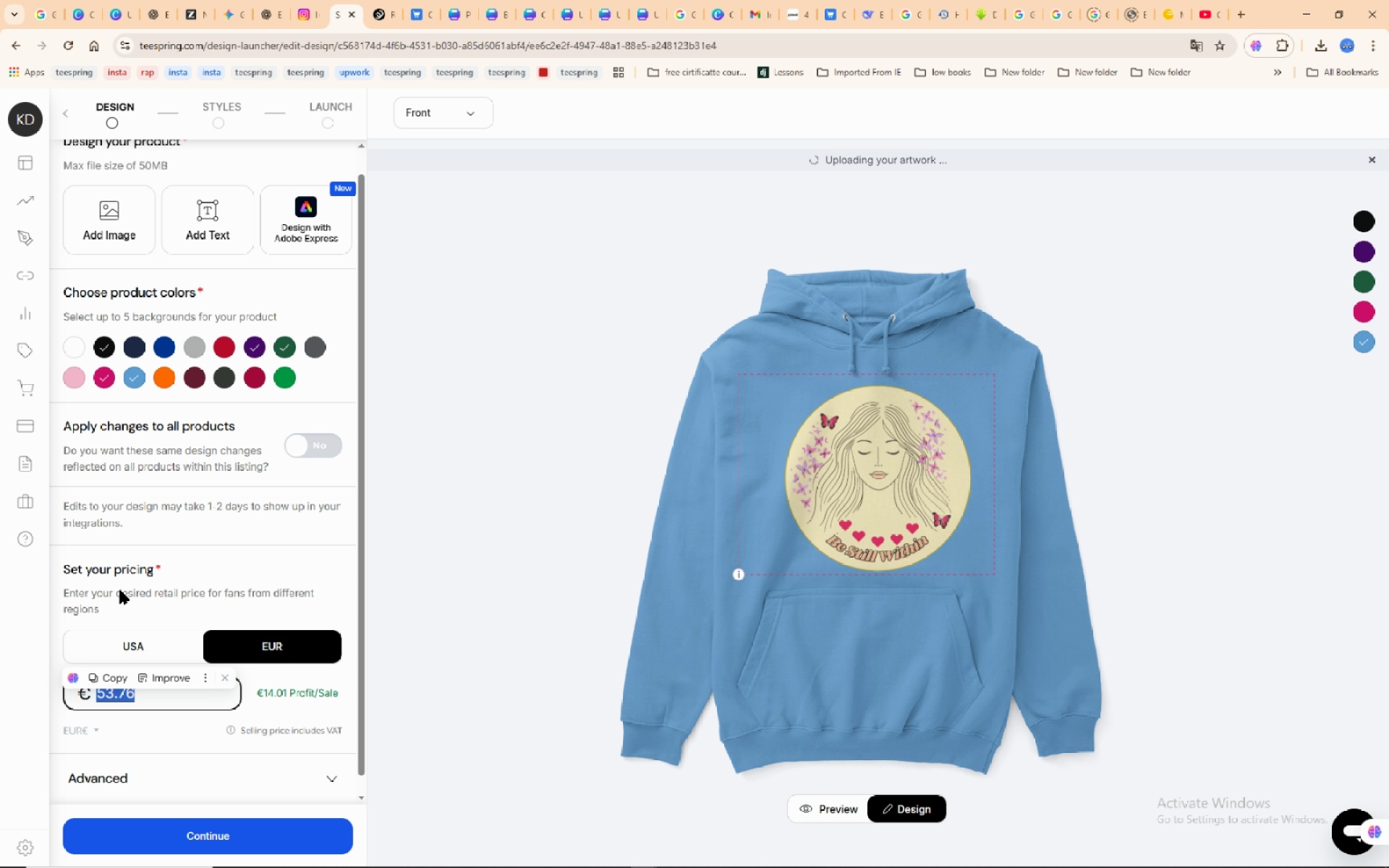 
key(Numpad4)
 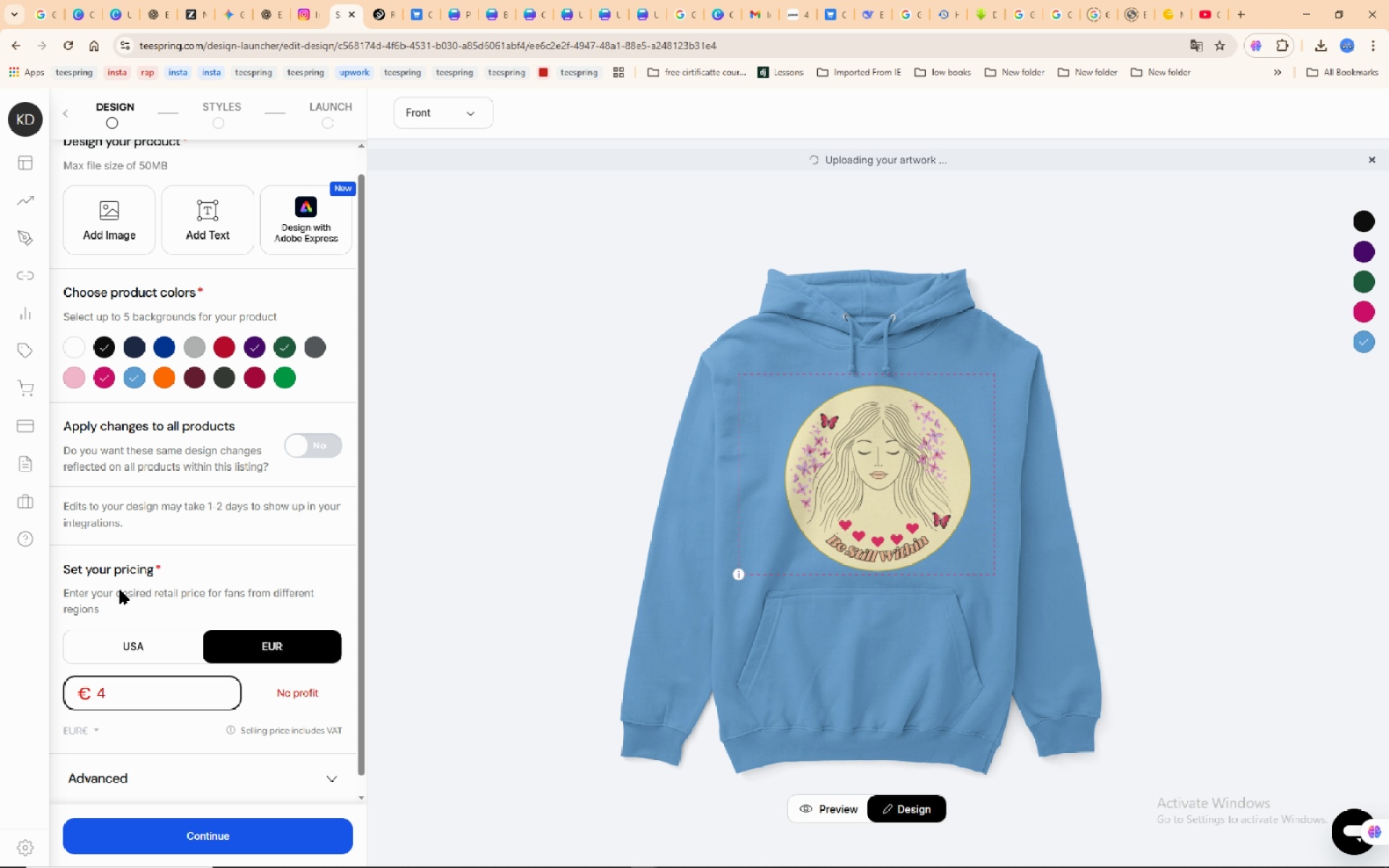 
key(Numpad8)
 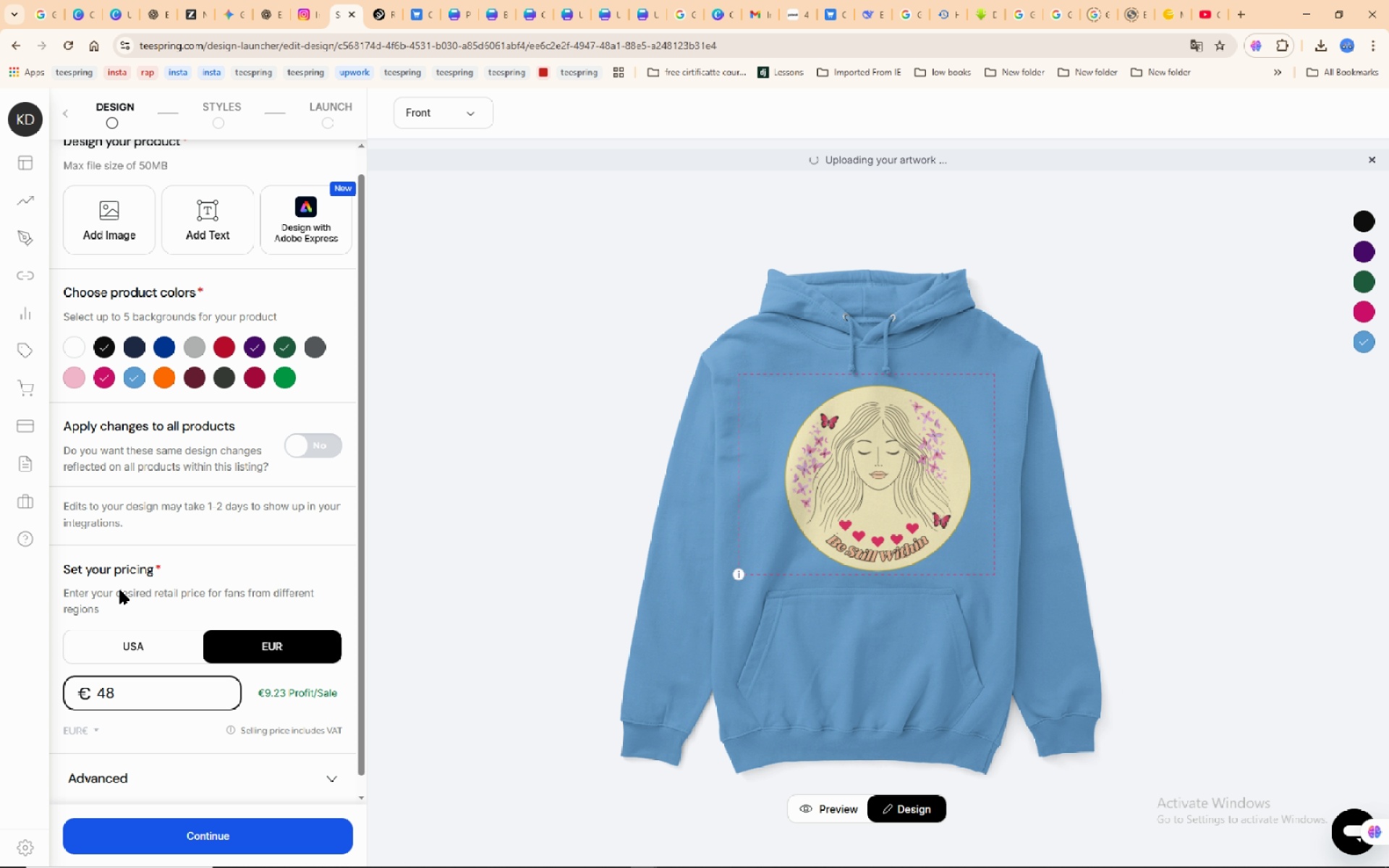 
key(Backspace)
 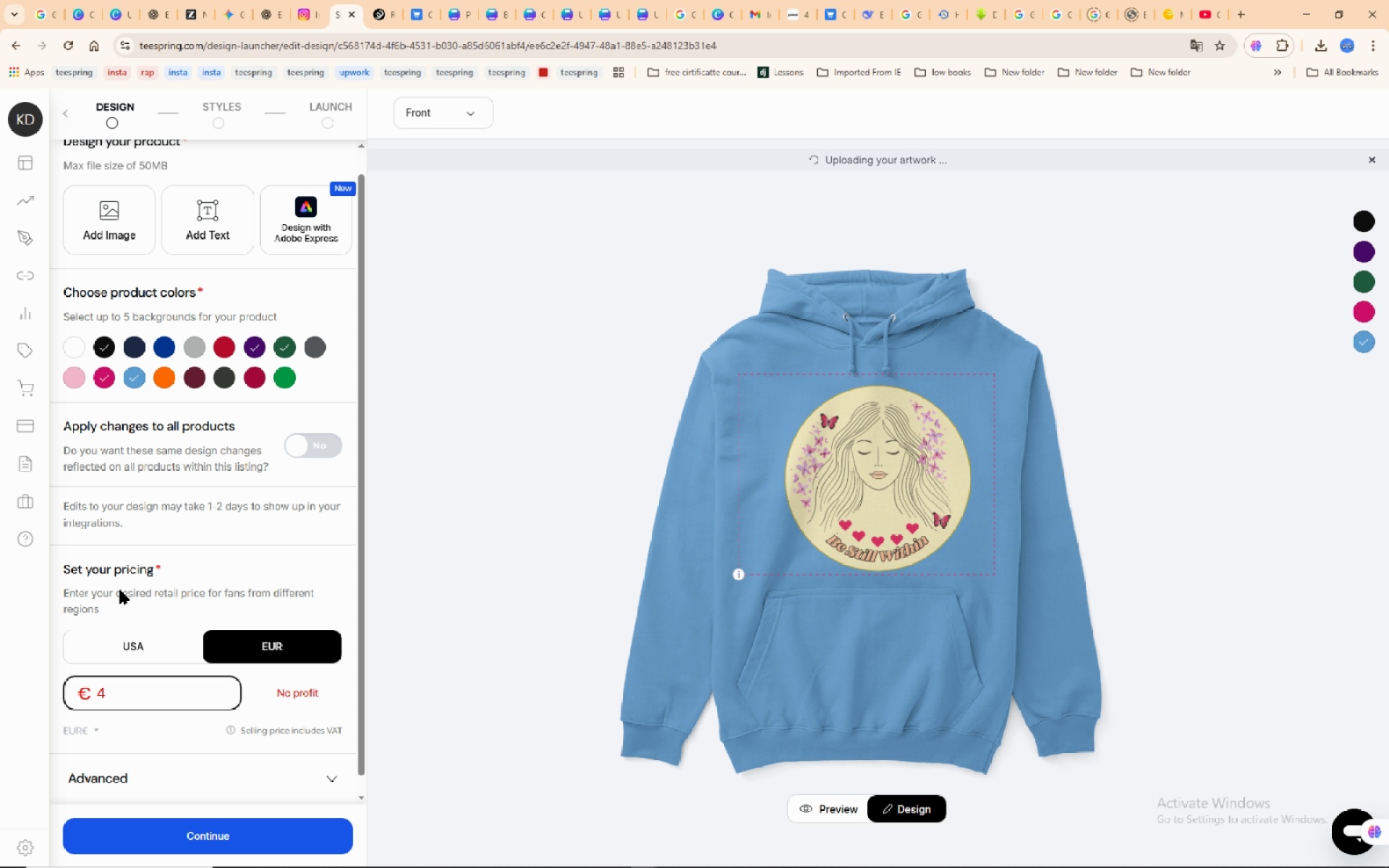 
key(Numpad7)
 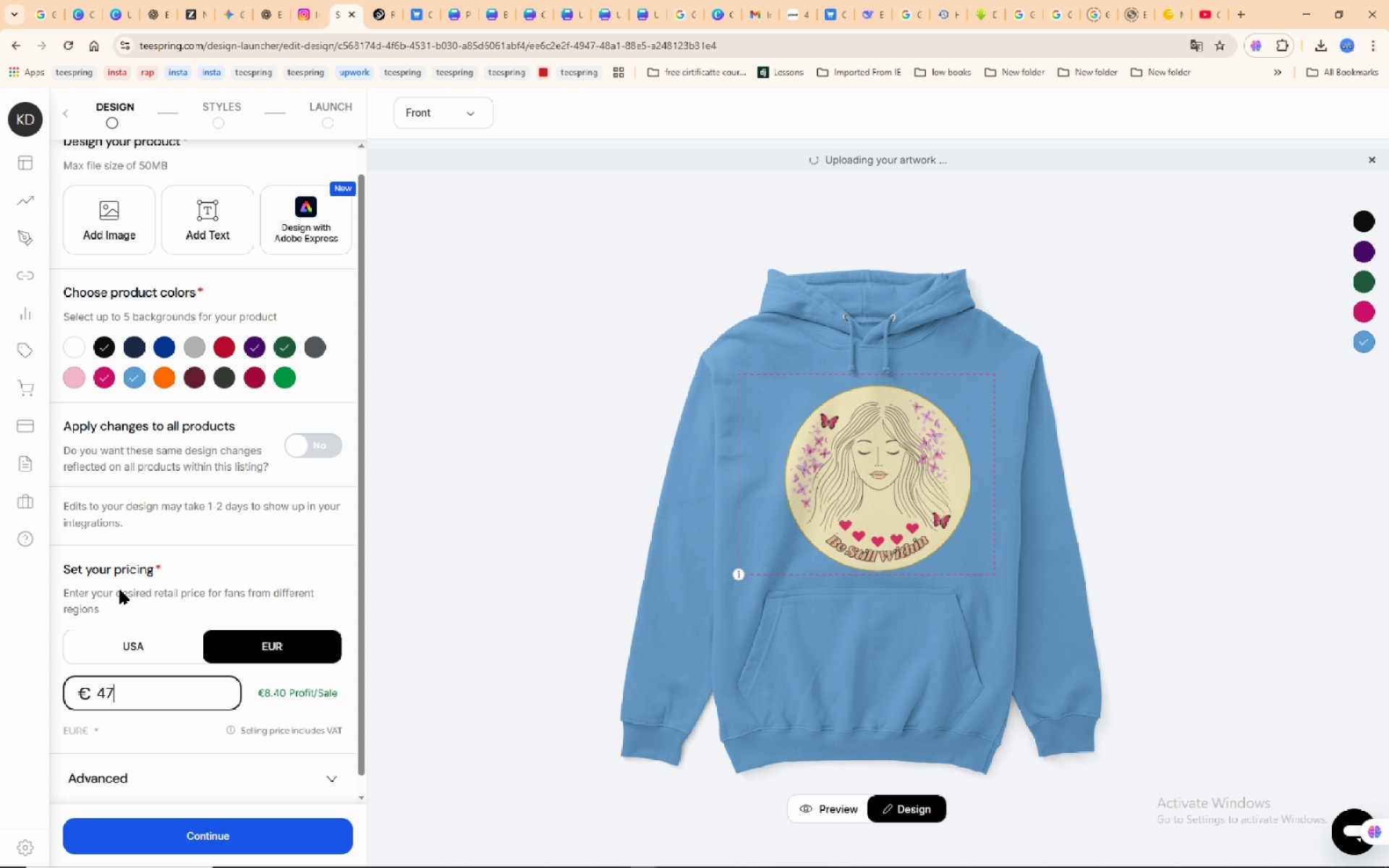 
key(Backspace)
 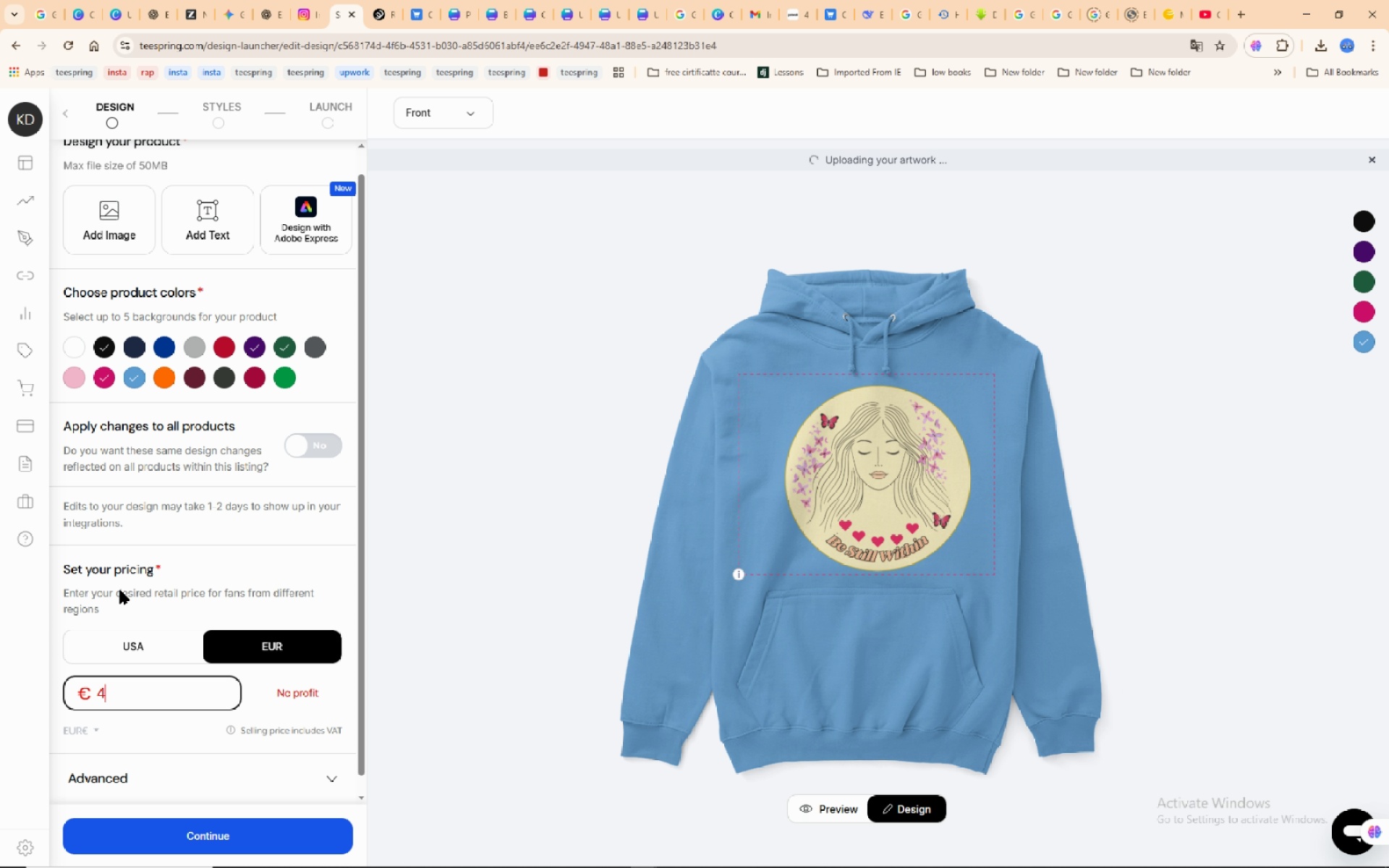 
key(Numpad5)
 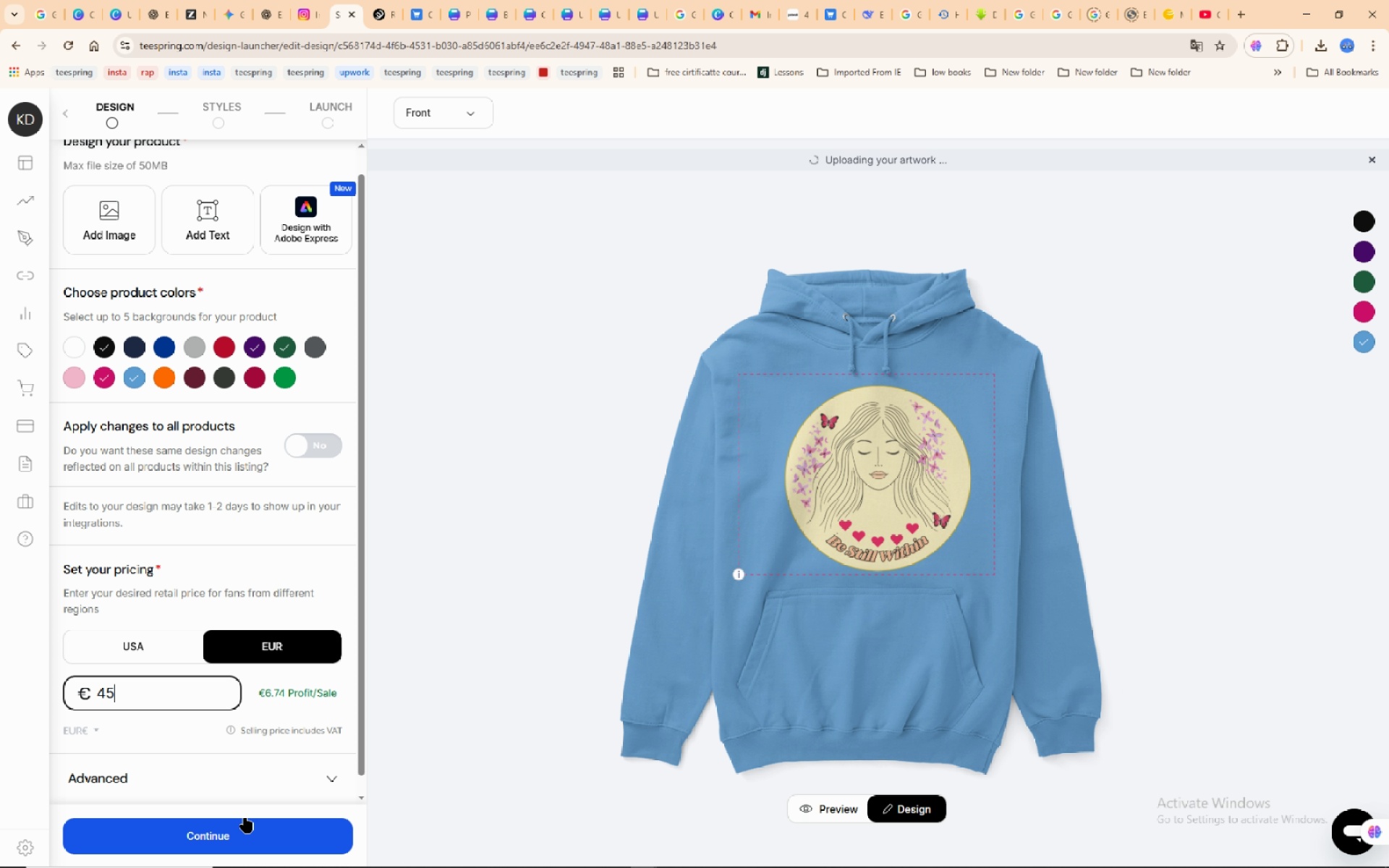 
scroll: coordinate [241, 751], scroll_direction: down, amount: 5.0
 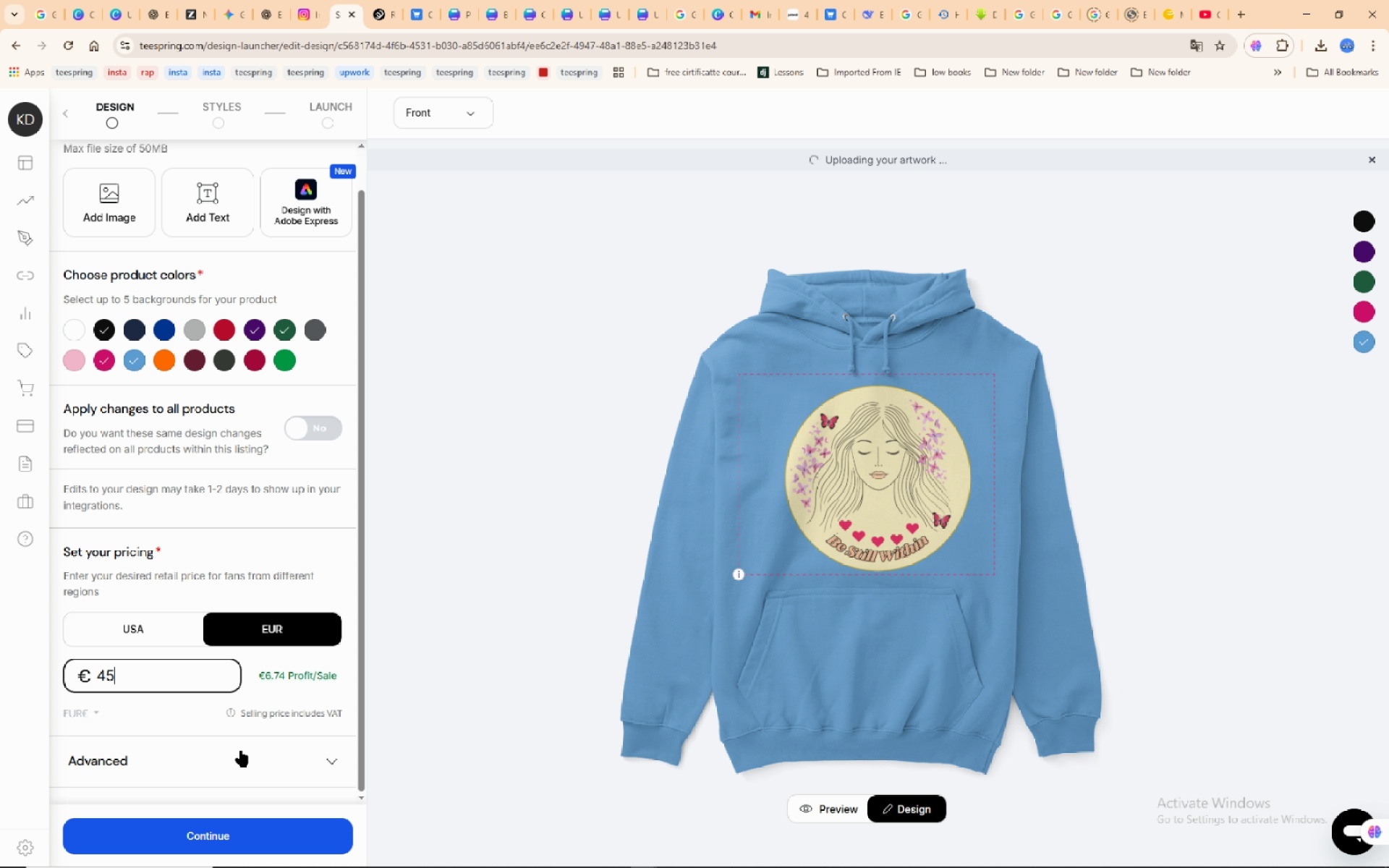 
left_click([241, 751])
 